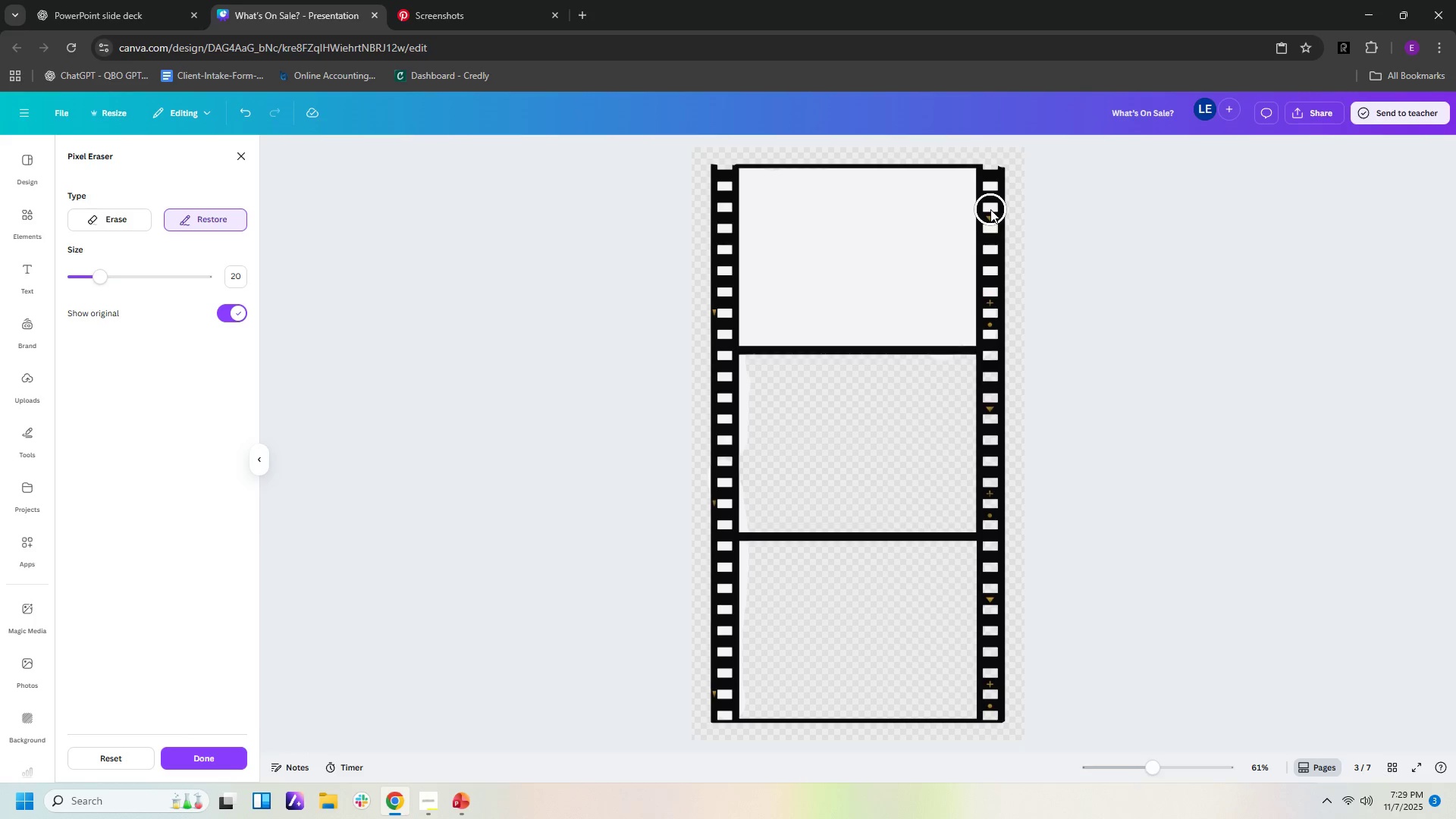 
left_click([990, 209])
 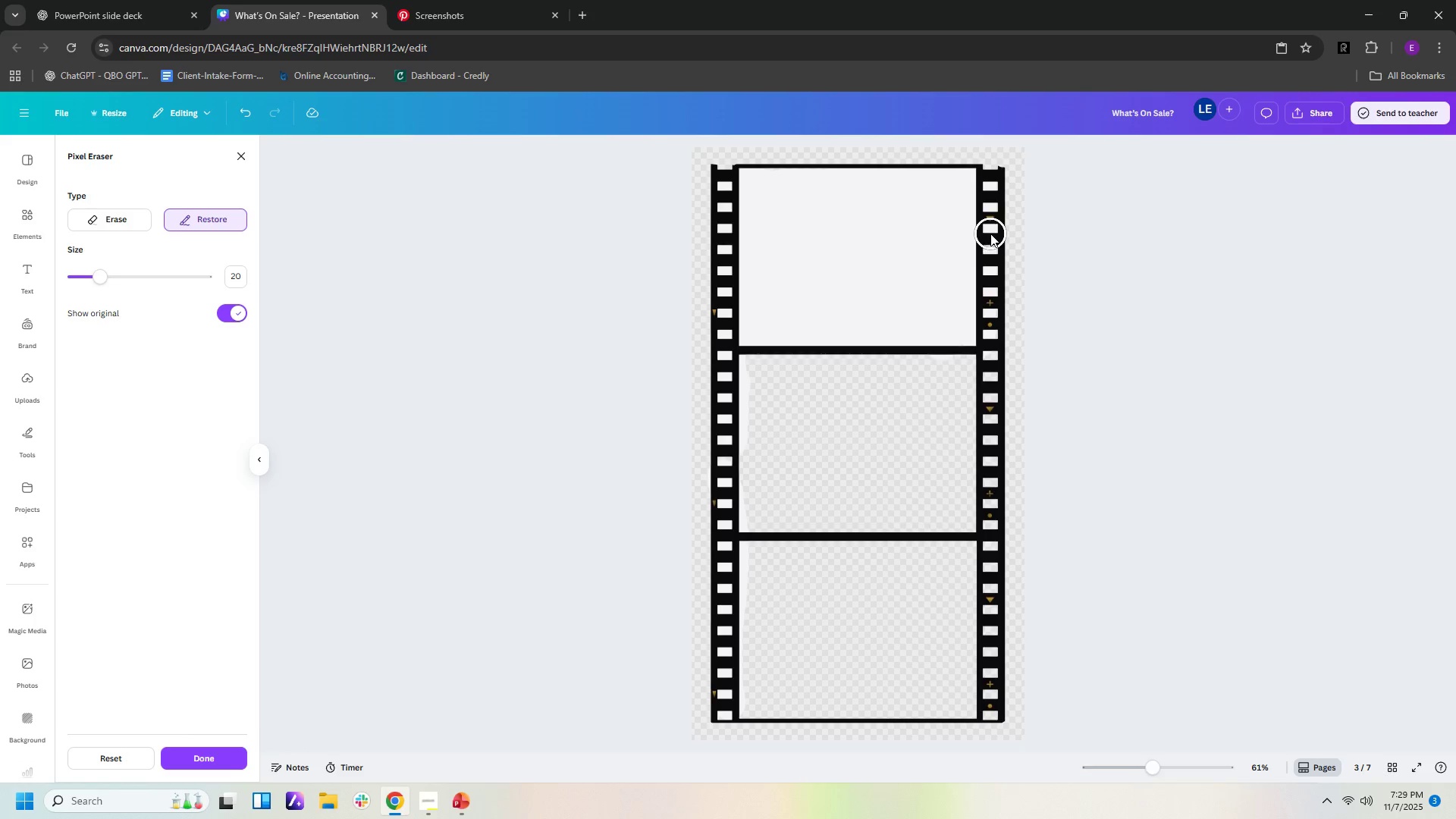 
left_click([990, 234])
 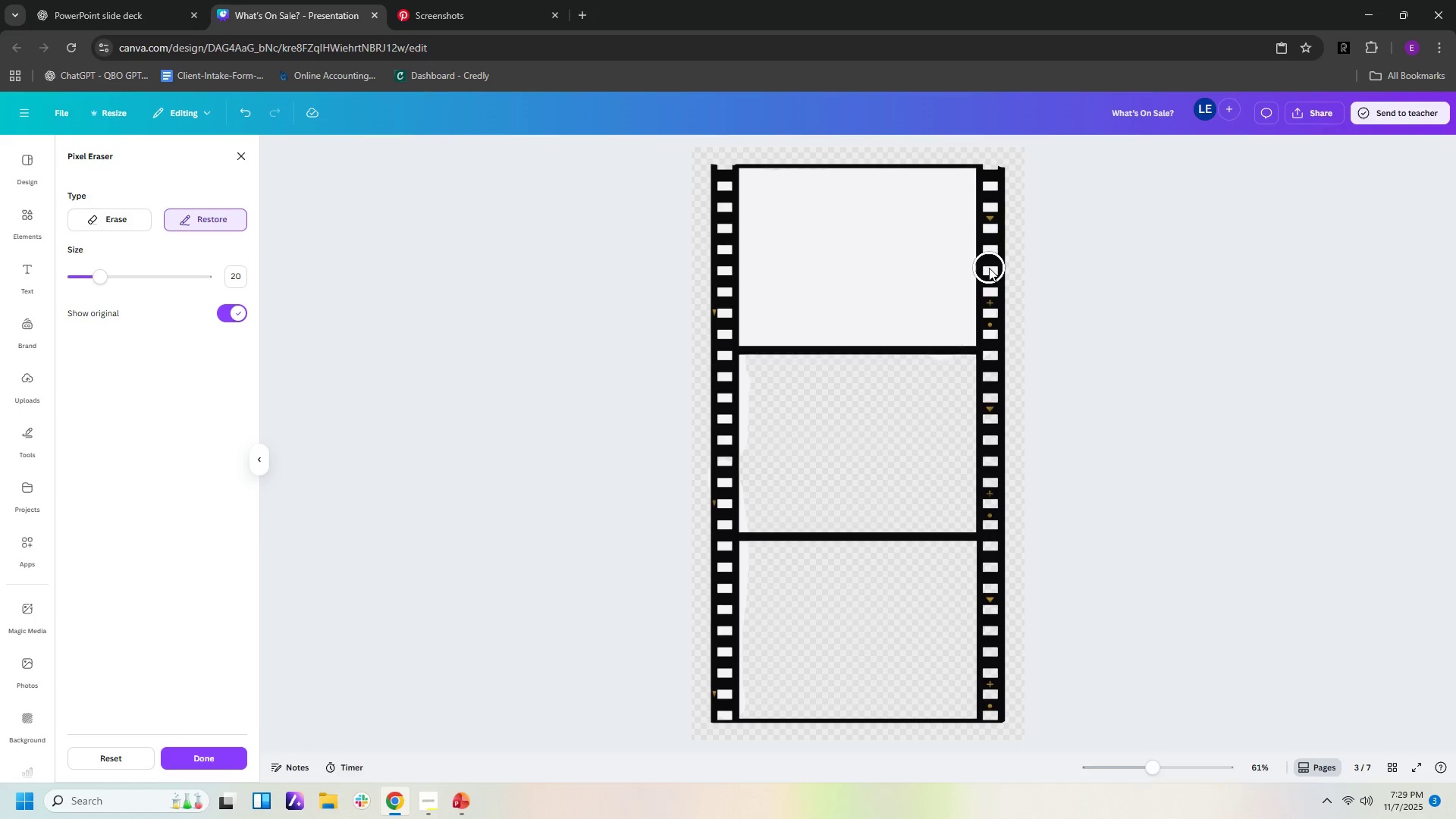 
double_click([989, 268])
 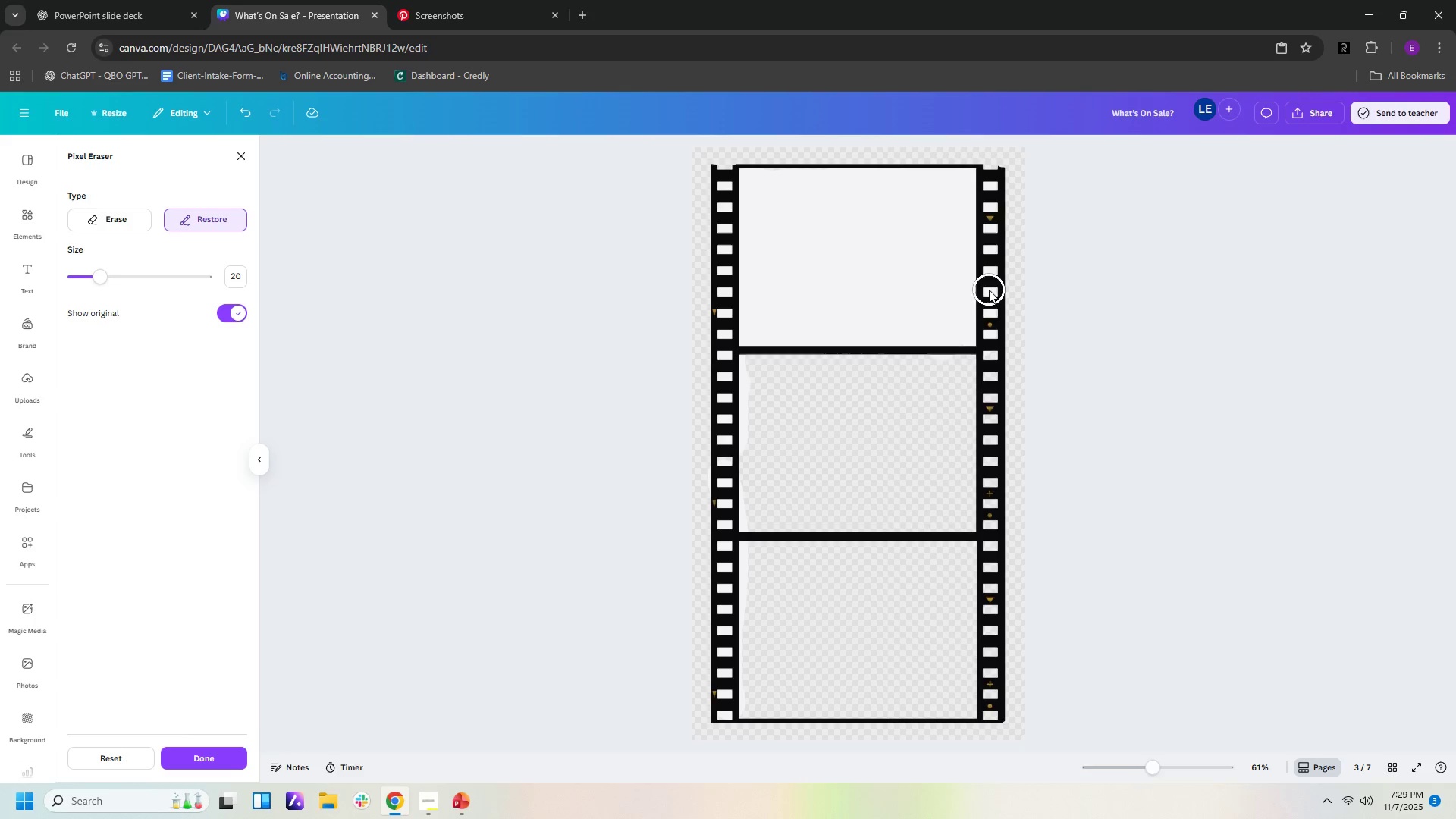 
left_click([989, 290])
 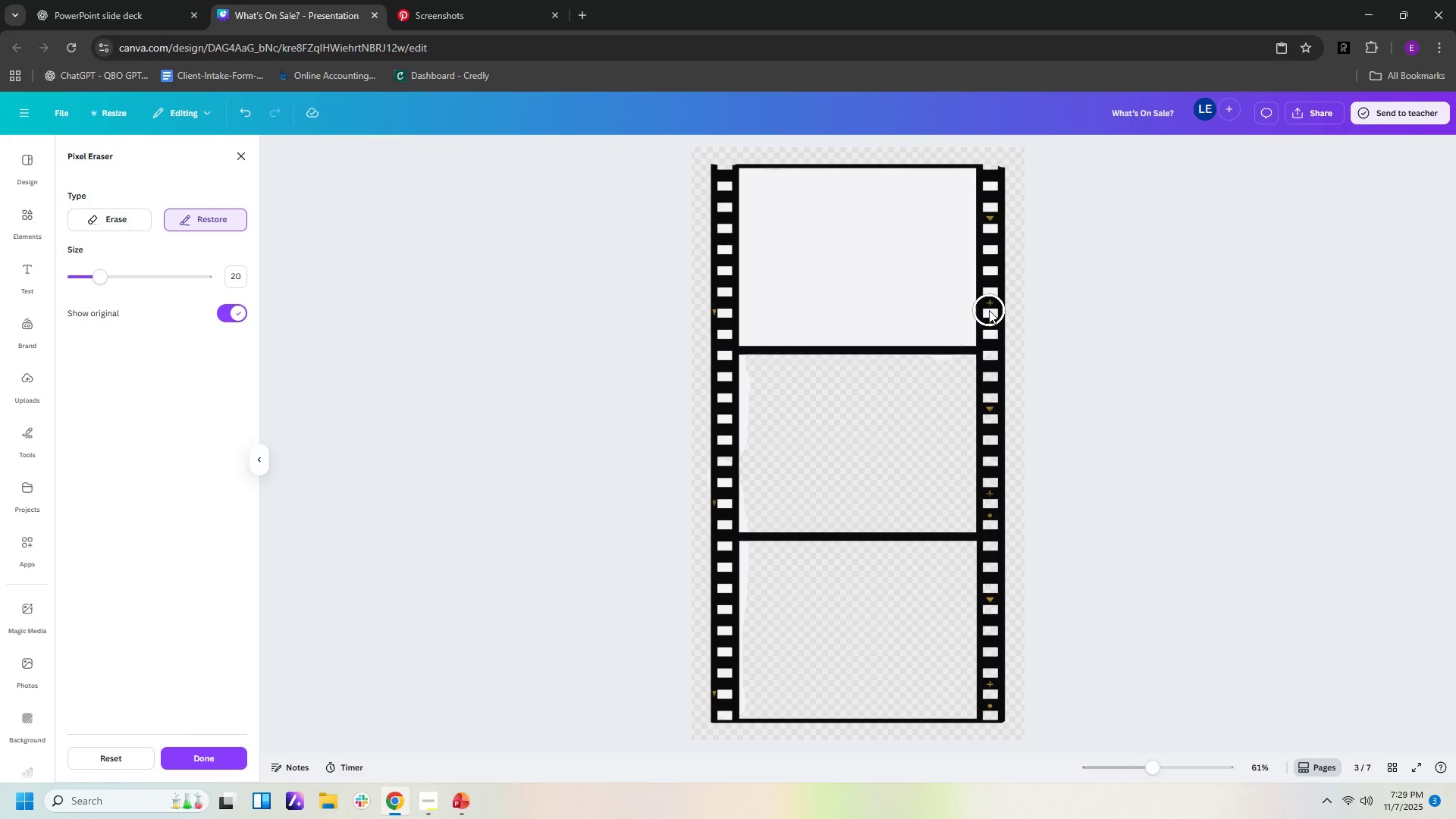 
left_click([989, 310])
 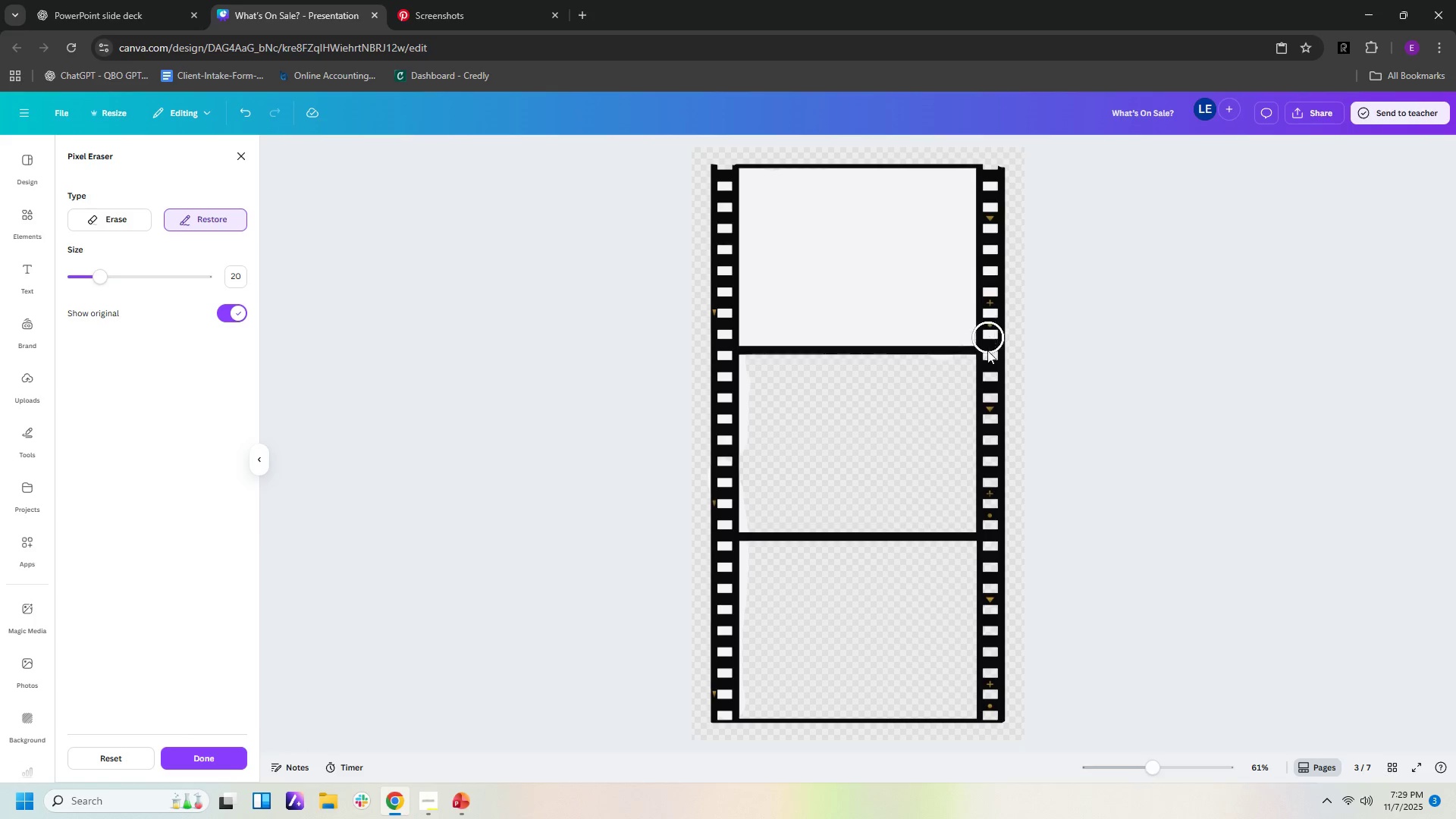 
left_click([989, 334])
 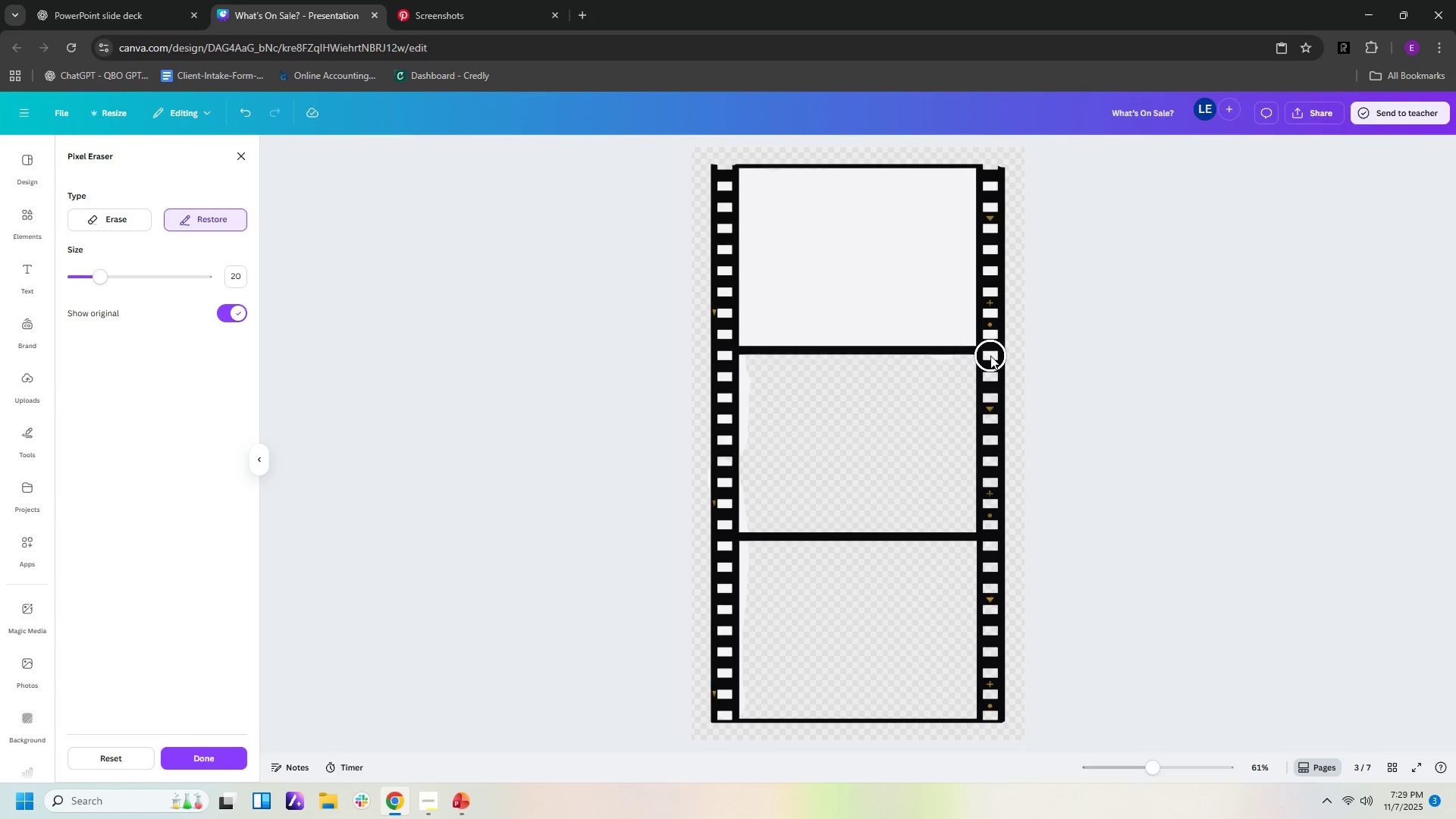 
left_click([990, 356])
 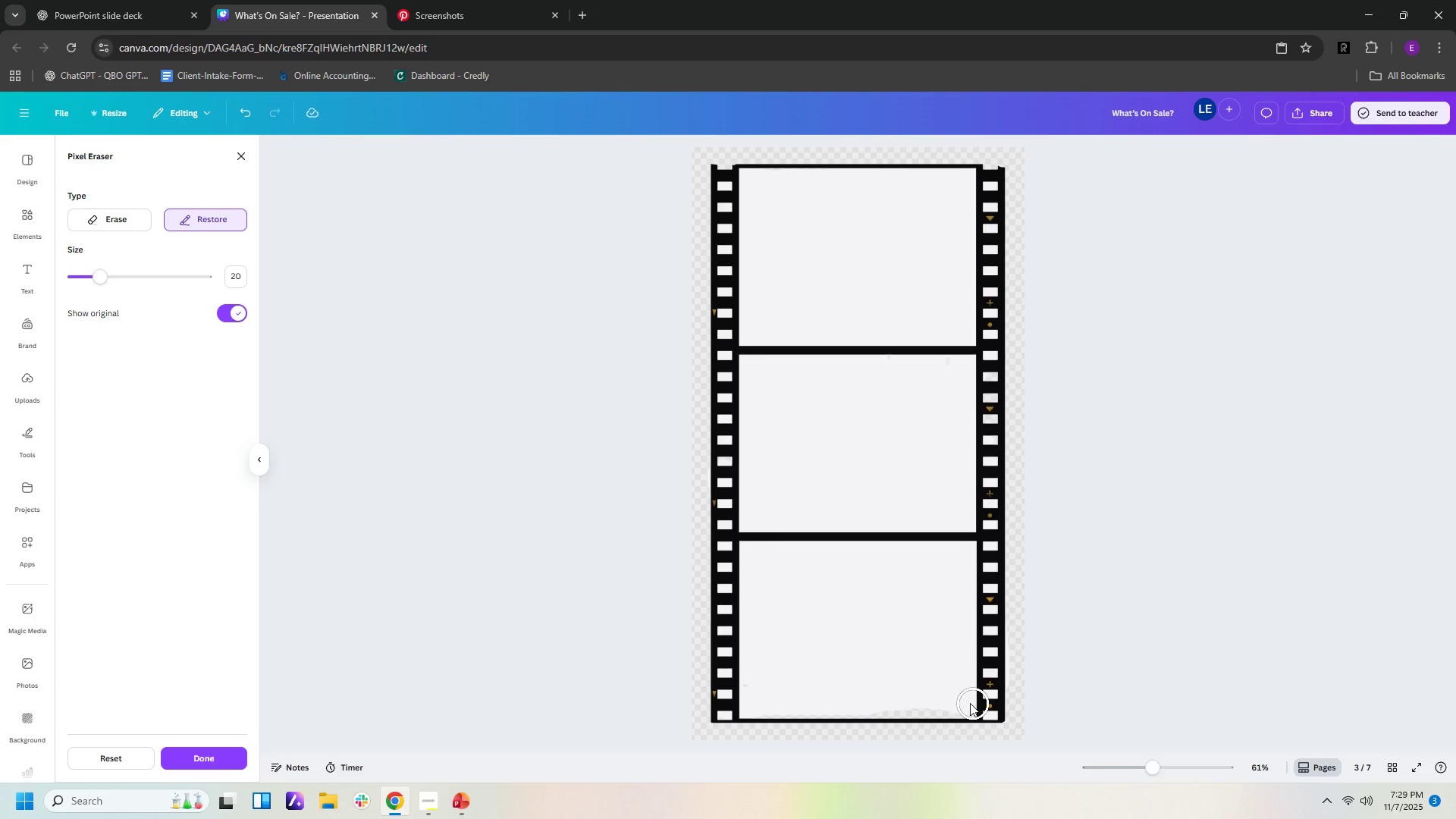 
wait(35.5)
 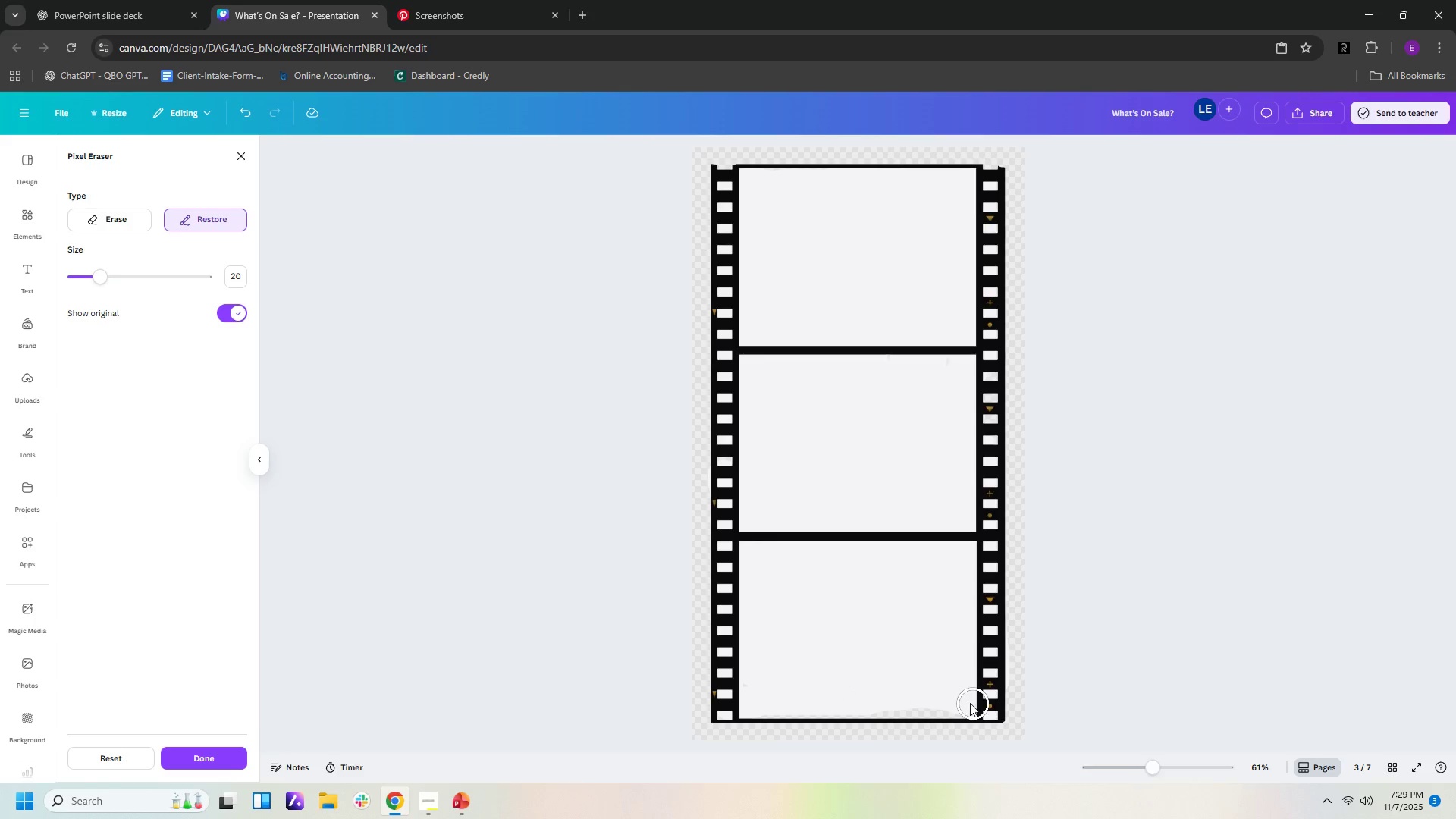 
double_click([797, 704])
 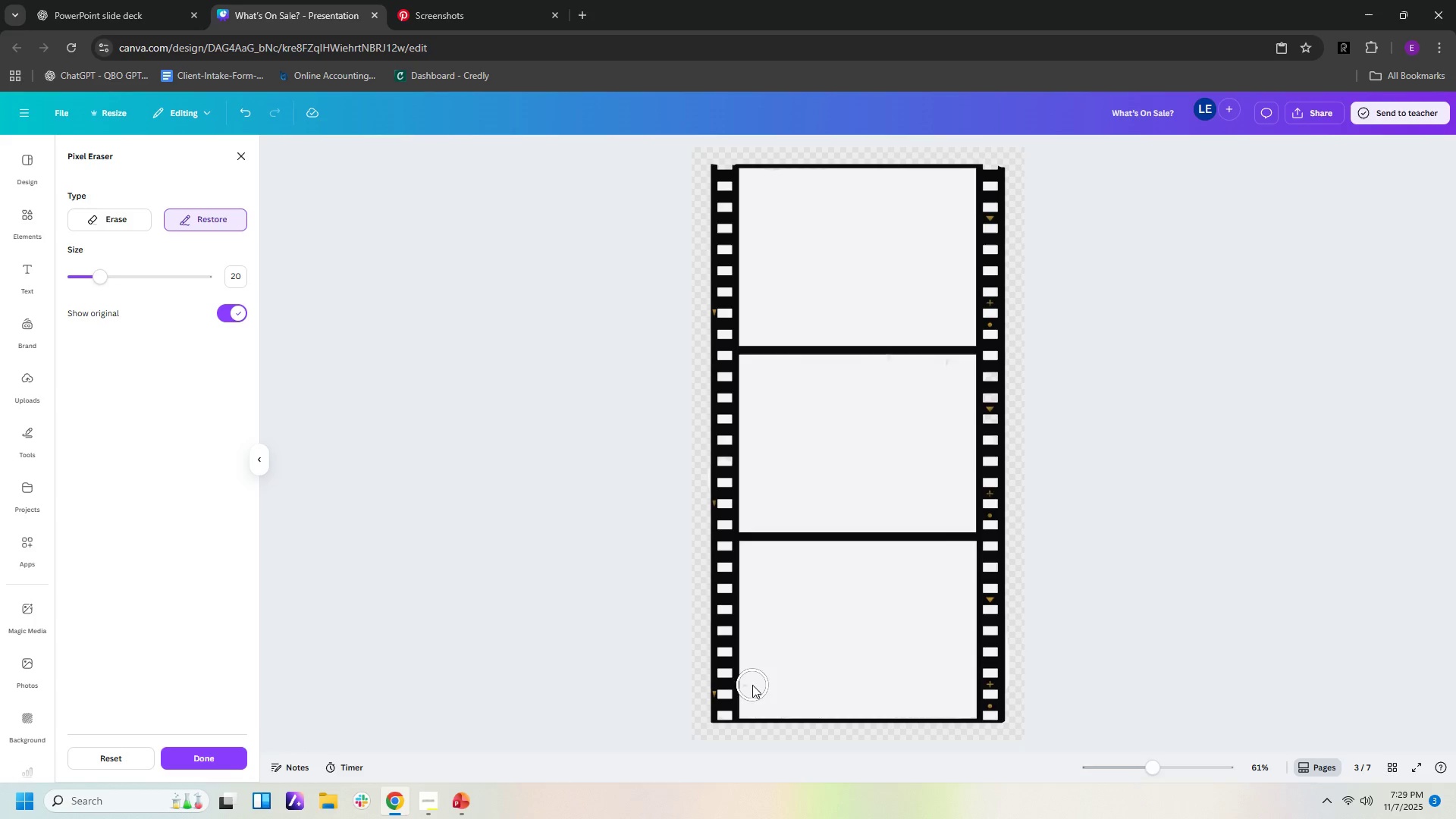 
left_click([752, 685])
 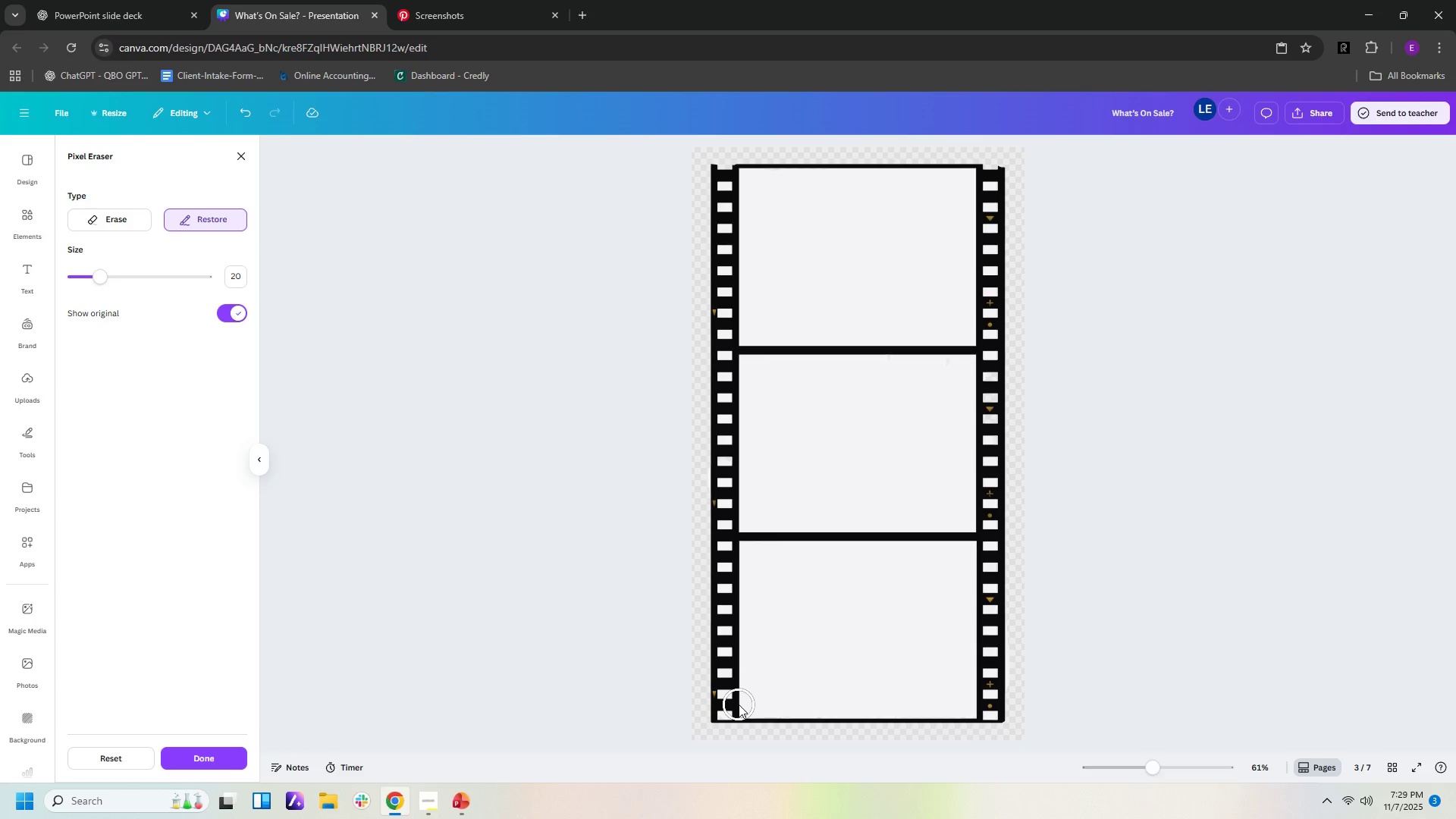 
left_click([738, 704])
 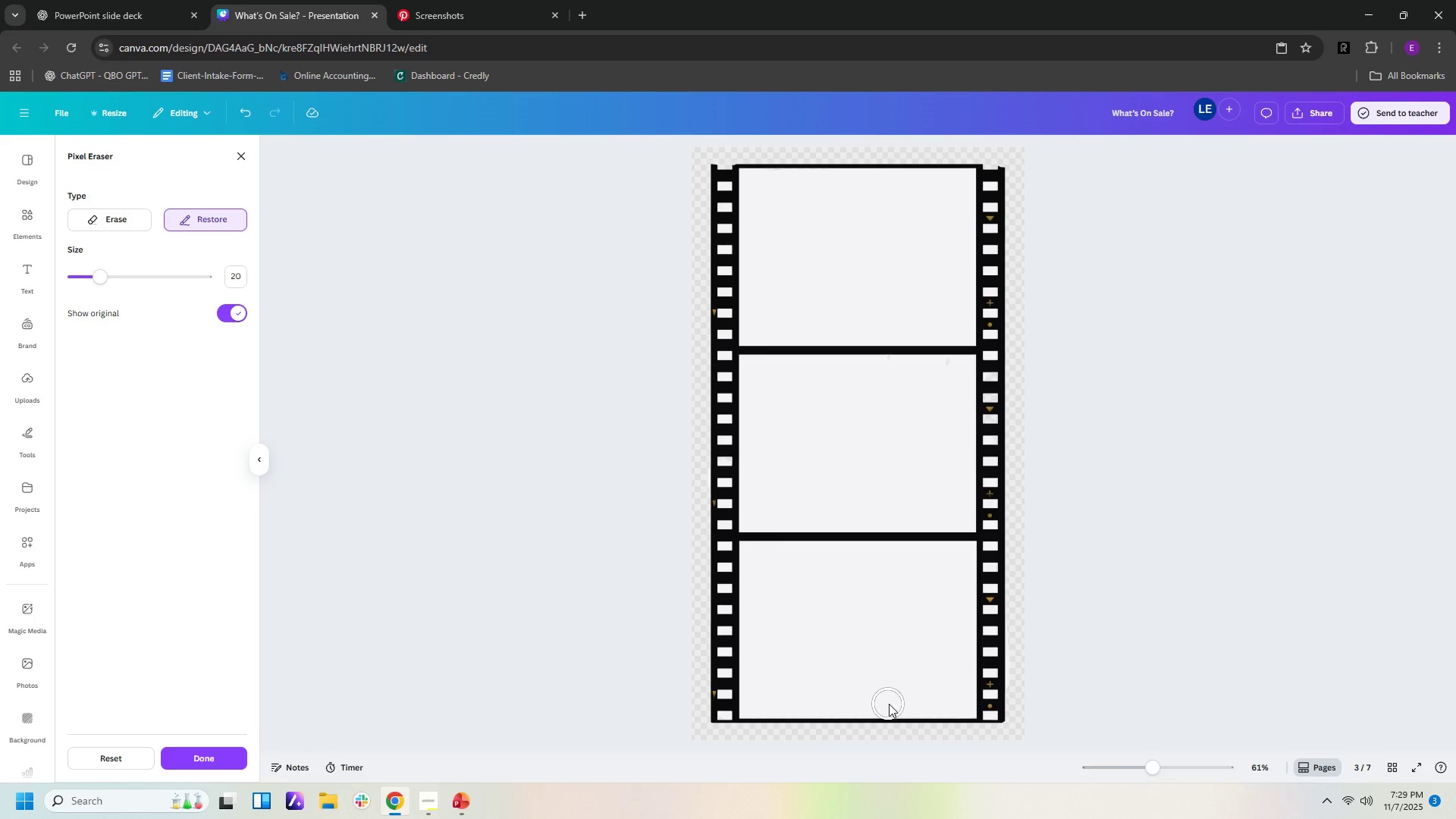 
wait(8.07)
 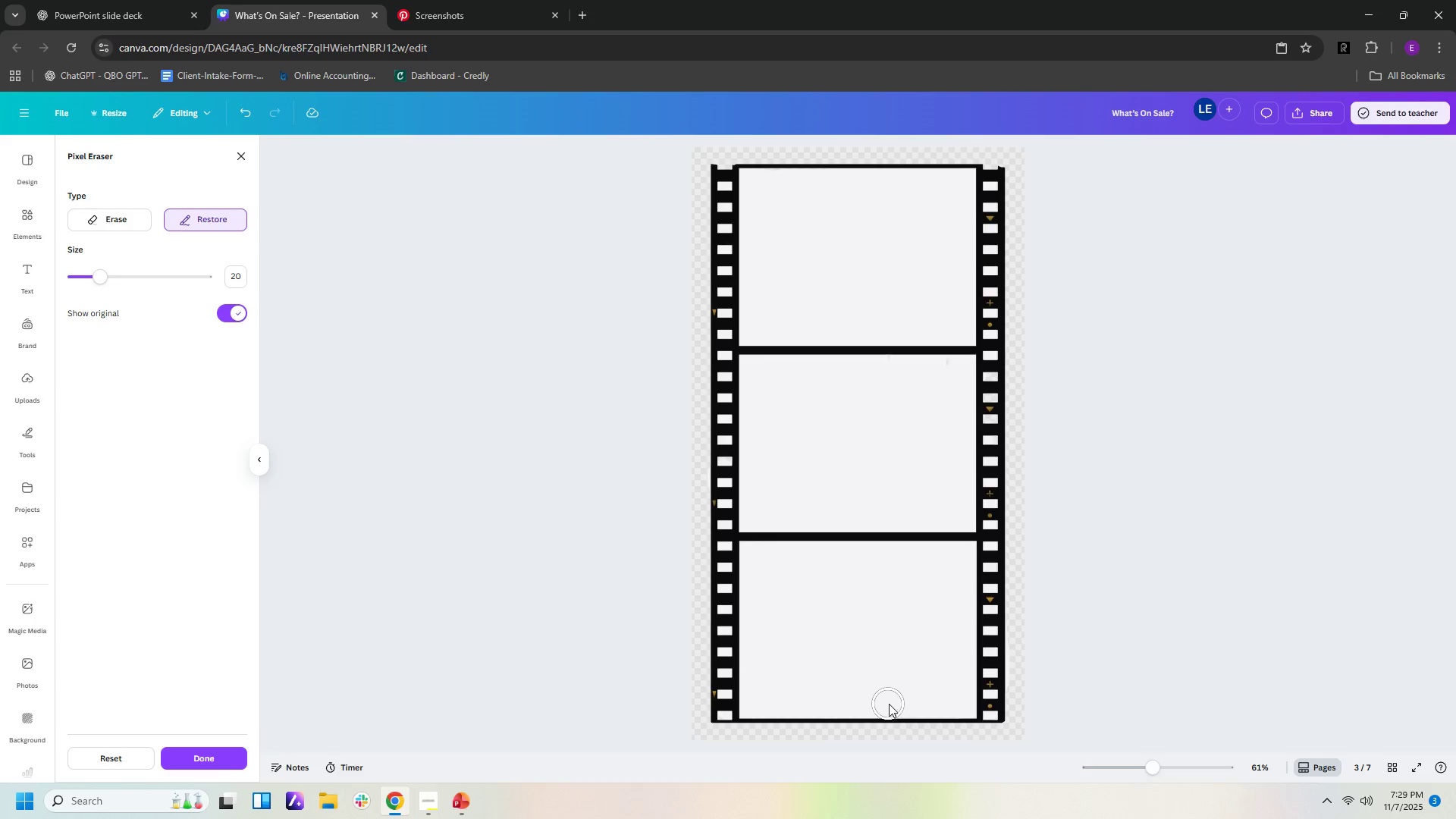 
left_click([733, 703])
 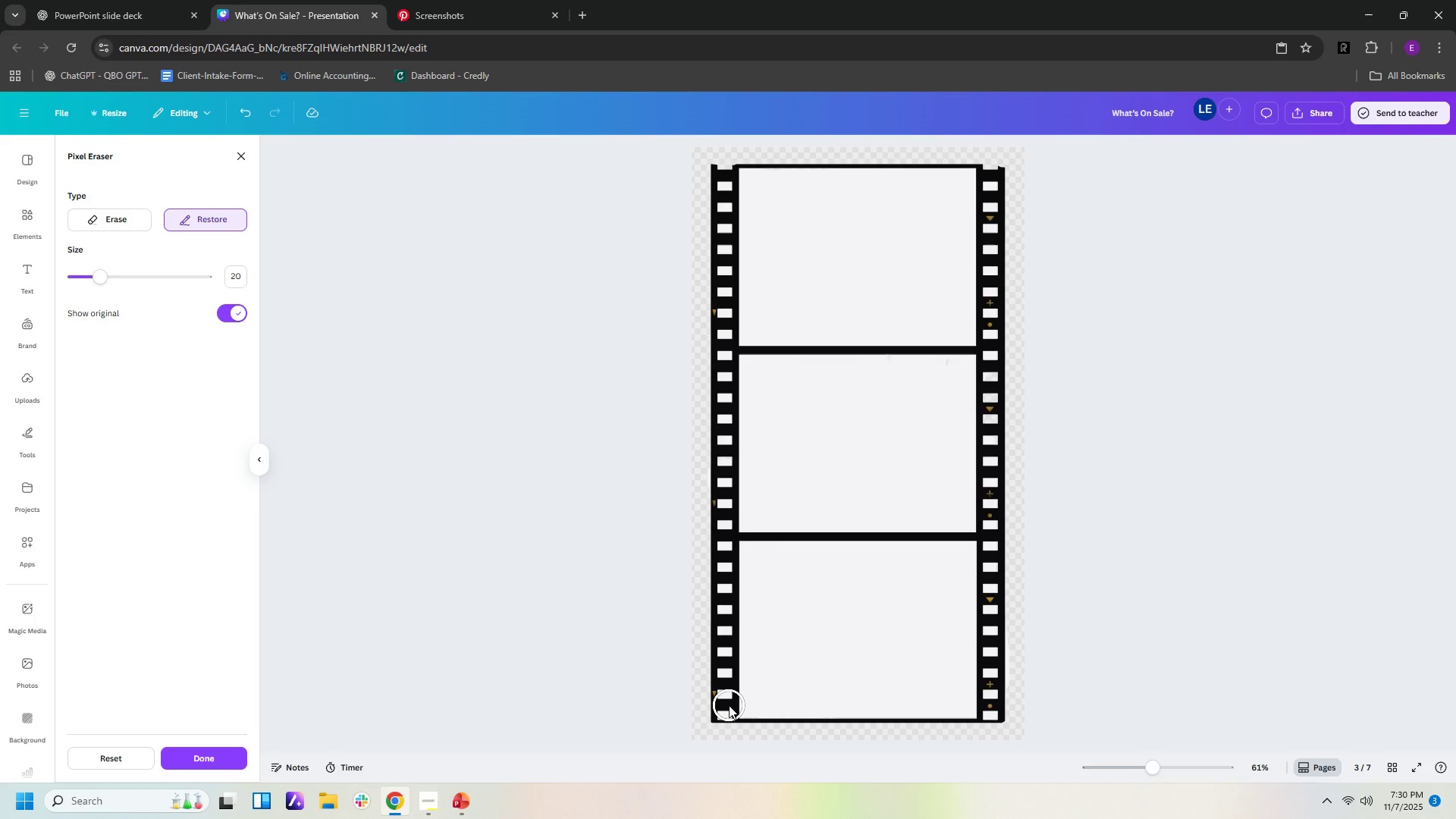 
left_click([729, 705])
 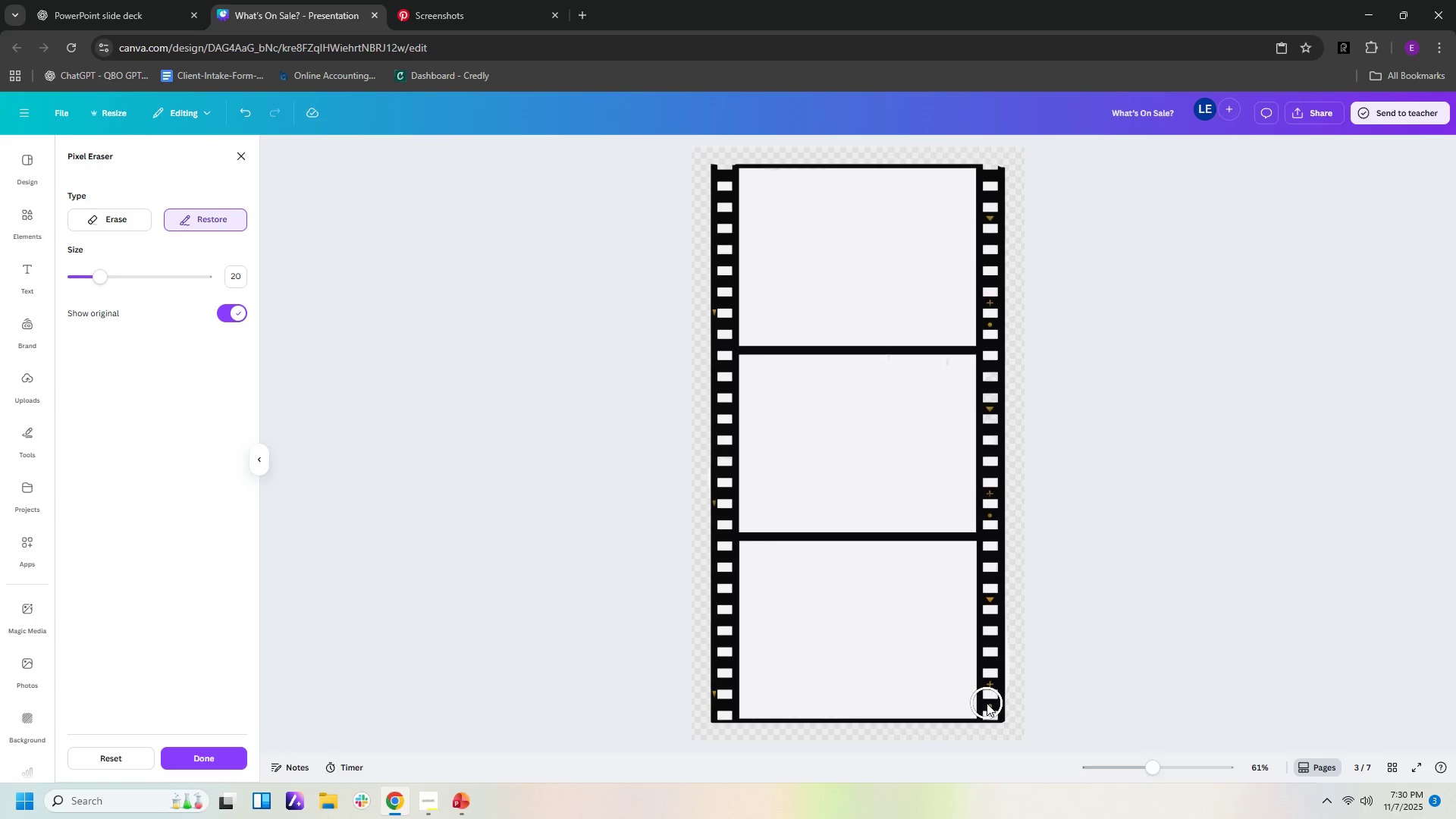 
left_click([987, 704])
 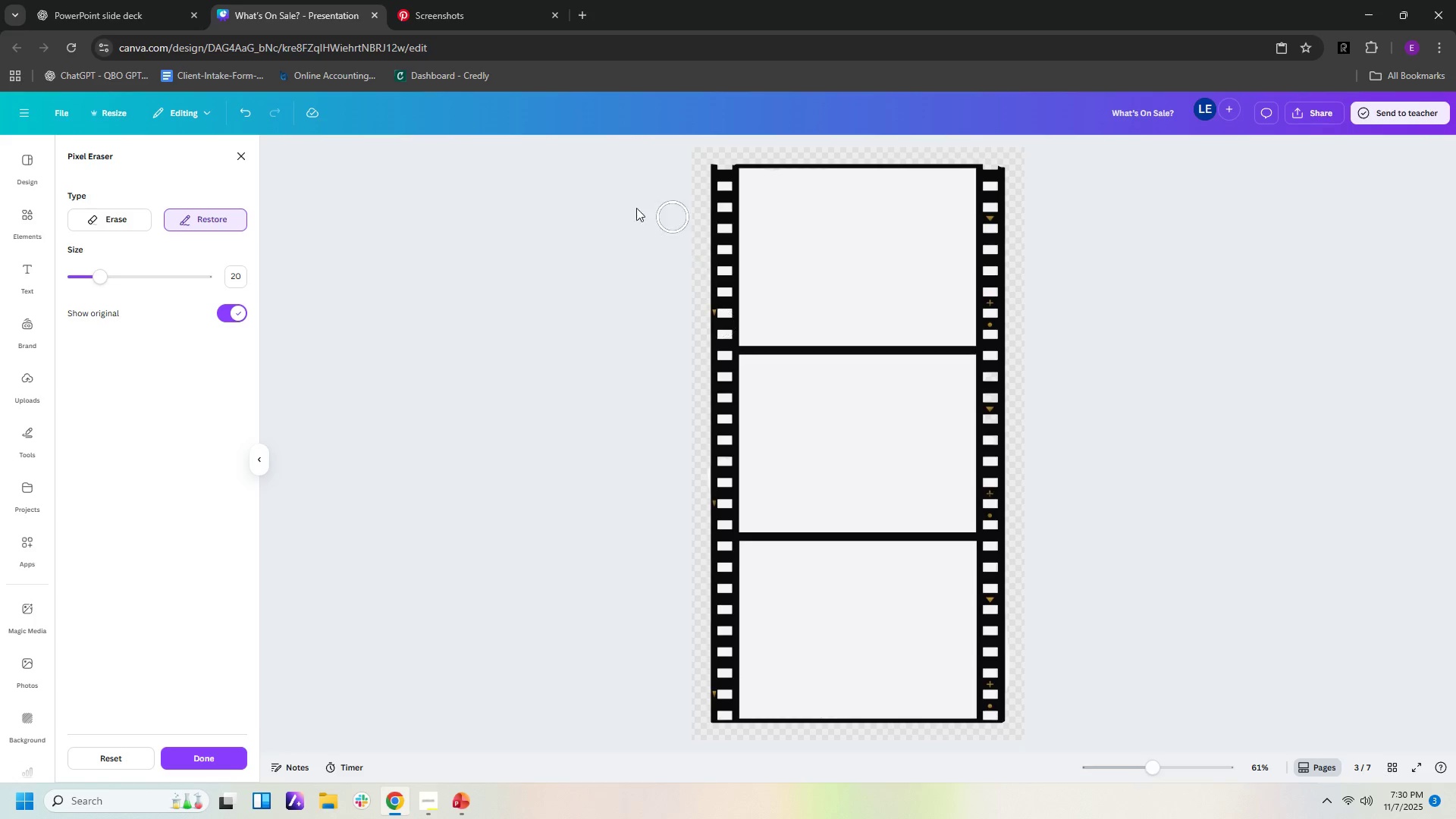 
wait(6.2)
 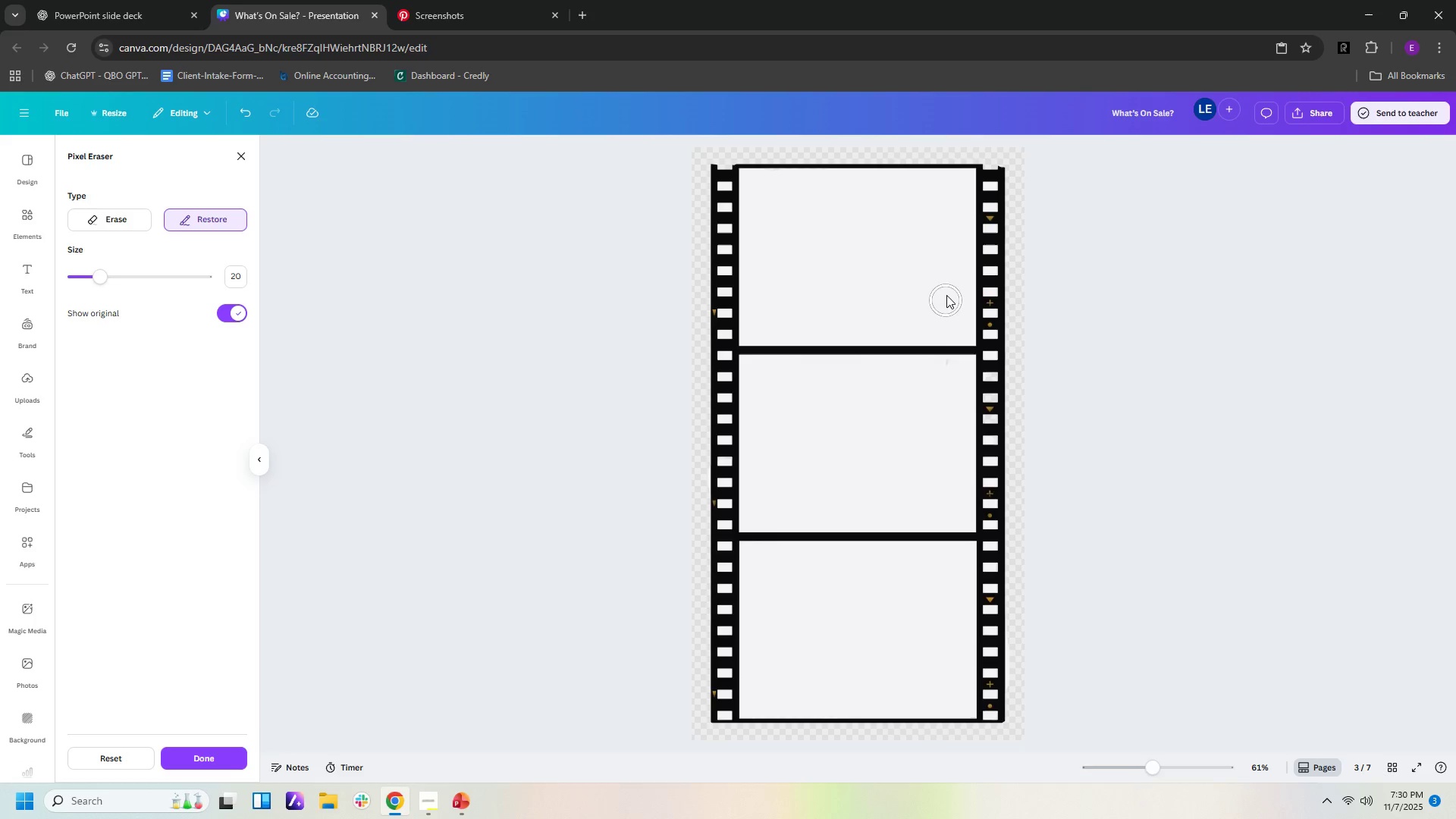 
left_click([240, 157])
 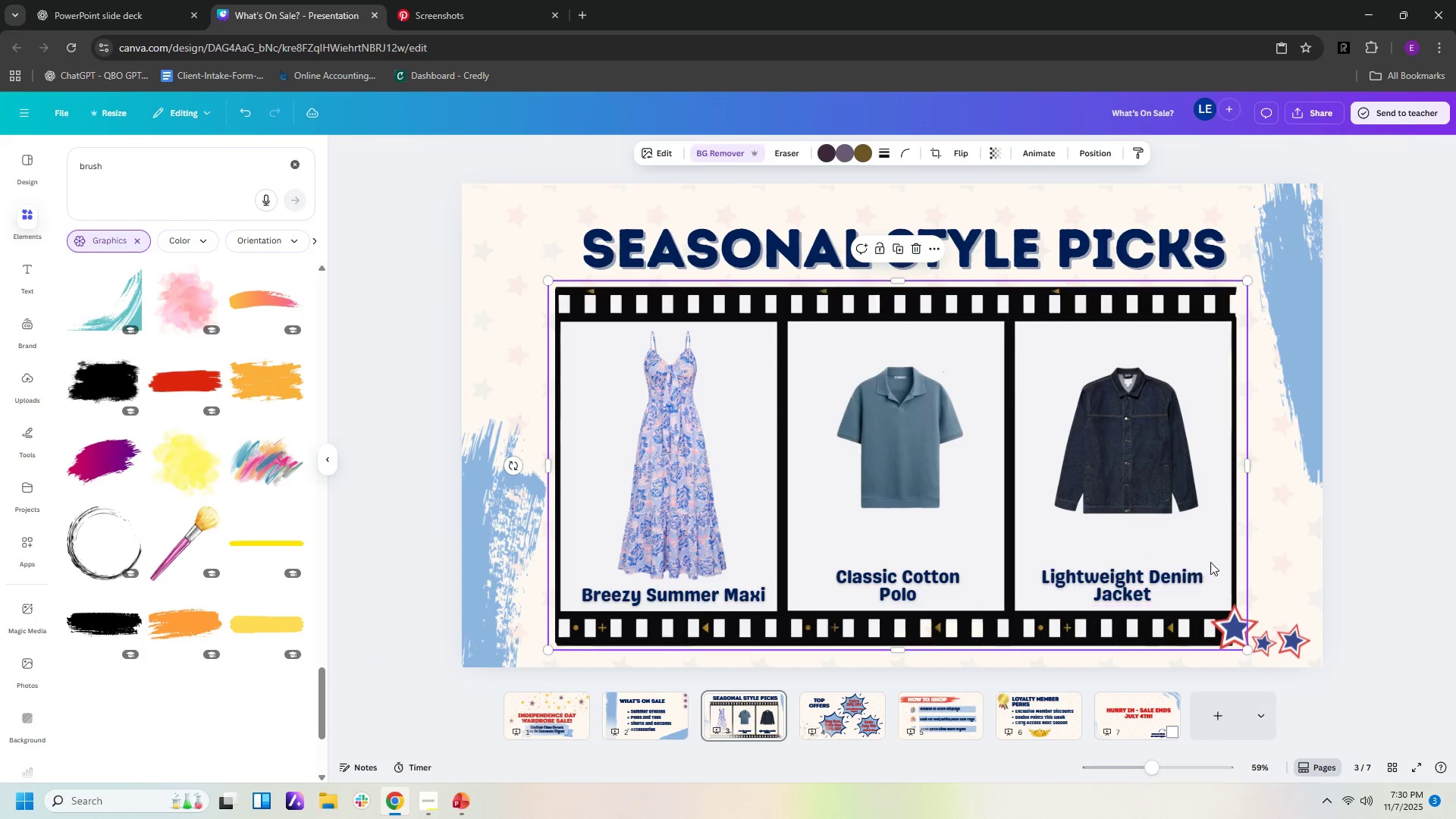 
left_click([1366, 581])
 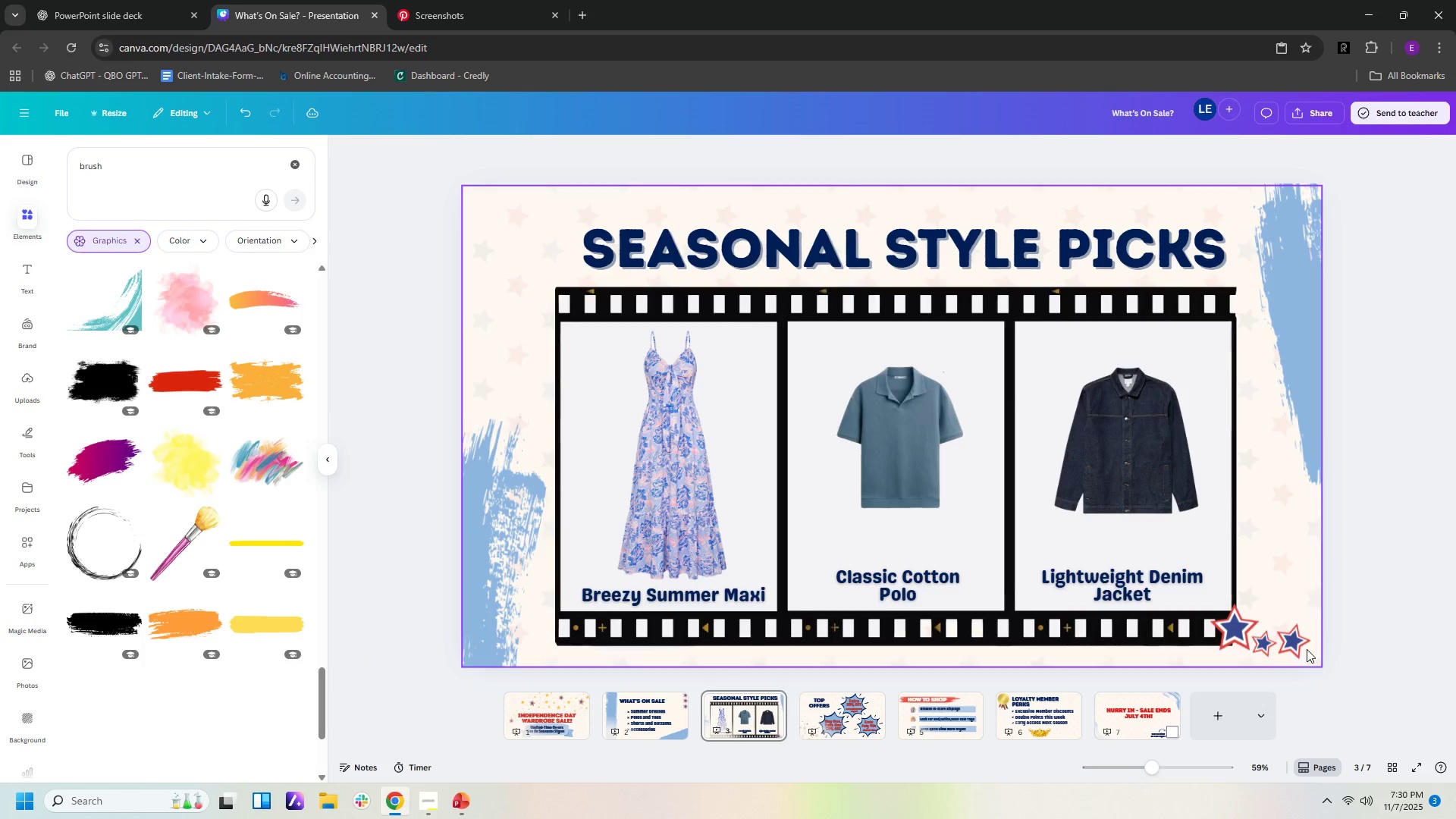 
left_click([1295, 647])
 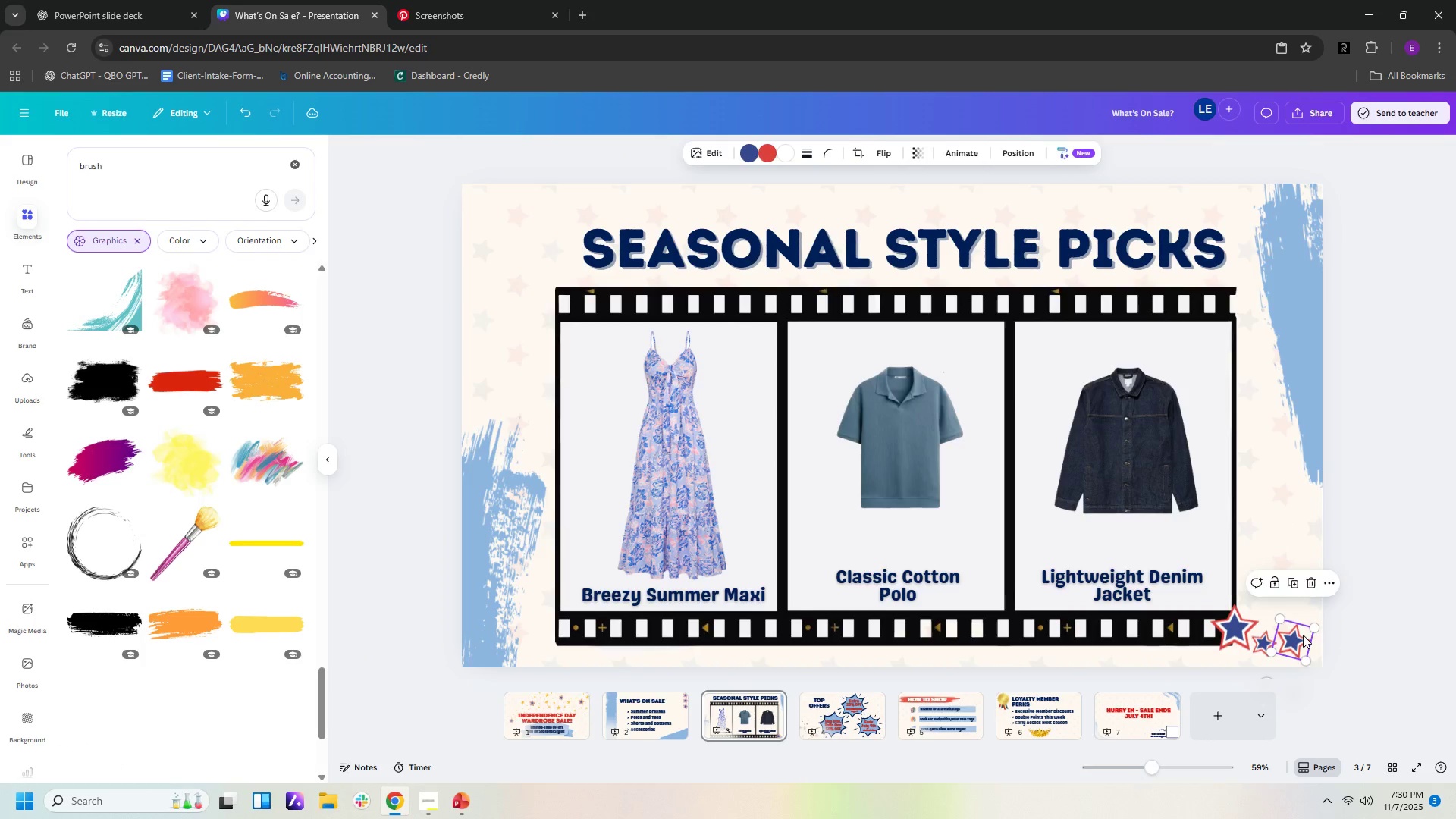 
key(Delete)
 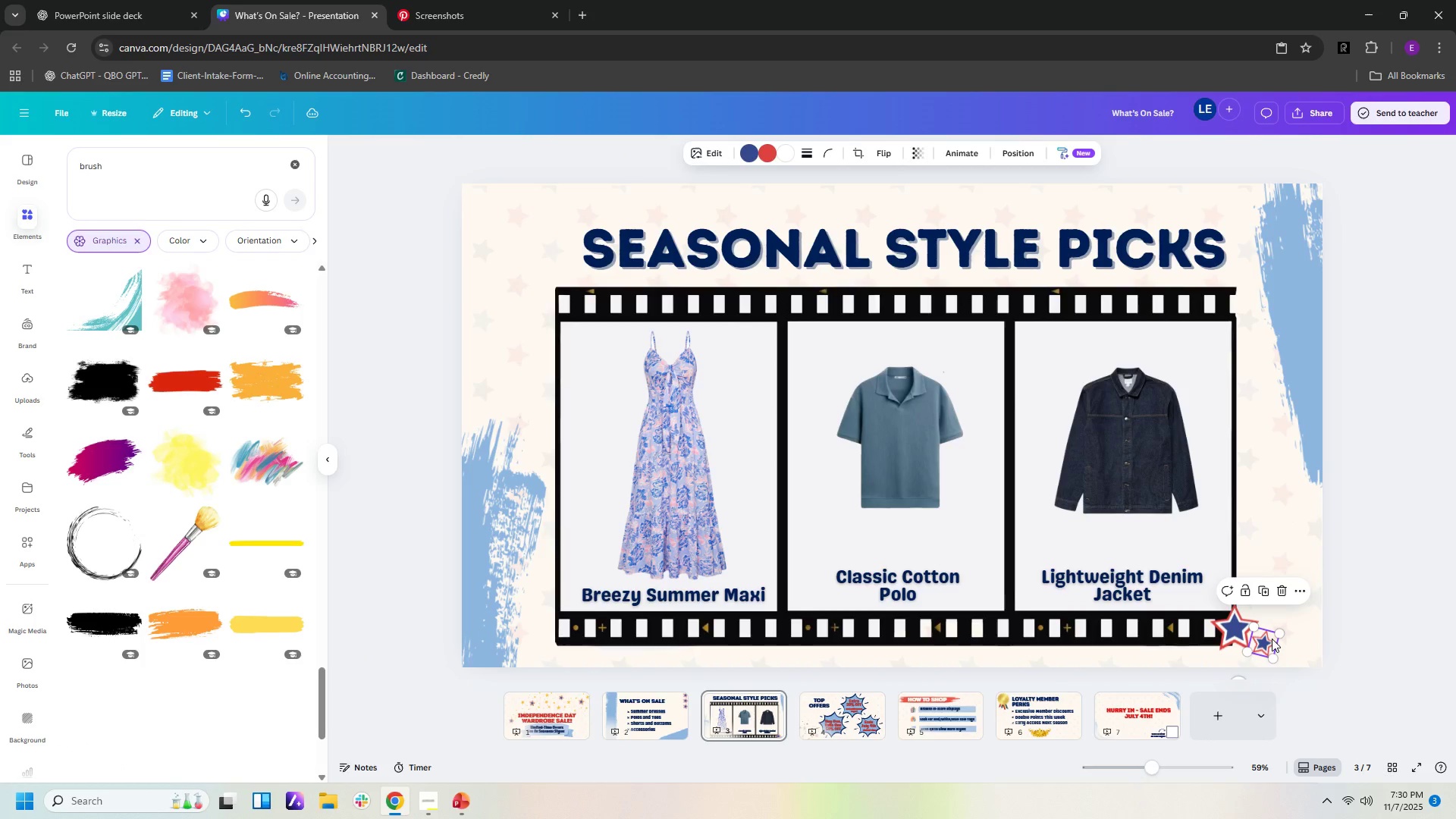 
left_click([1272, 639])
 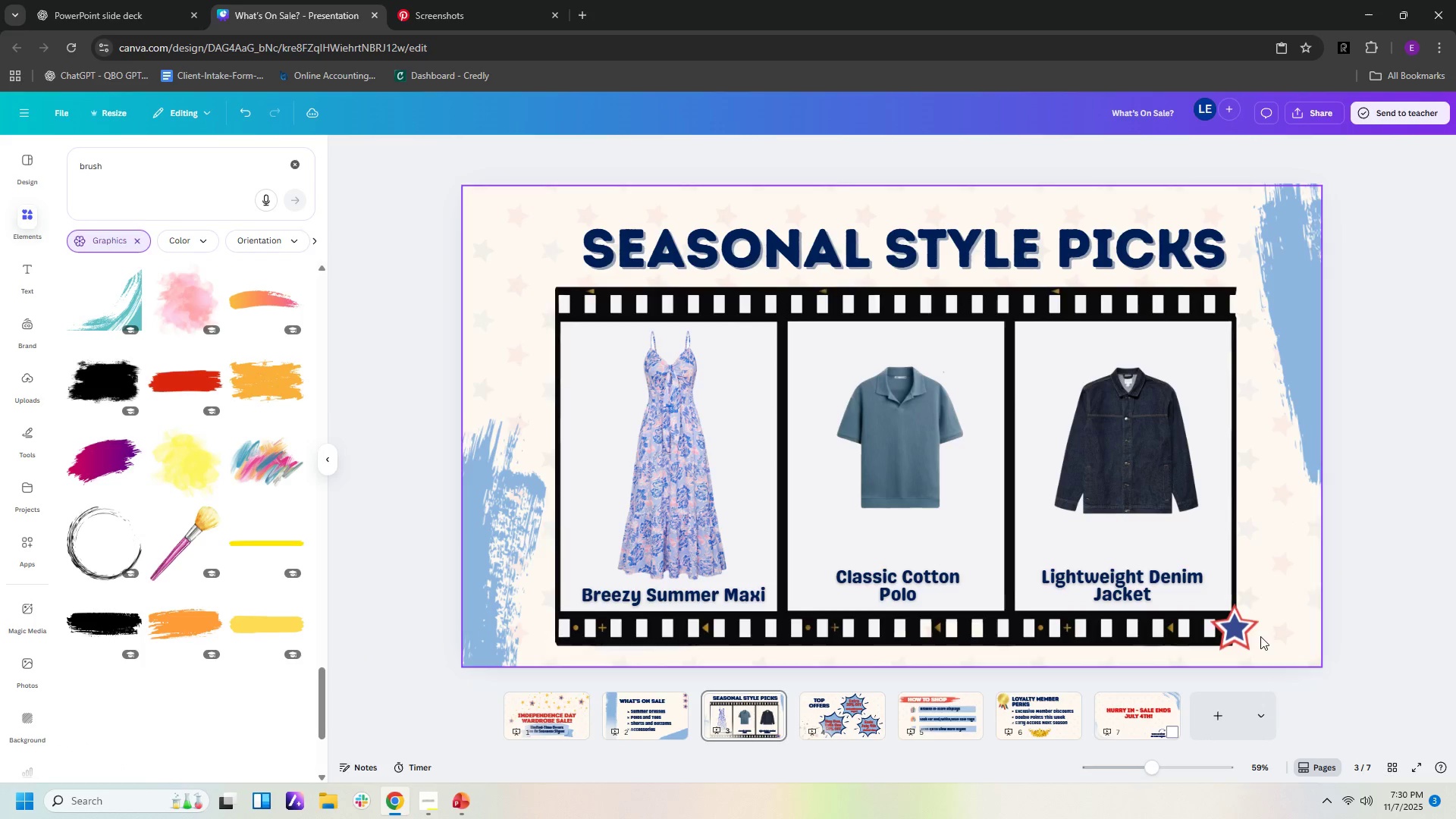 
key(Delete)
 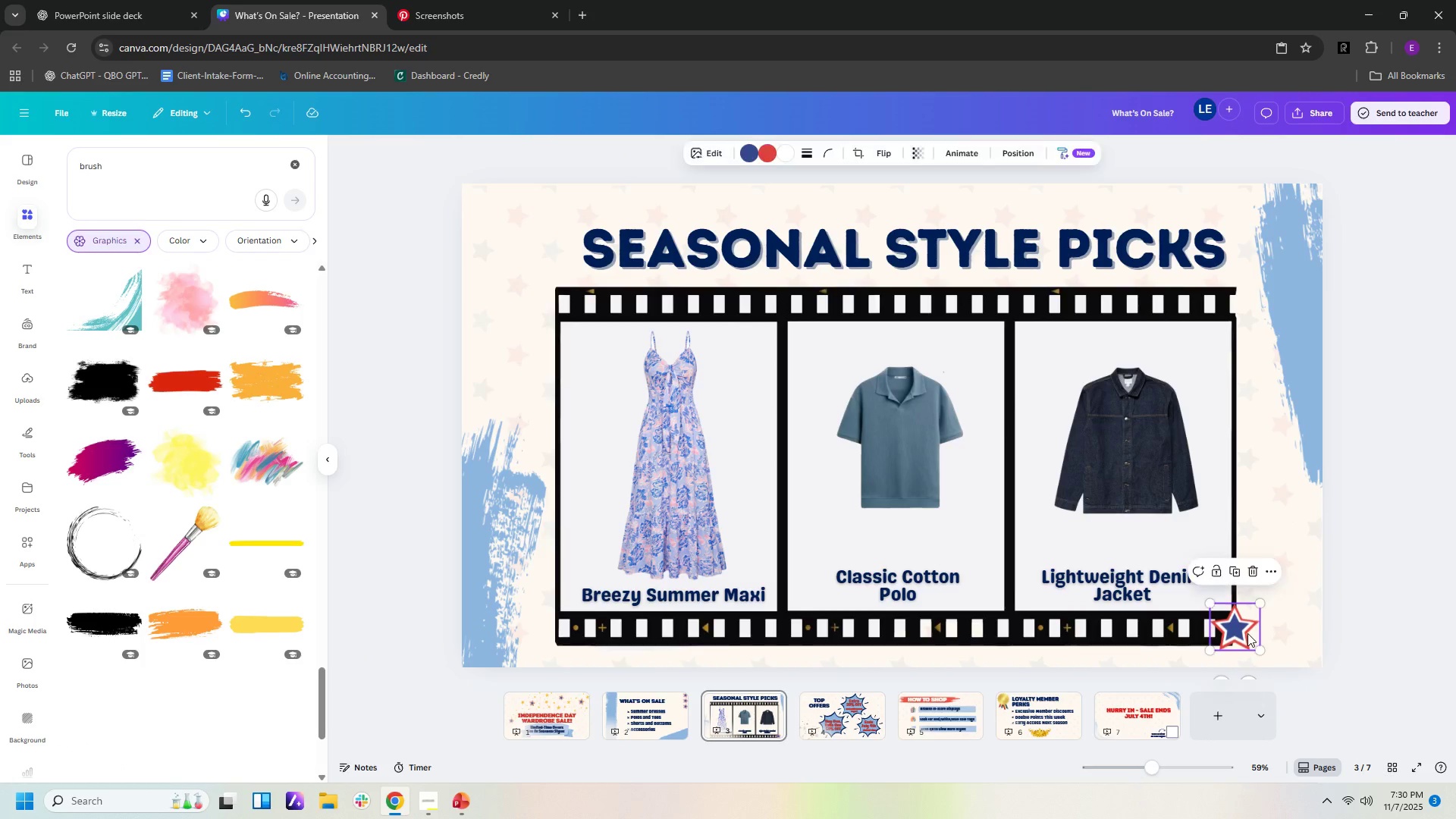 
double_click([1247, 633])
 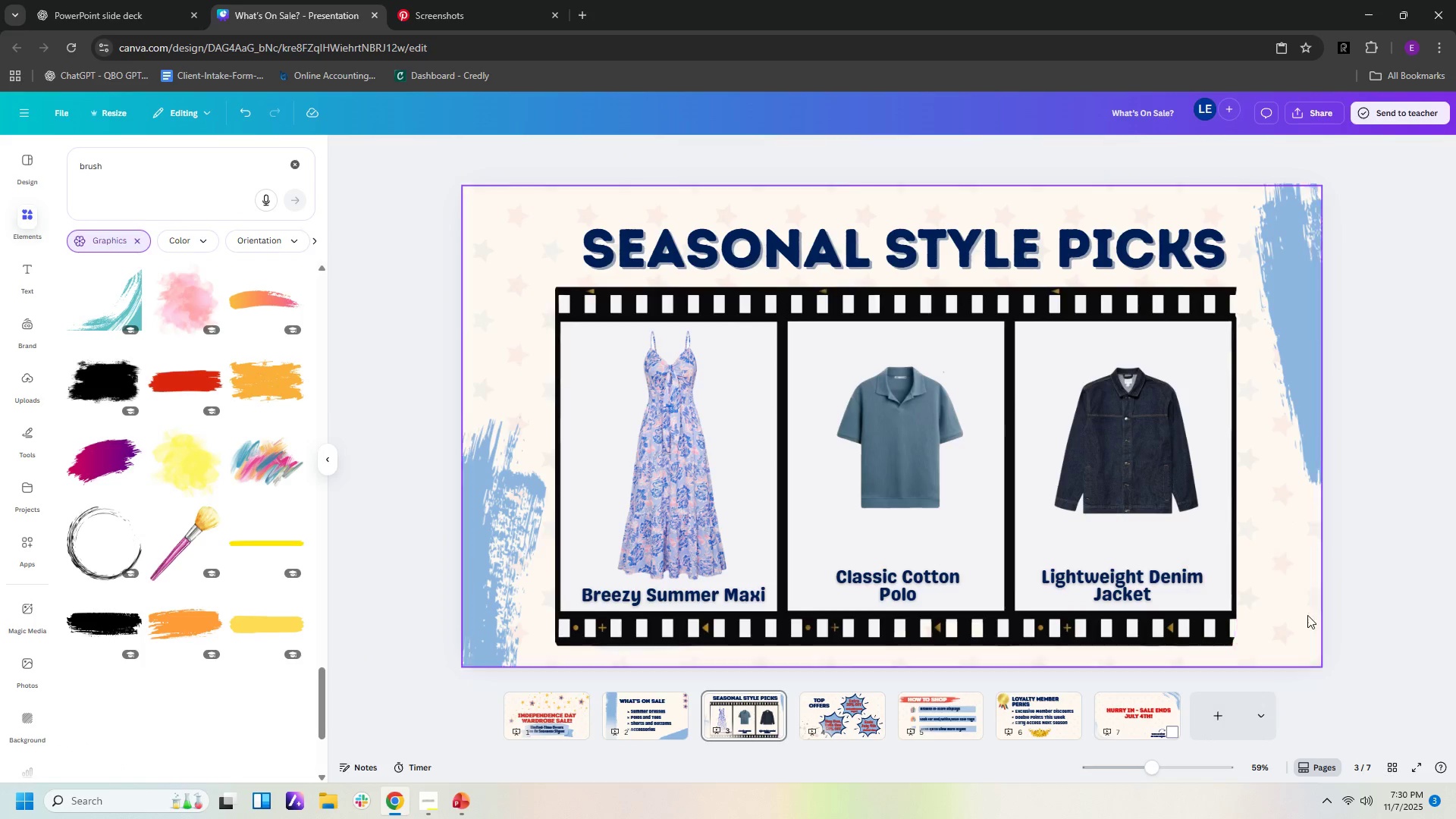 
key(Delete)
 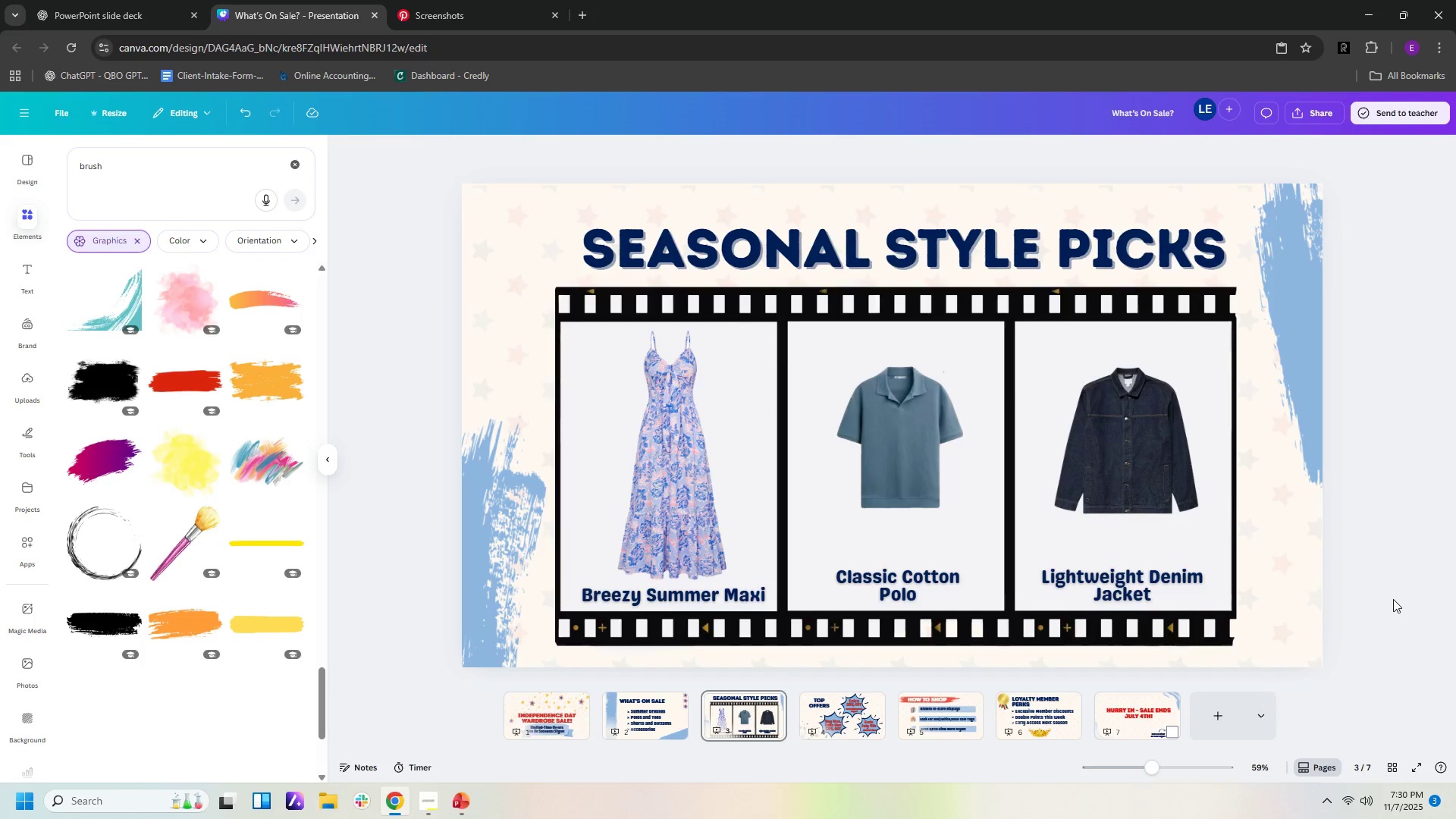 
left_click([1393, 599])
 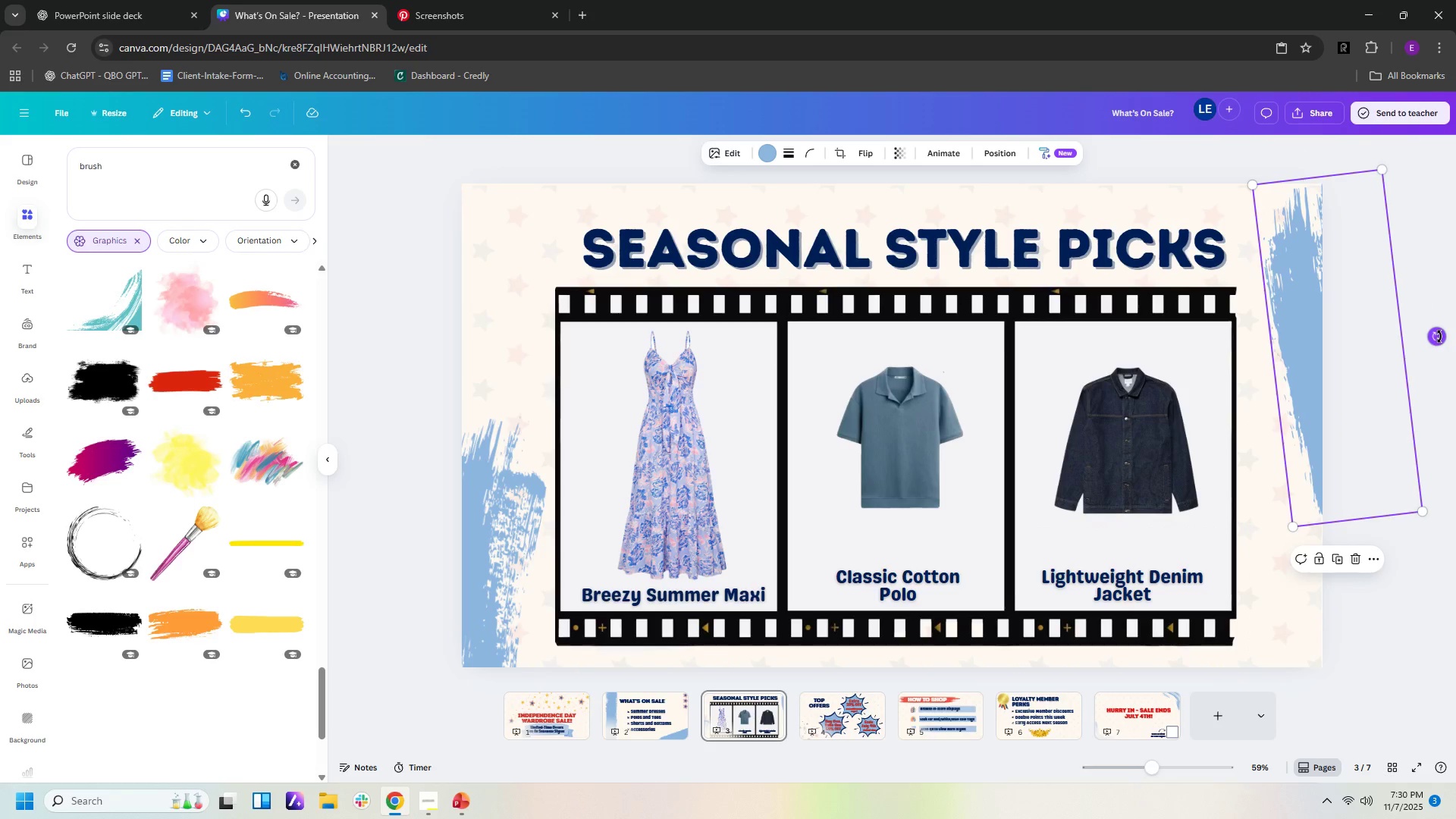 
wait(7.23)
 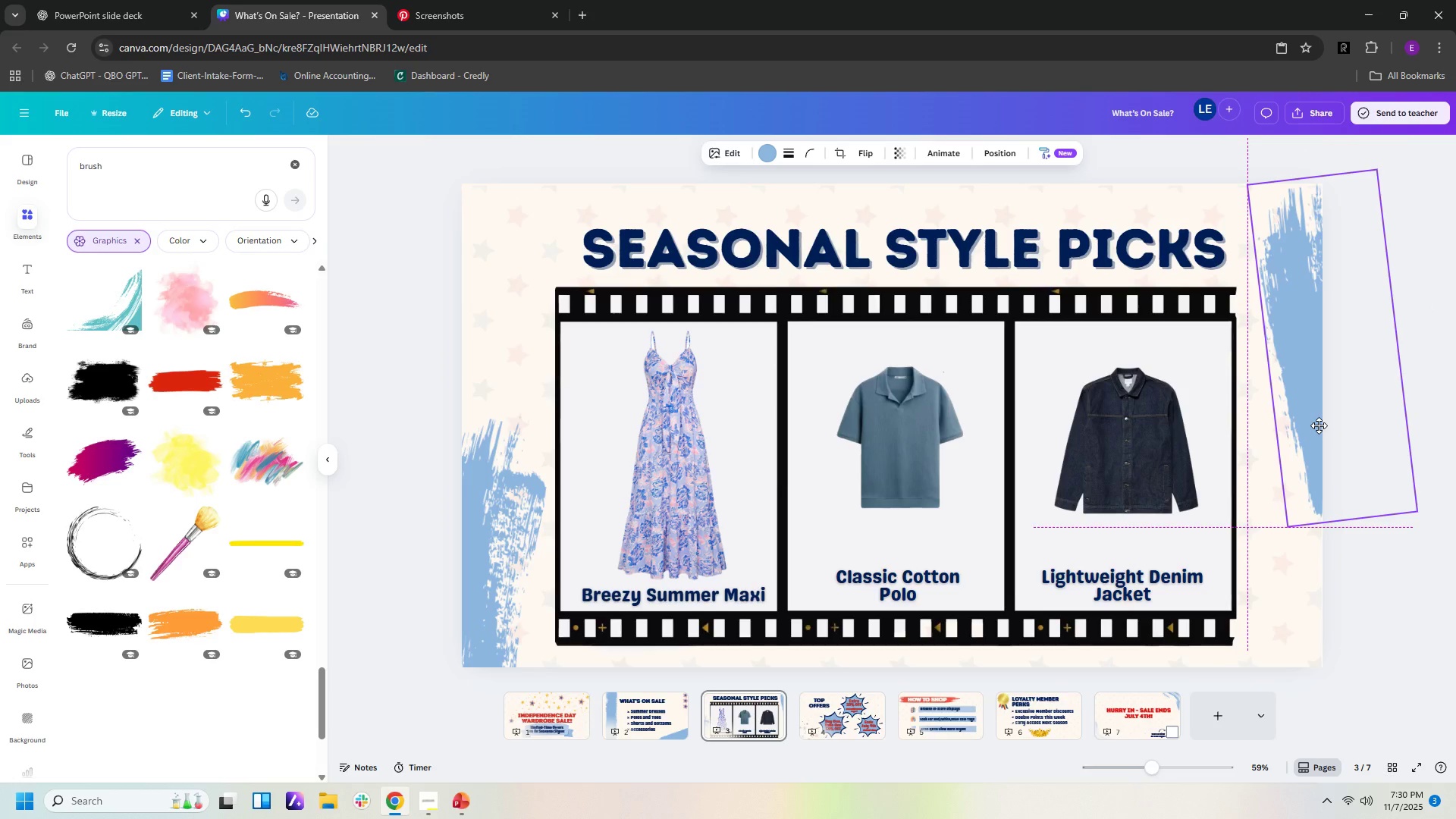 
left_click([1426, 634])
 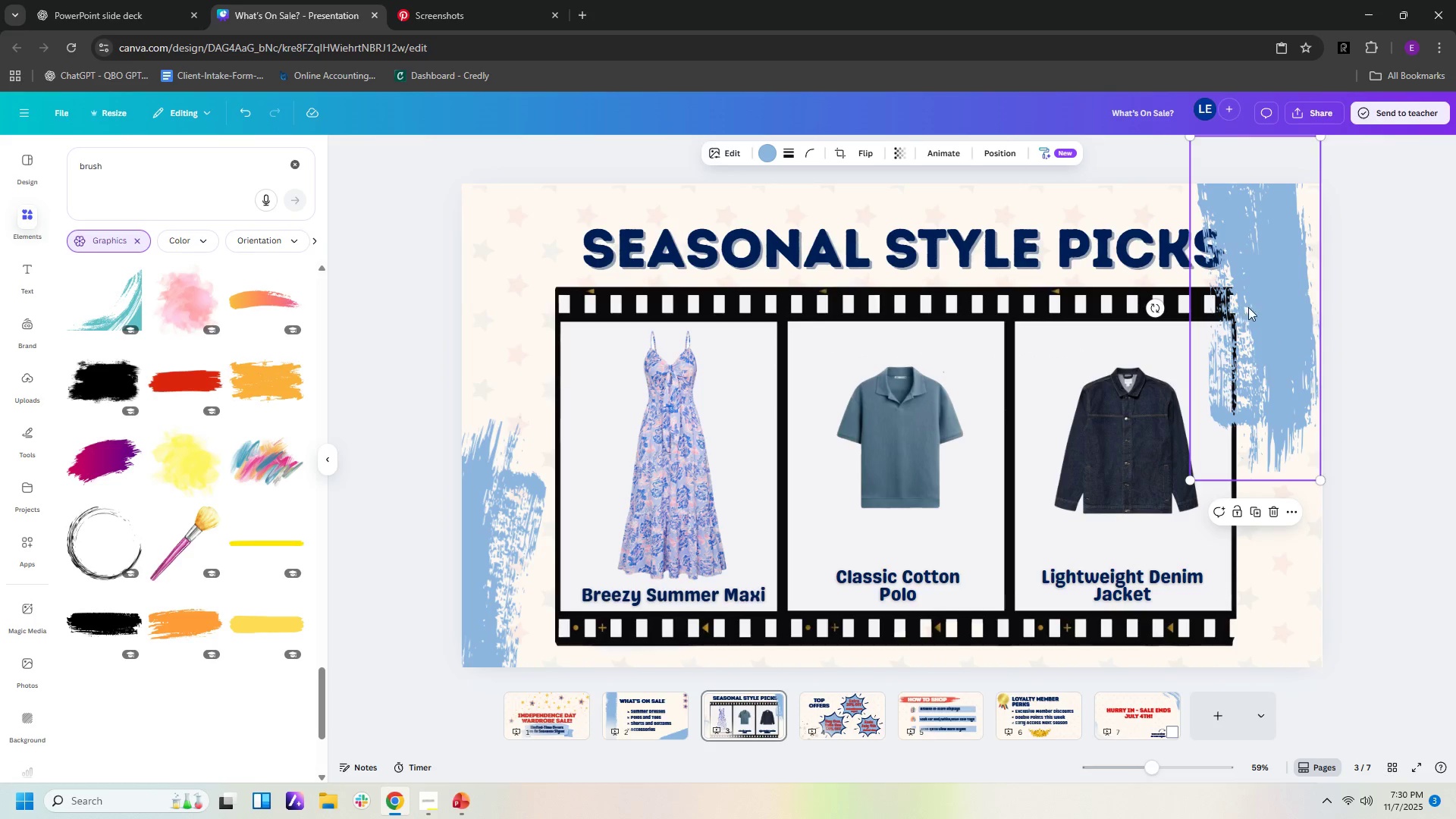 
wait(18.8)
 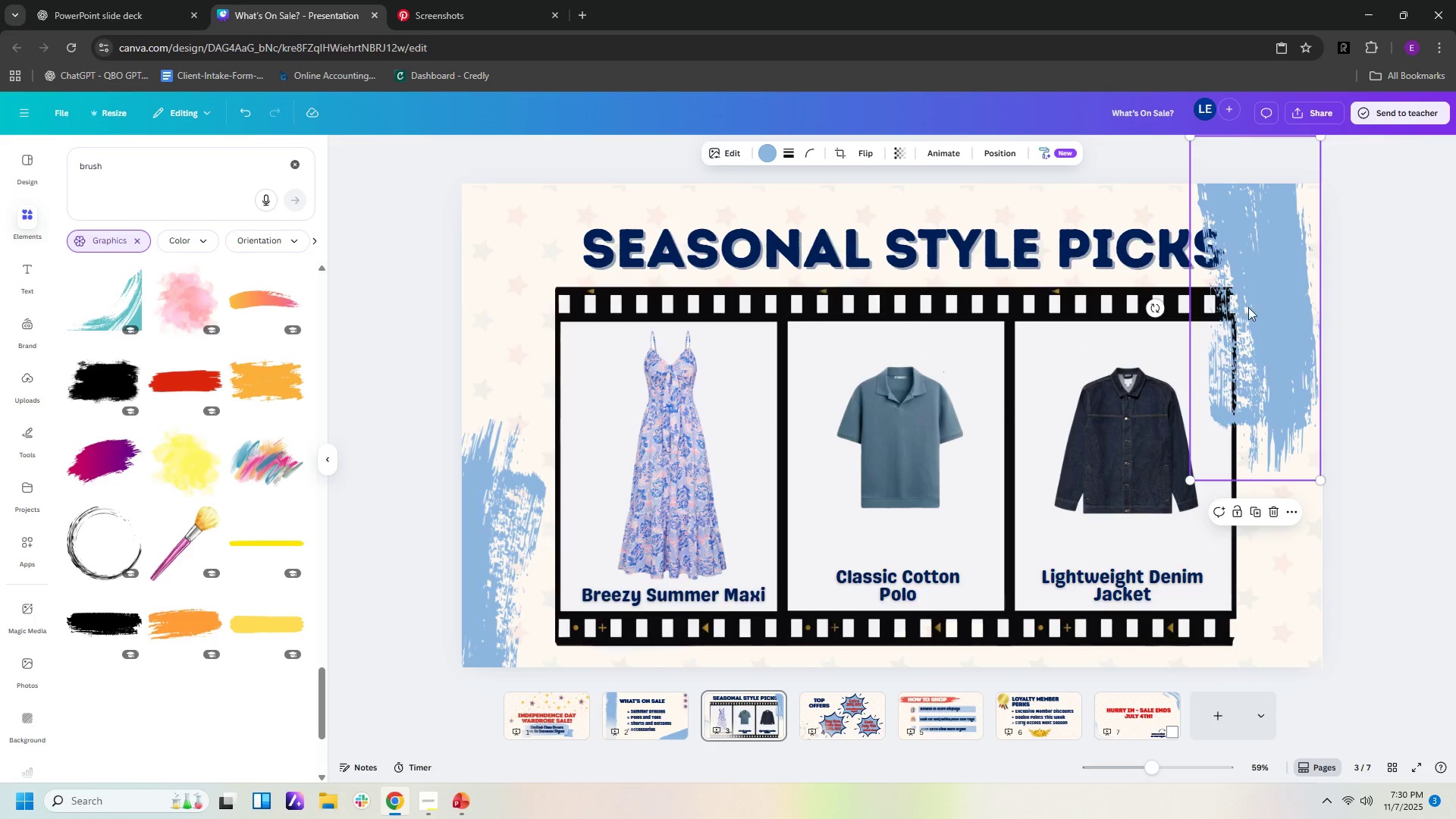 
left_click([1304, 324])
 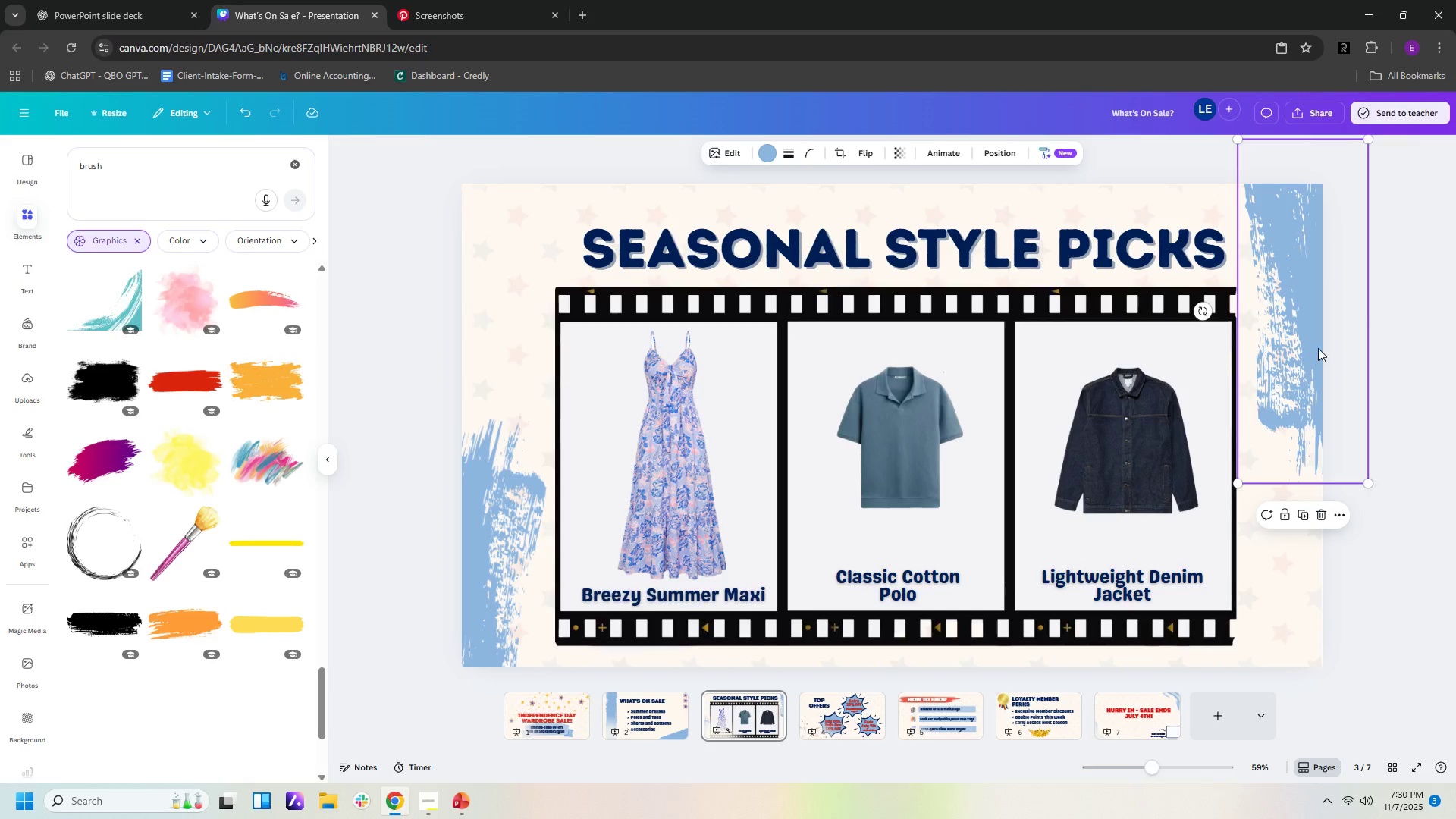 
left_click([1304, 312])
 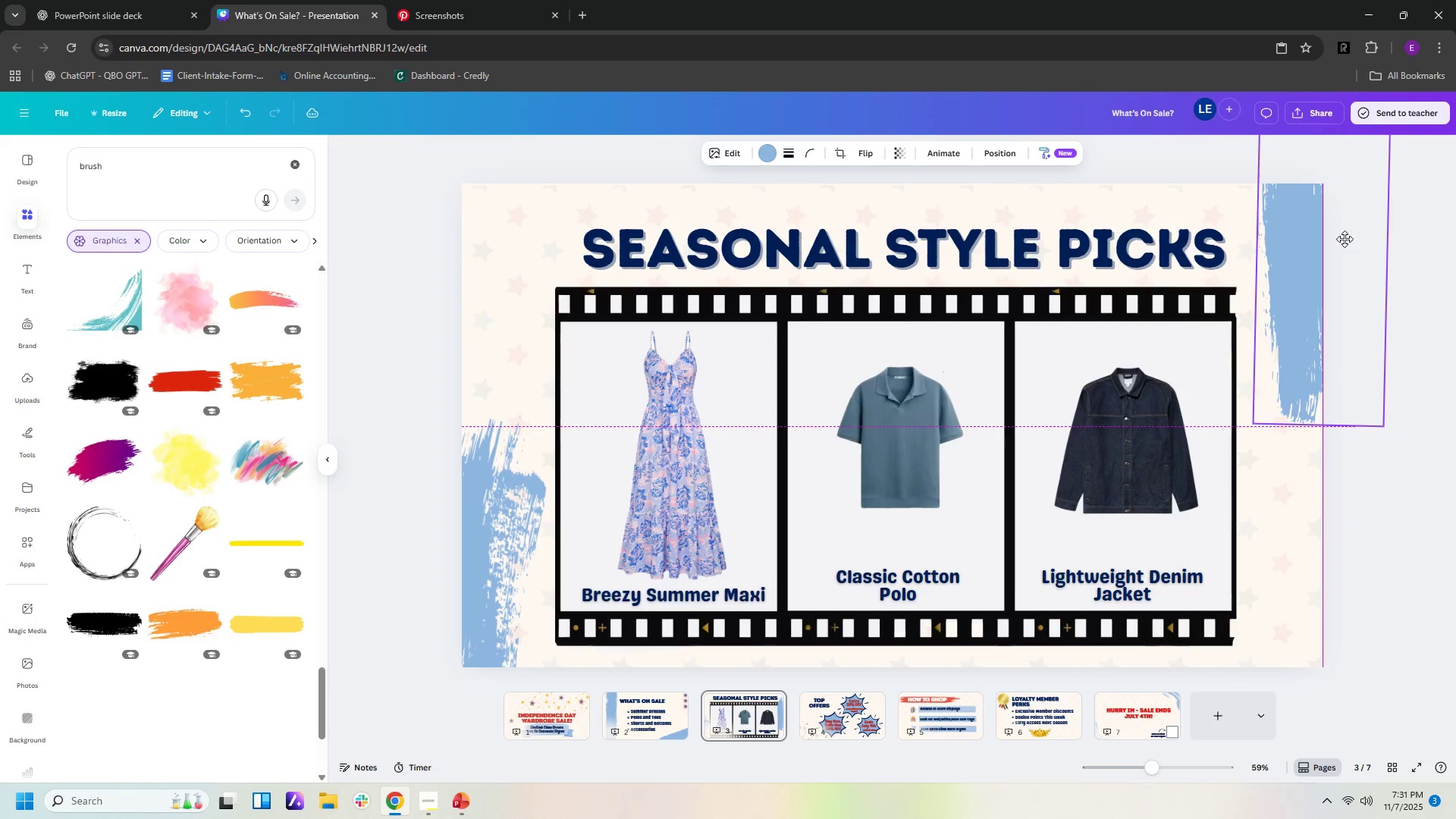 
wait(14.94)
 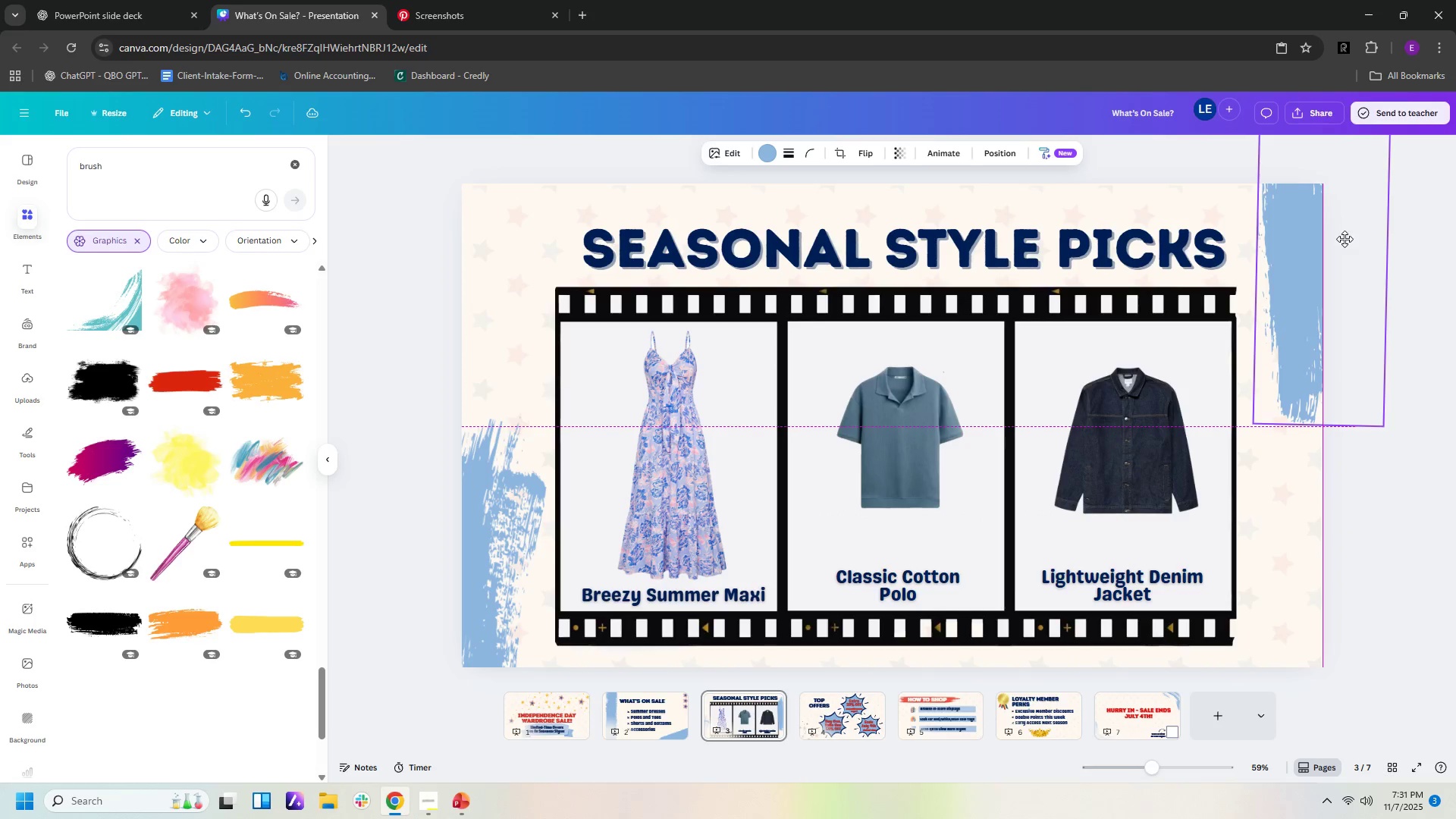 
left_click([1367, 559])
 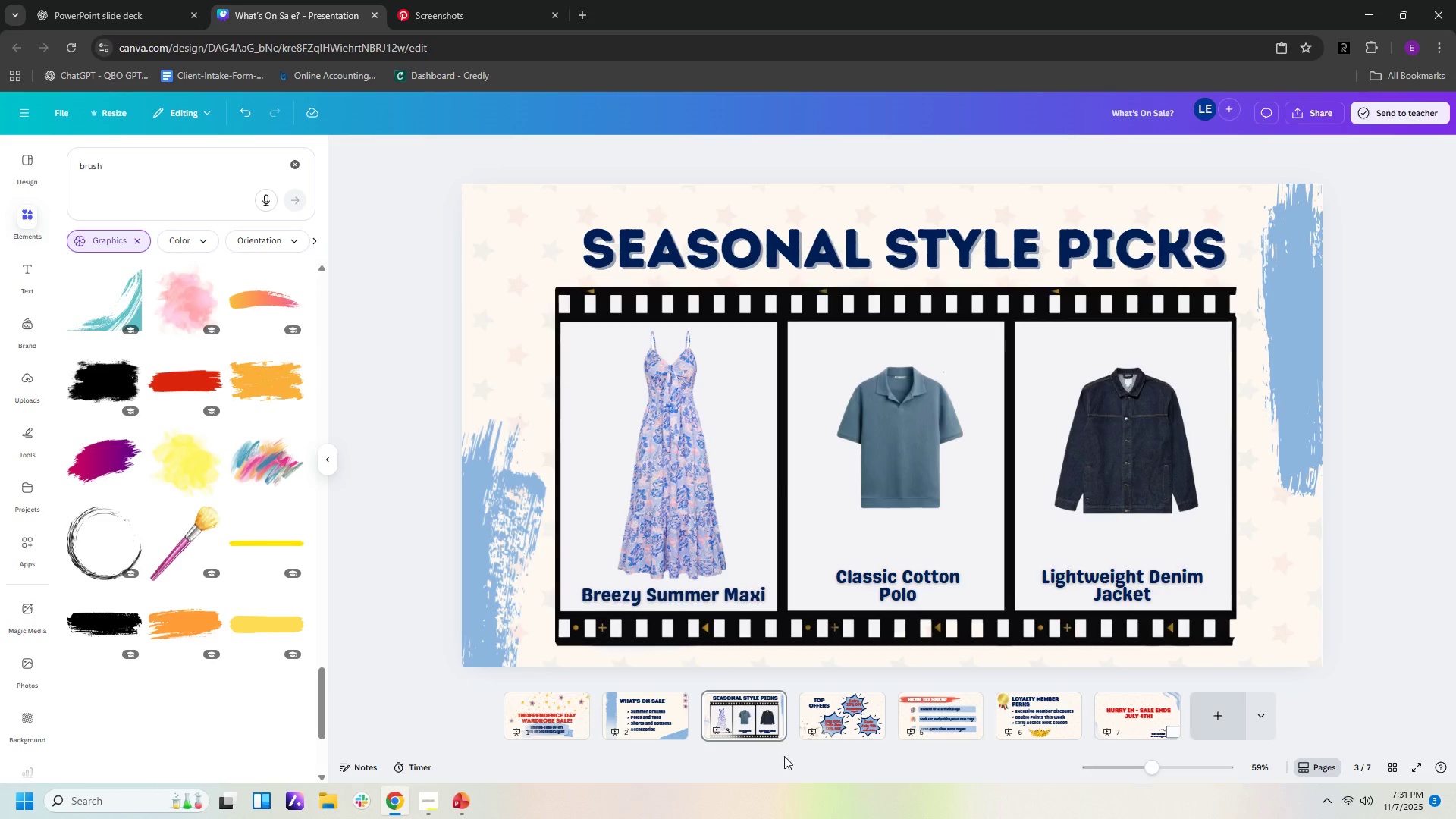 
left_click([950, 702])
 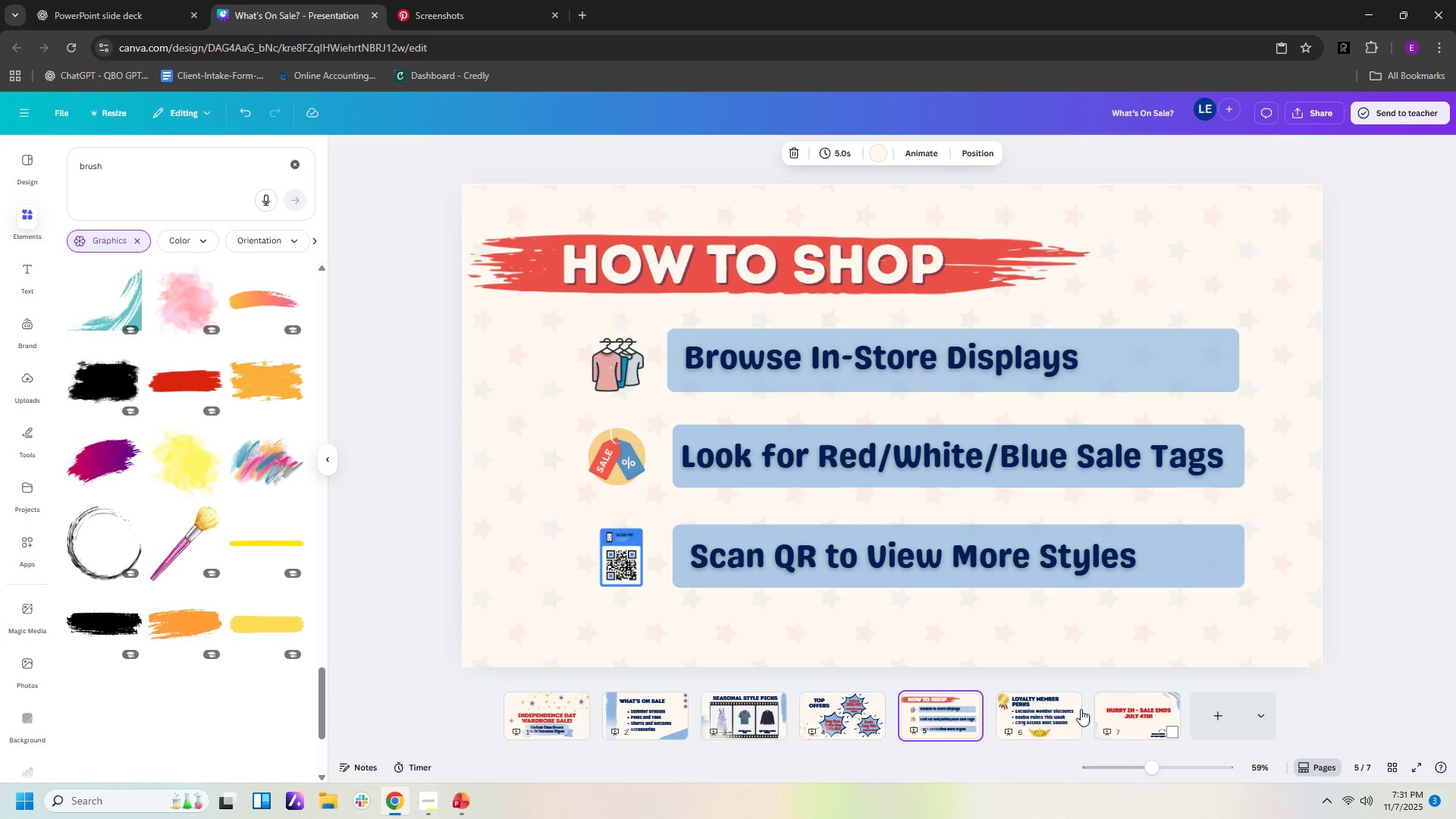 
left_click([1058, 716])
 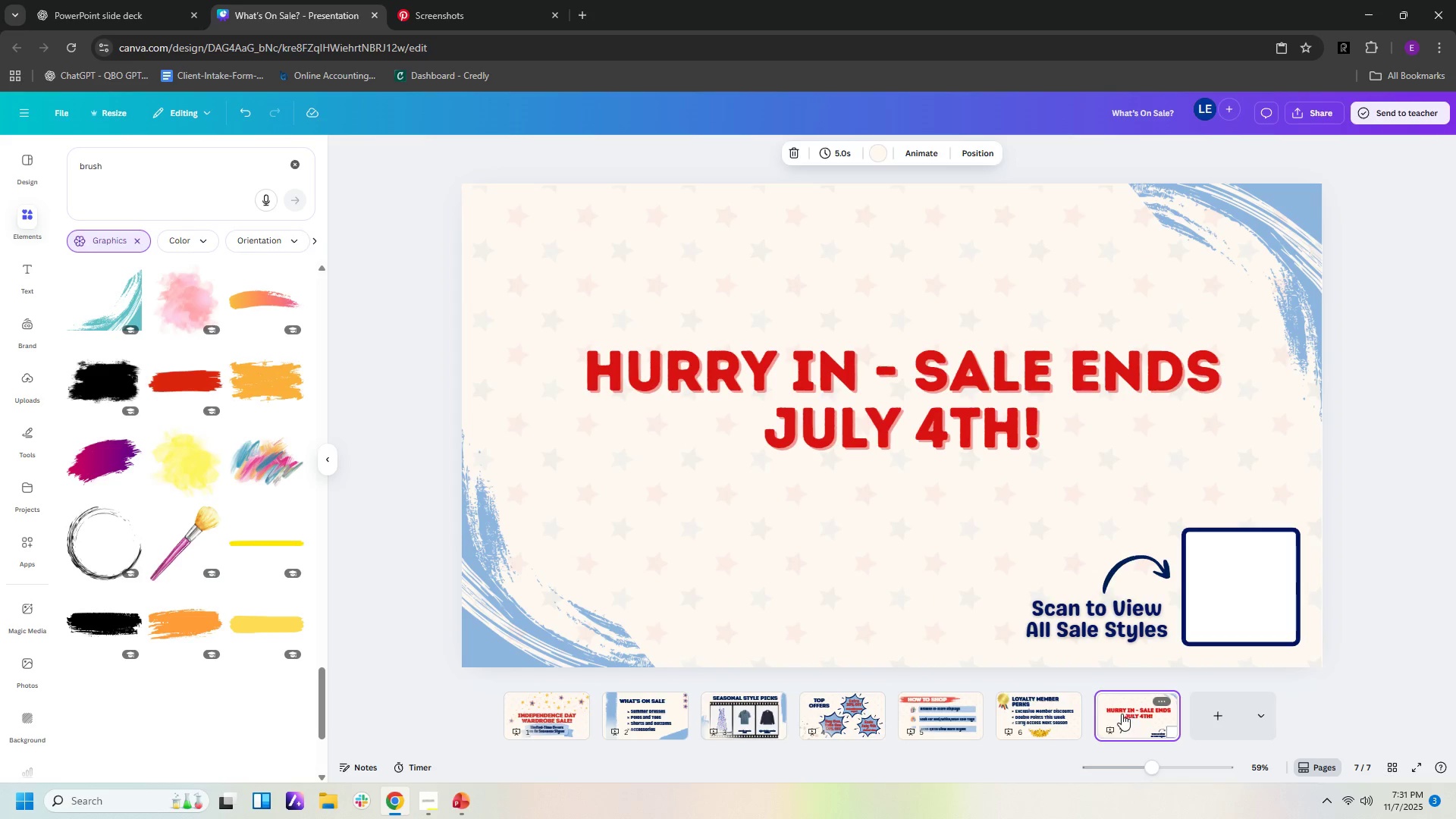 
wait(5.07)
 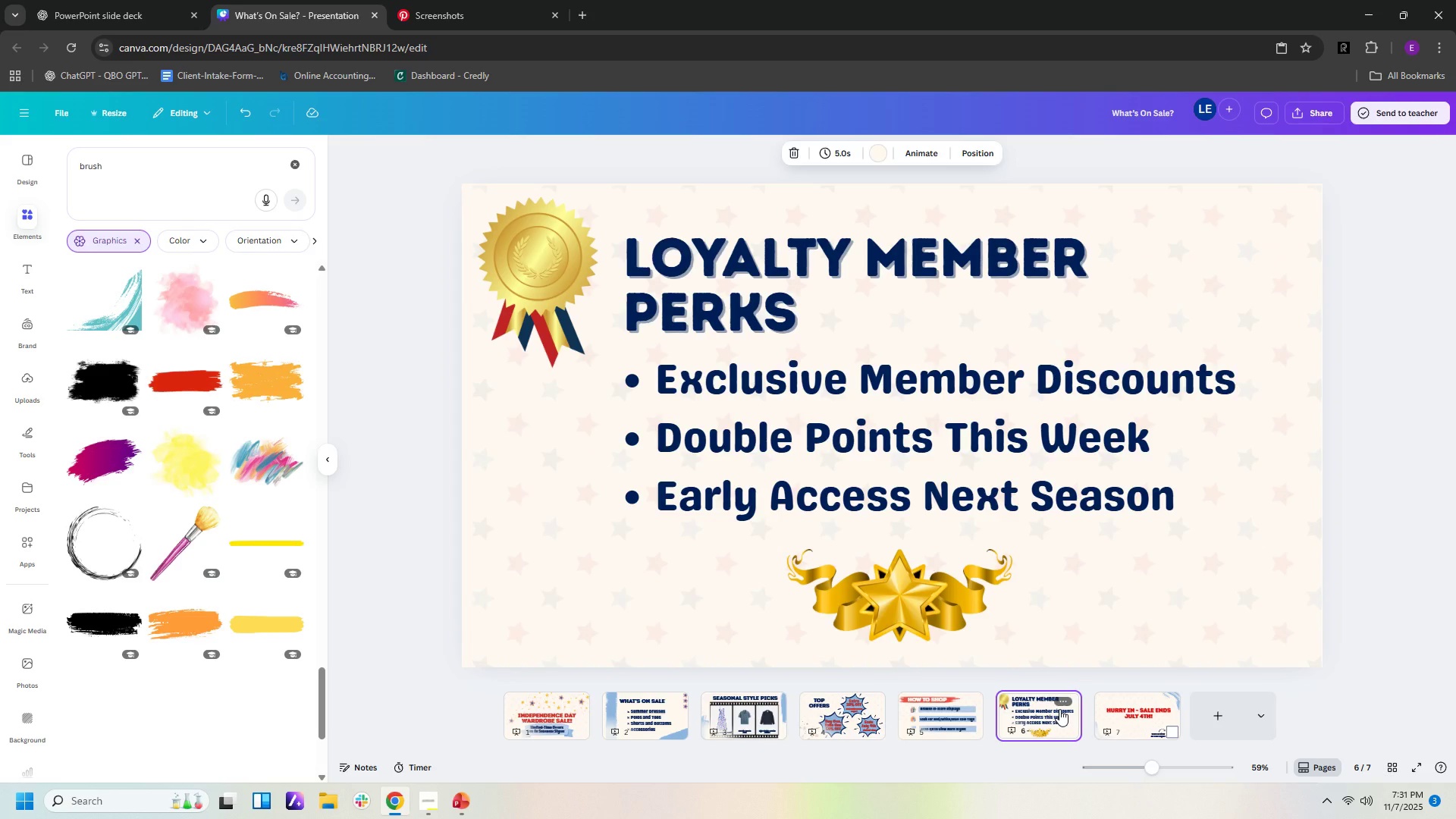 
left_click([568, 711])
 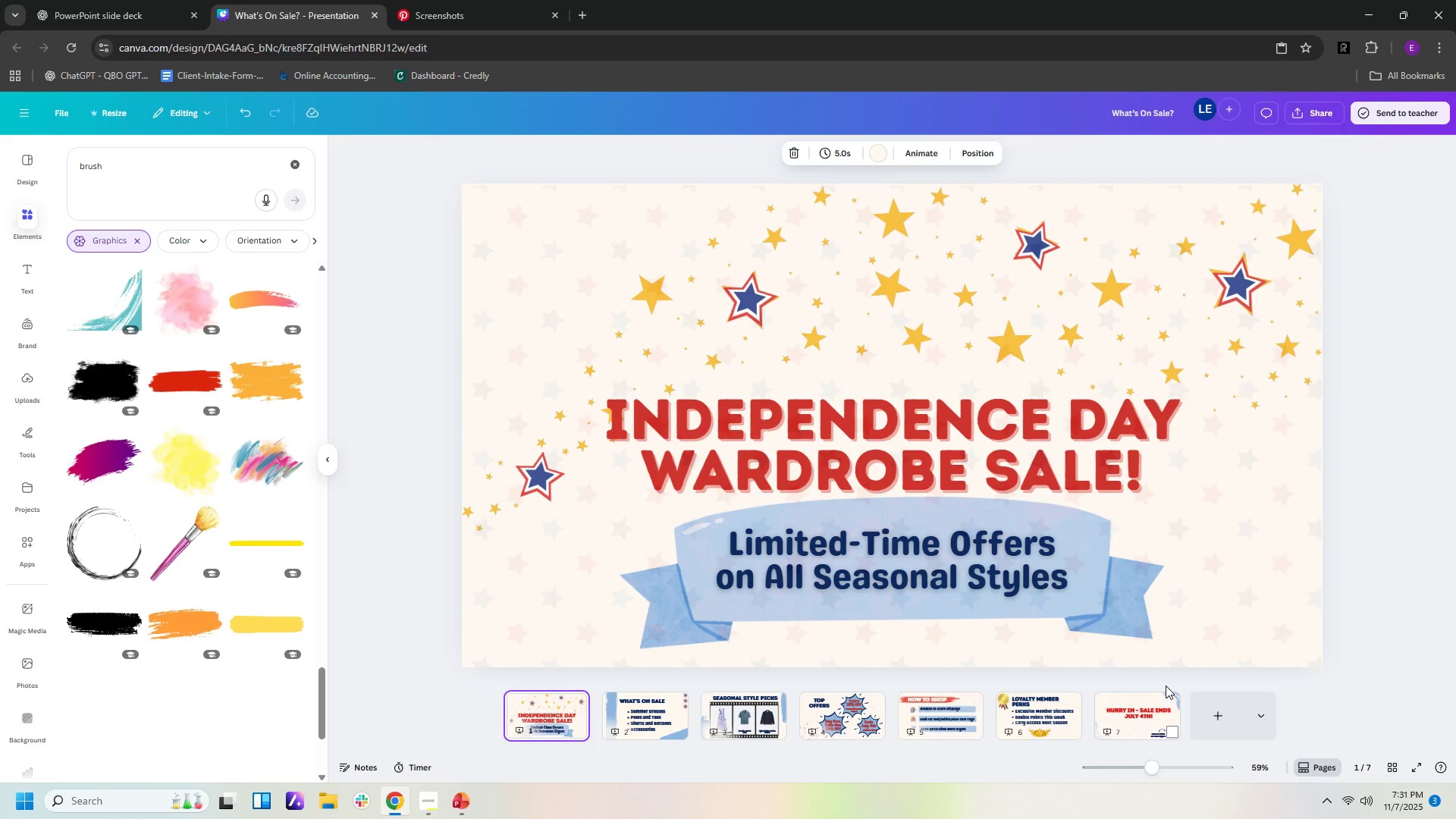 
wait(5.02)
 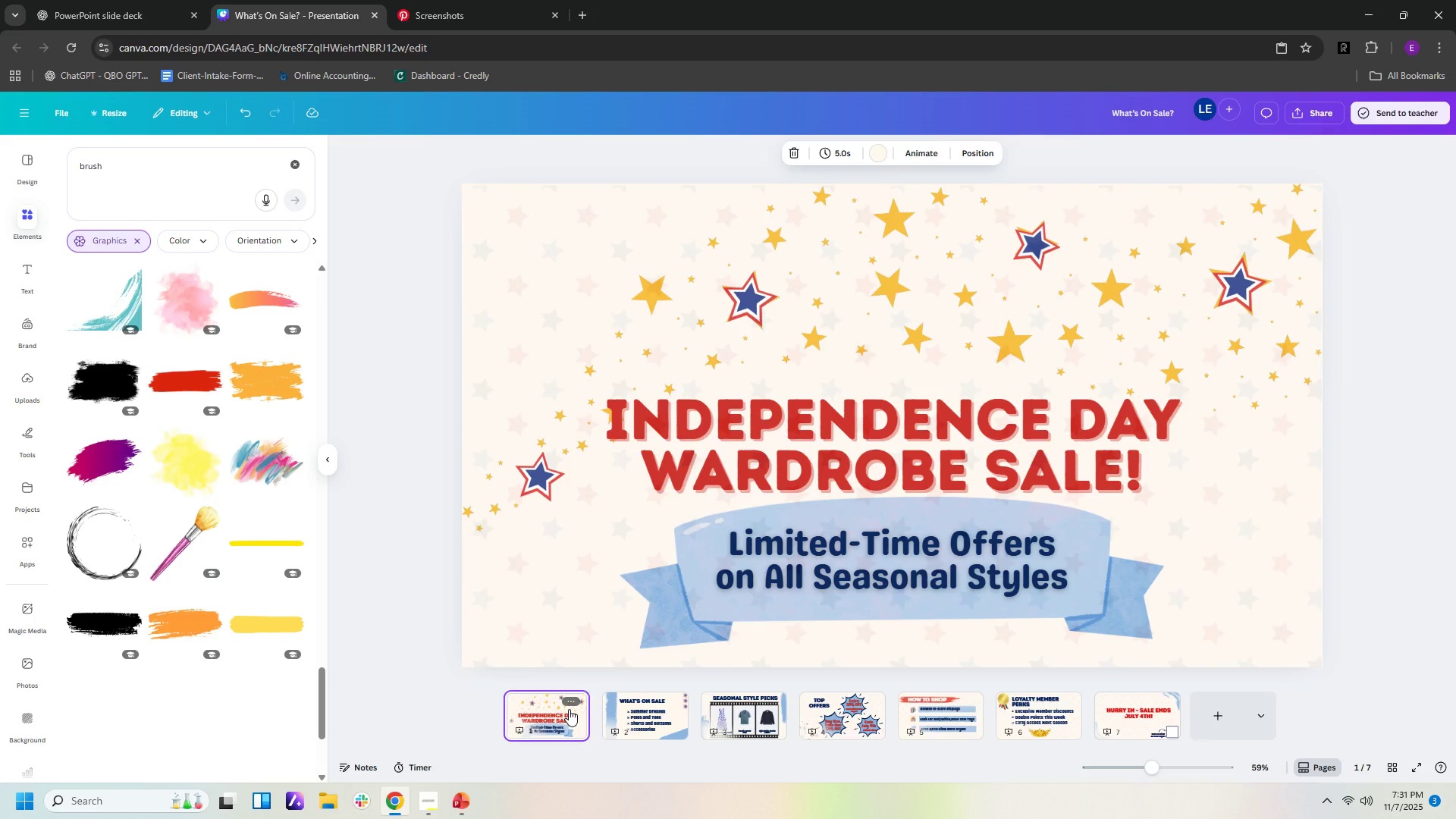 
left_click([1254, 568])
 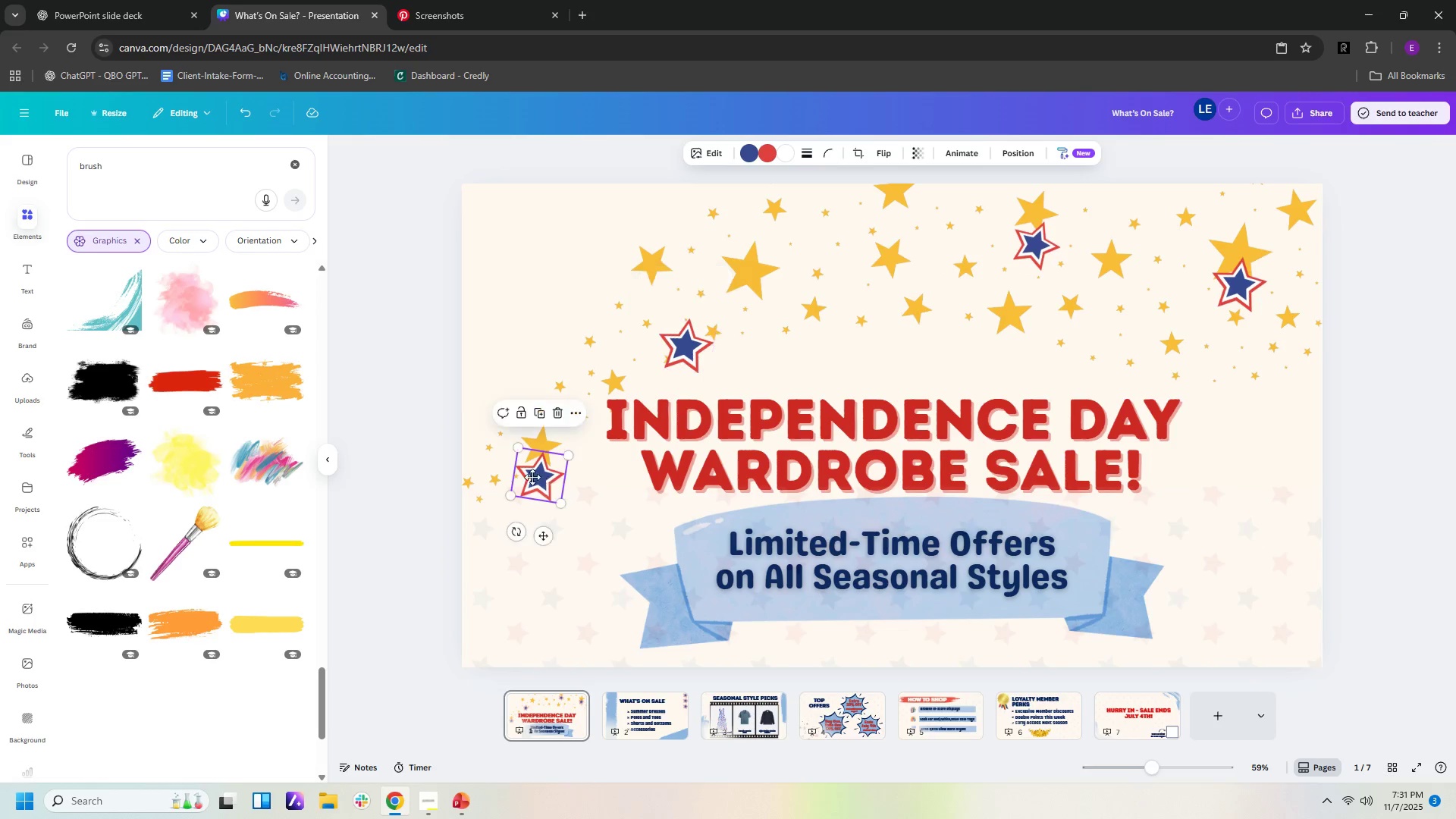 
wait(22.42)
 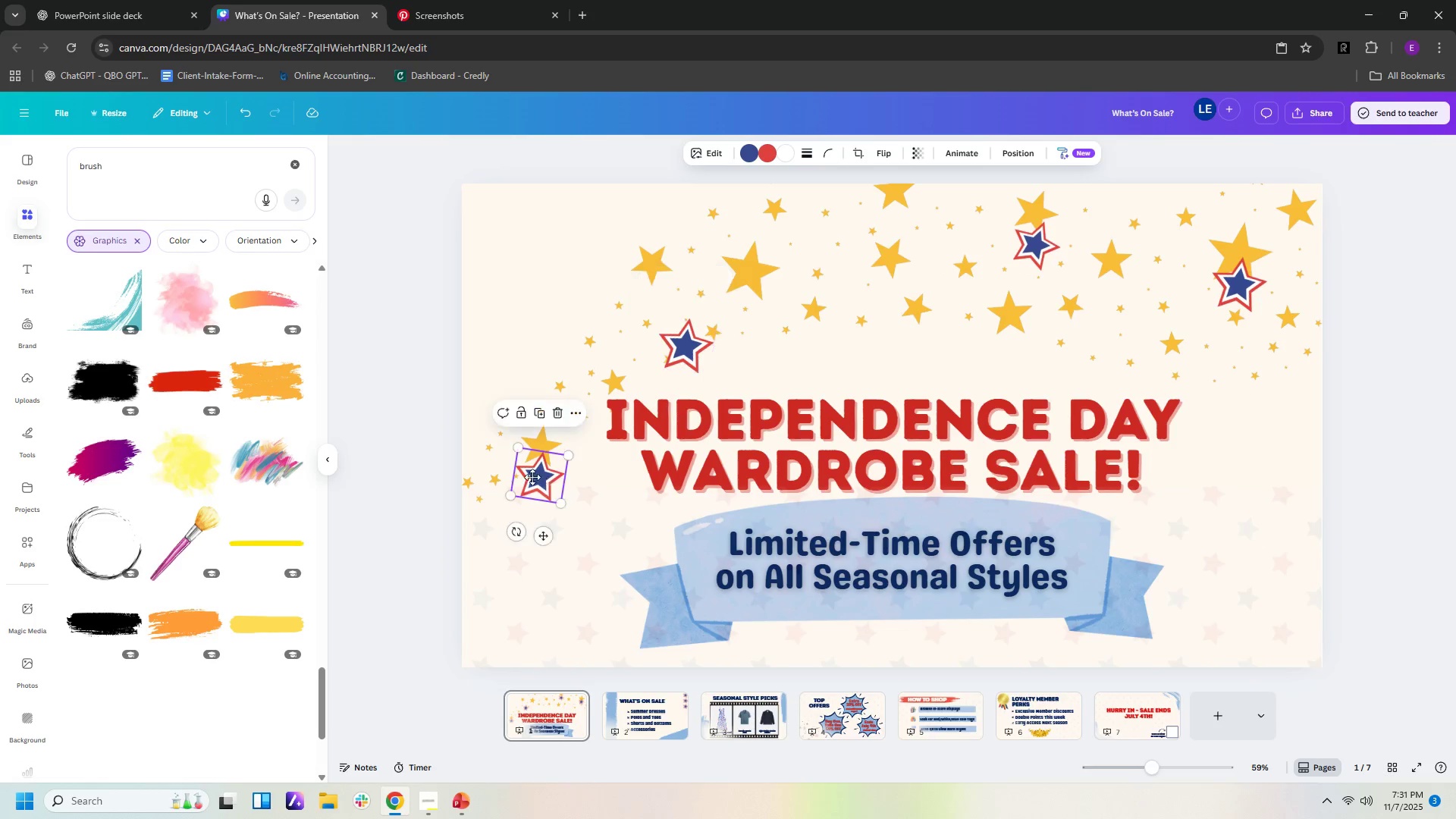 
left_click([1378, 452])
 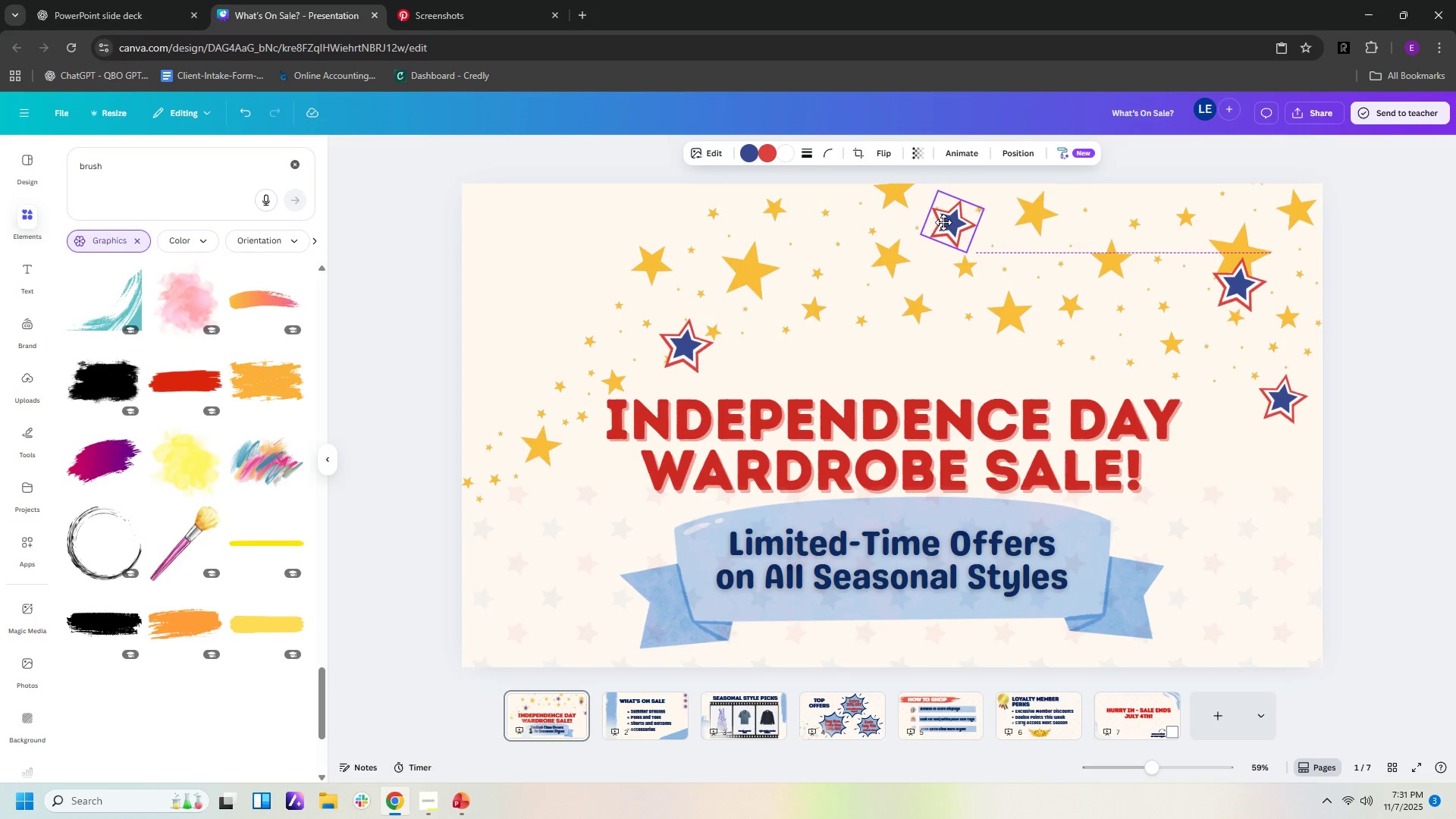 
wait(5.23)
 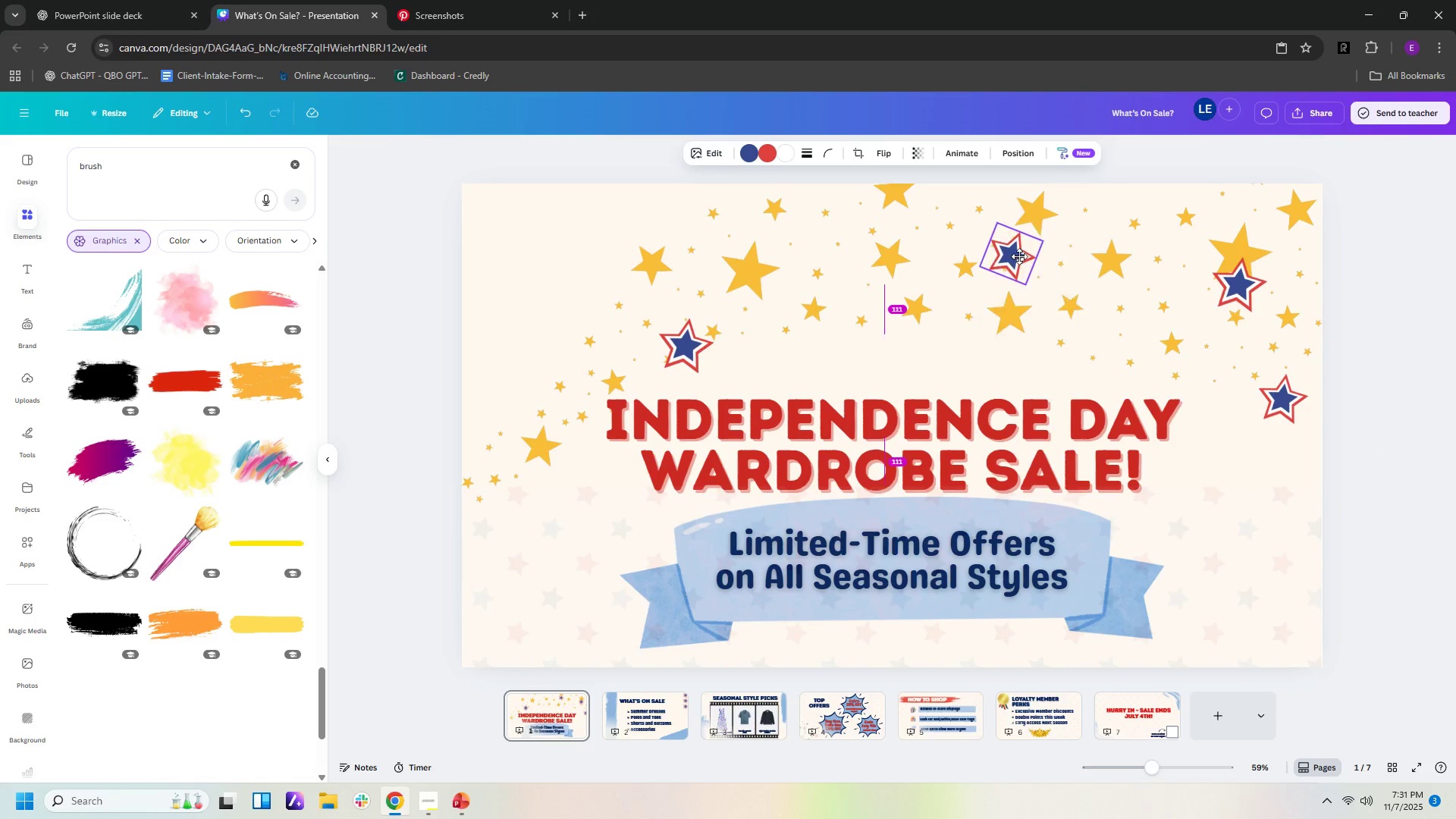 
left_click([1455, 373])
 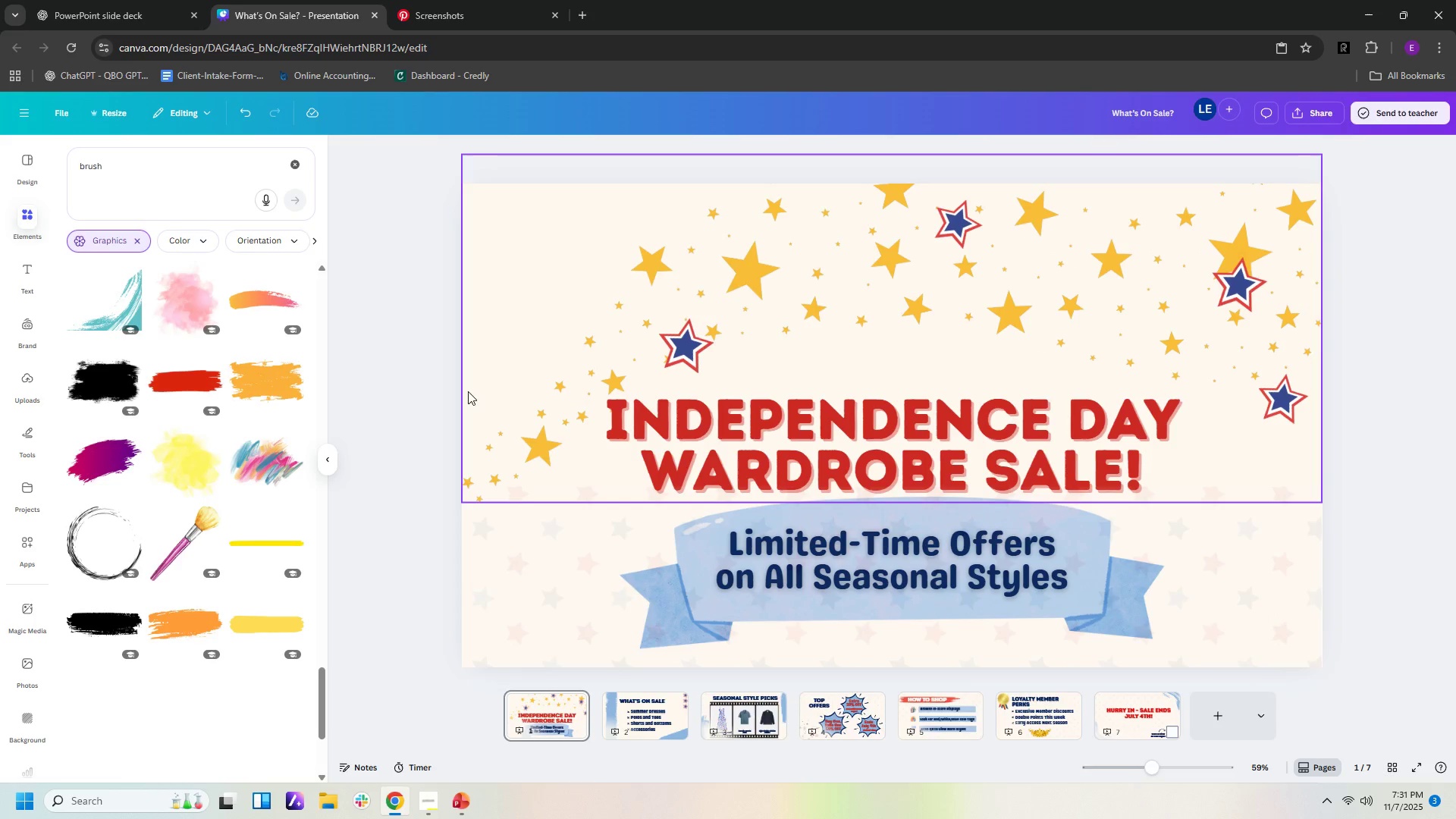 
wait(5.88)
 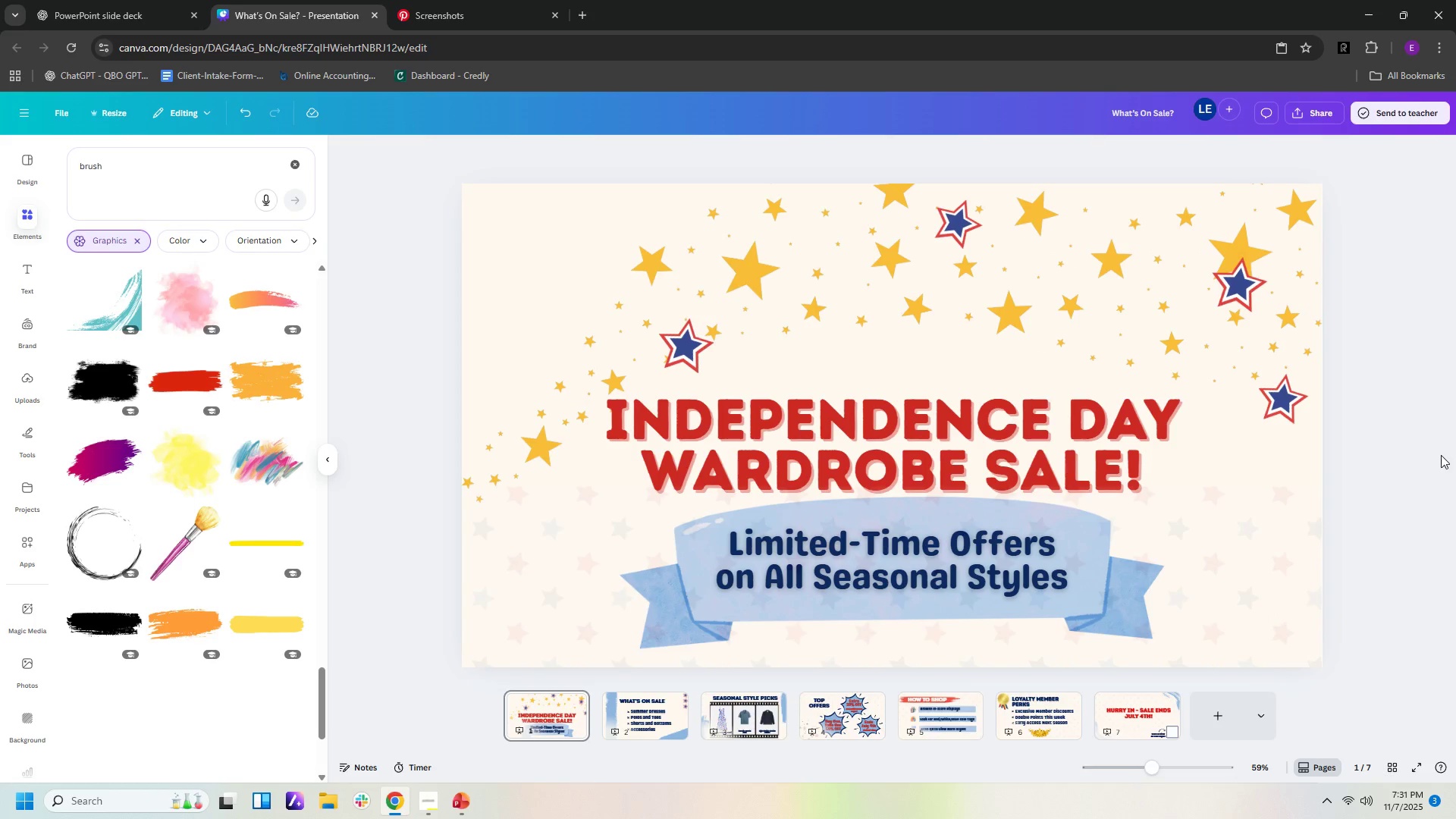 
left_click([1242, 541])
 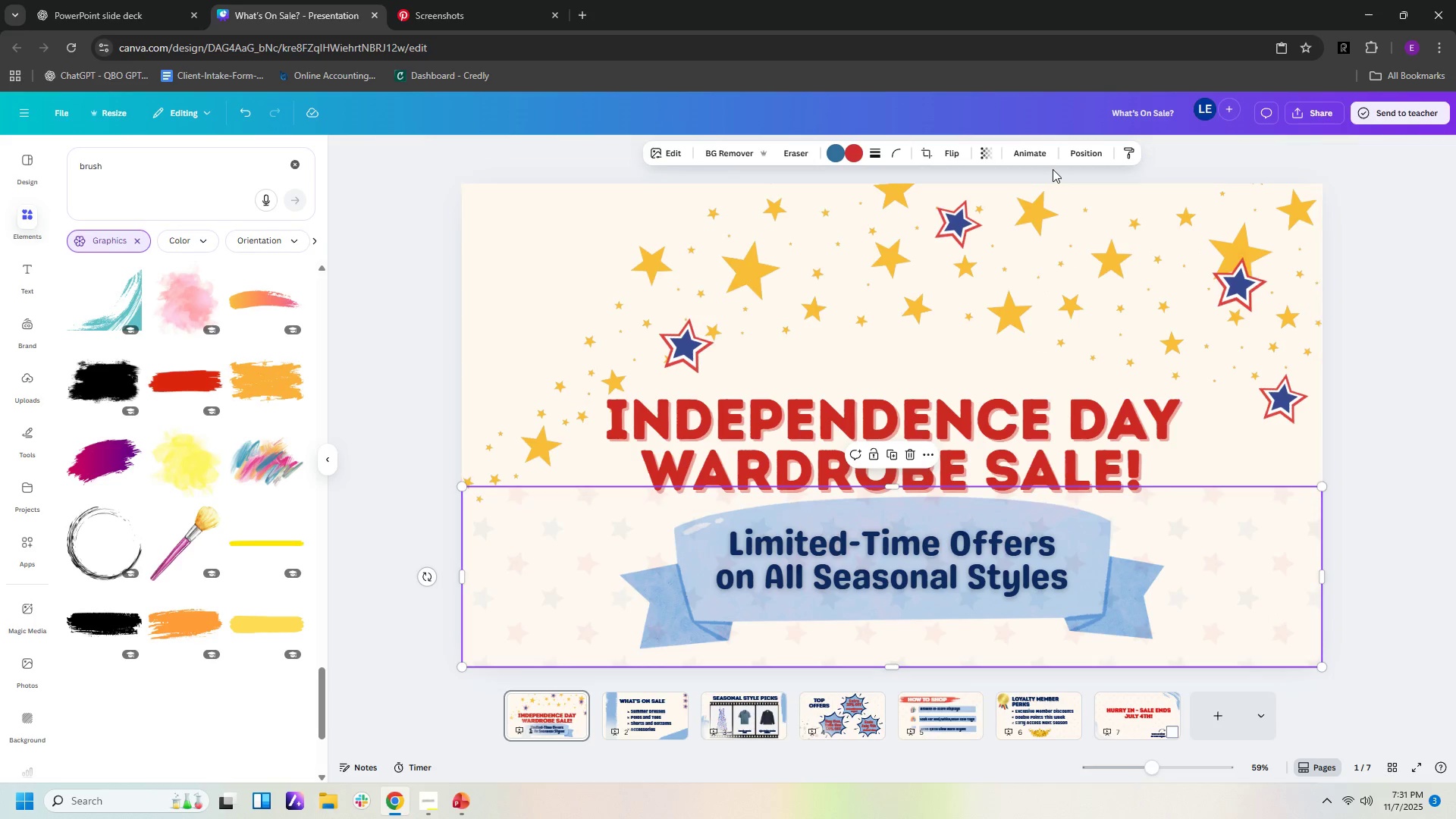 
left_click([1082, 152])
 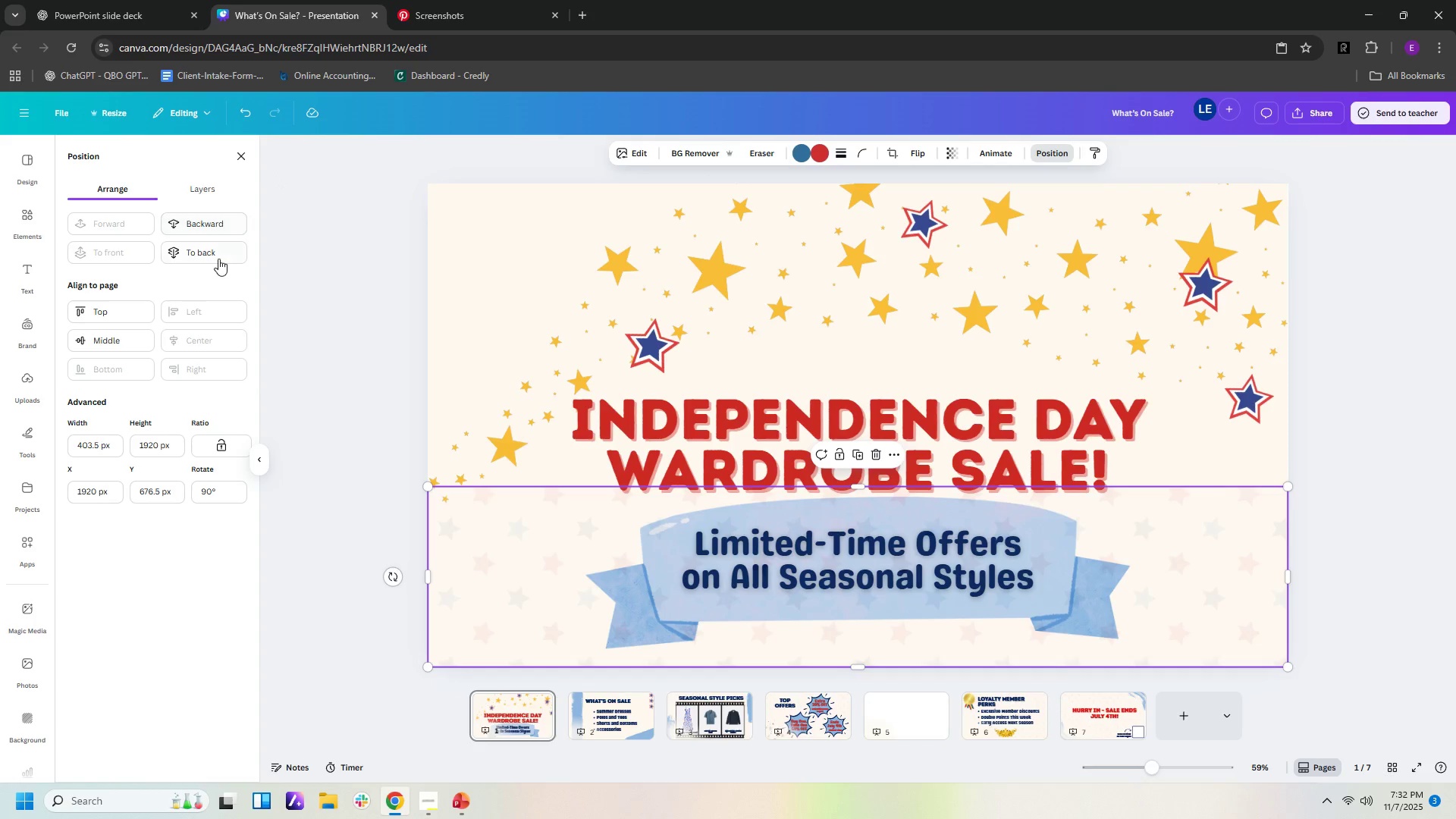 
left_click([218, 259])
 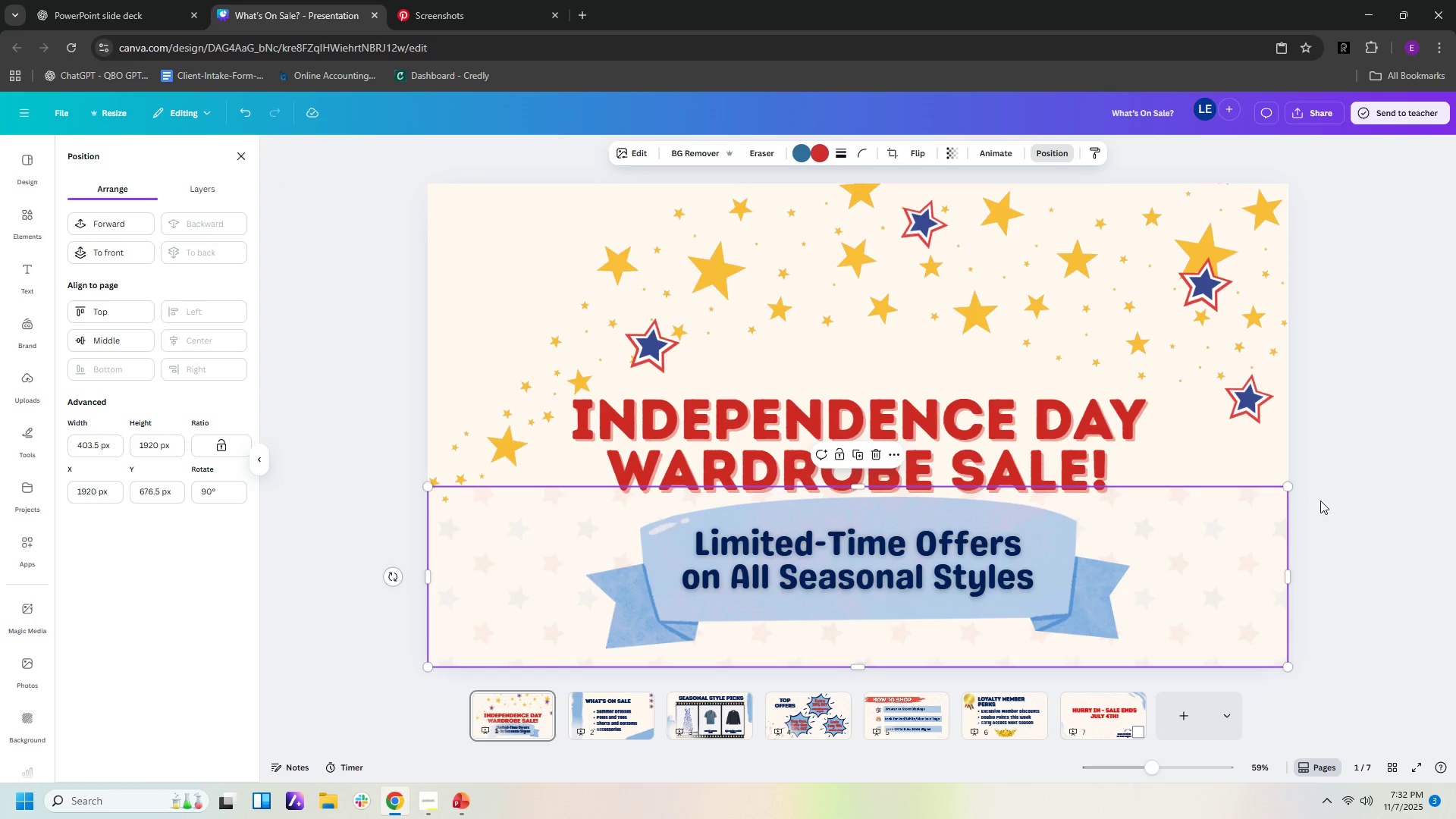 
left_click([1326, 502])
 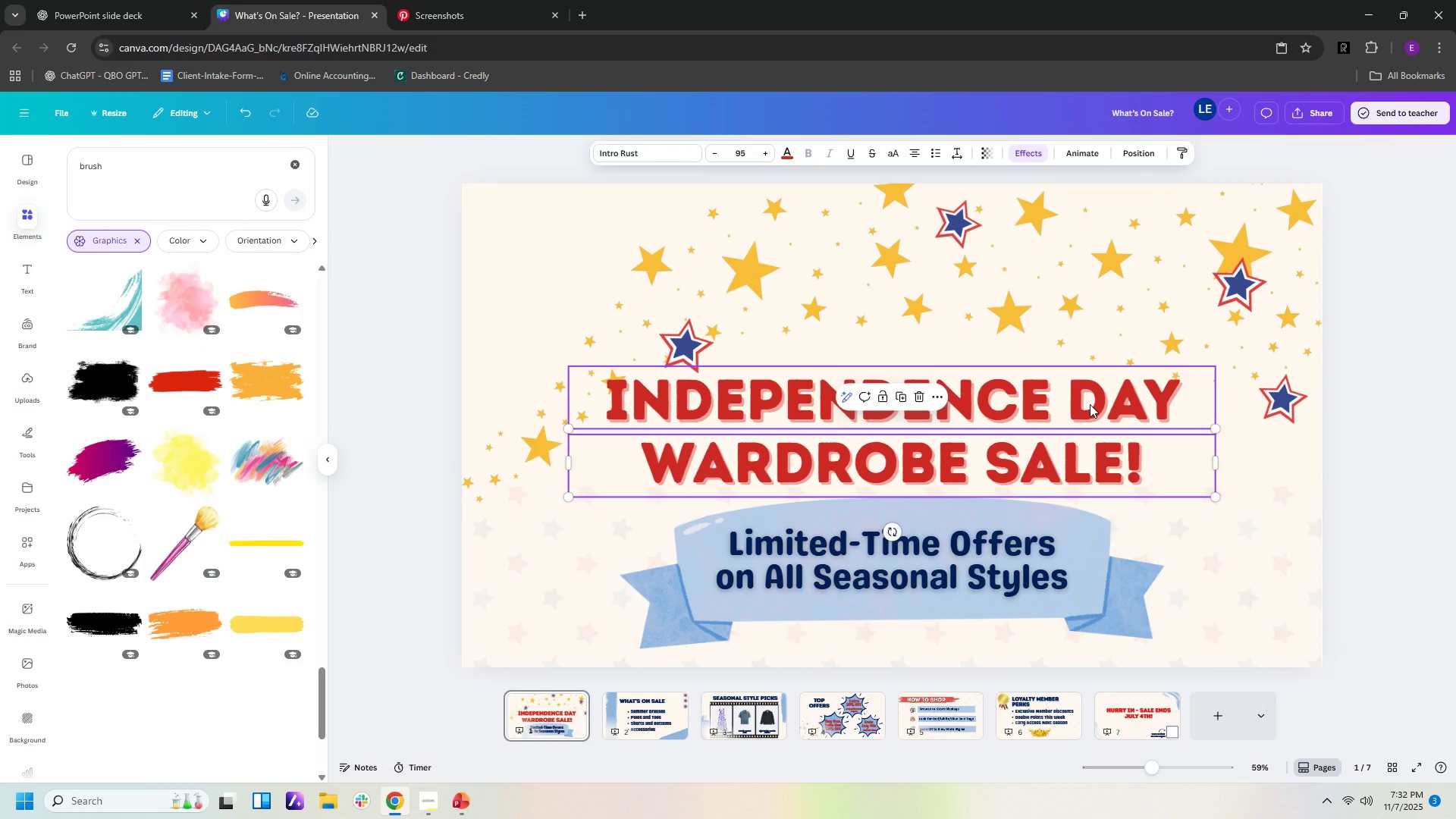 
wait(13.09)
 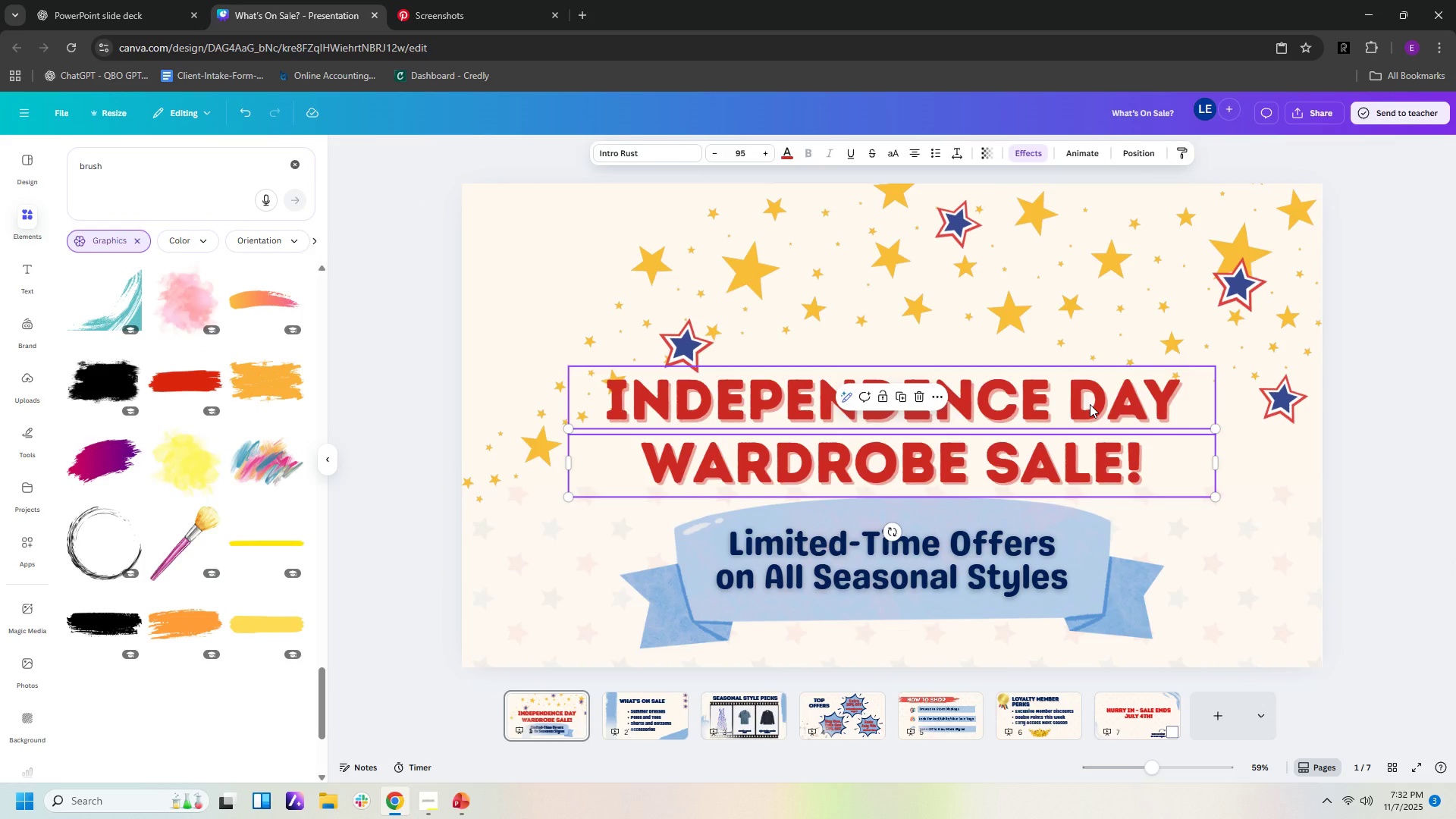 
left_click([1420, 585])
 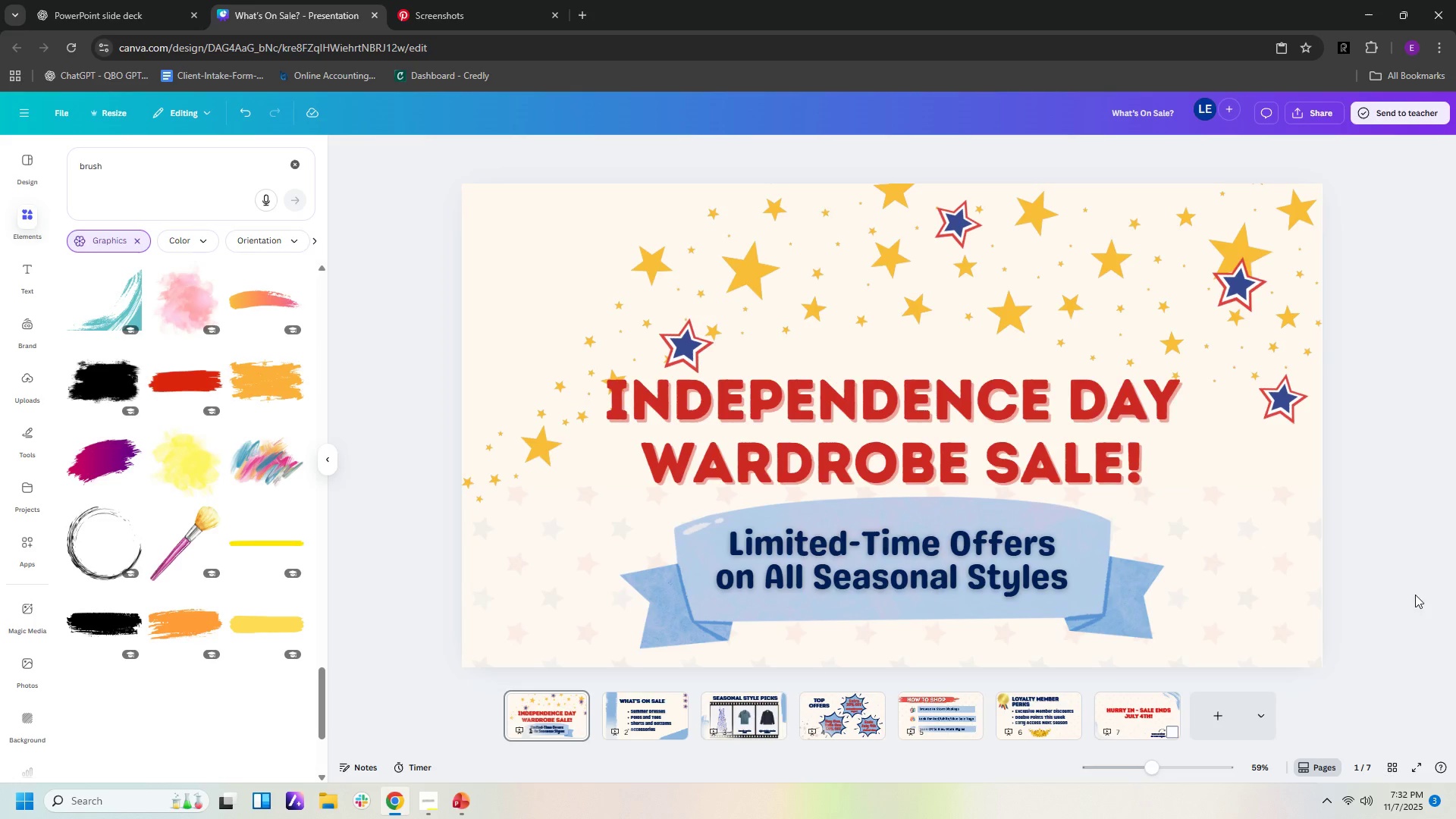 
wait(7.82)
 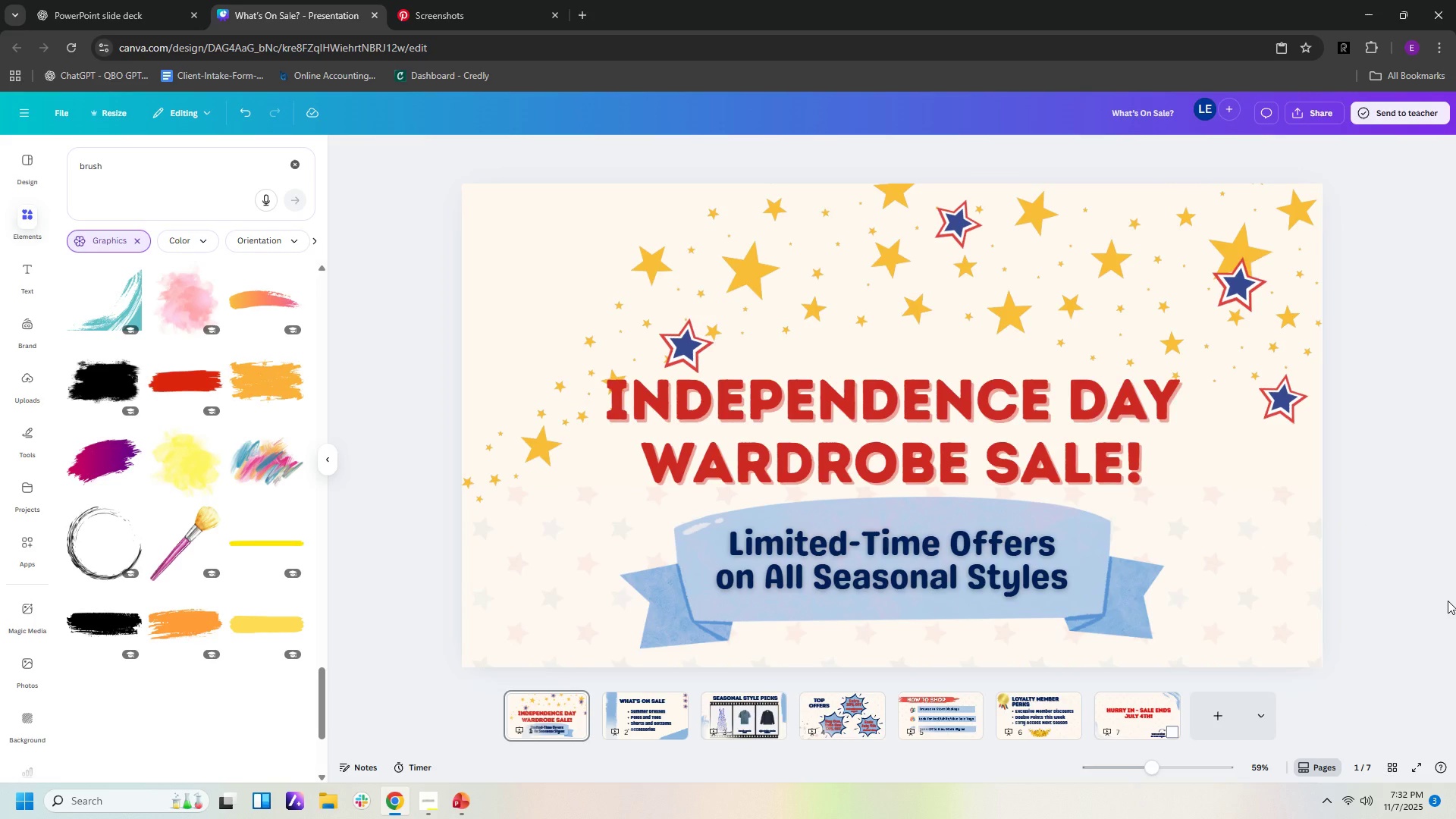 
left_click([1222, 583])
 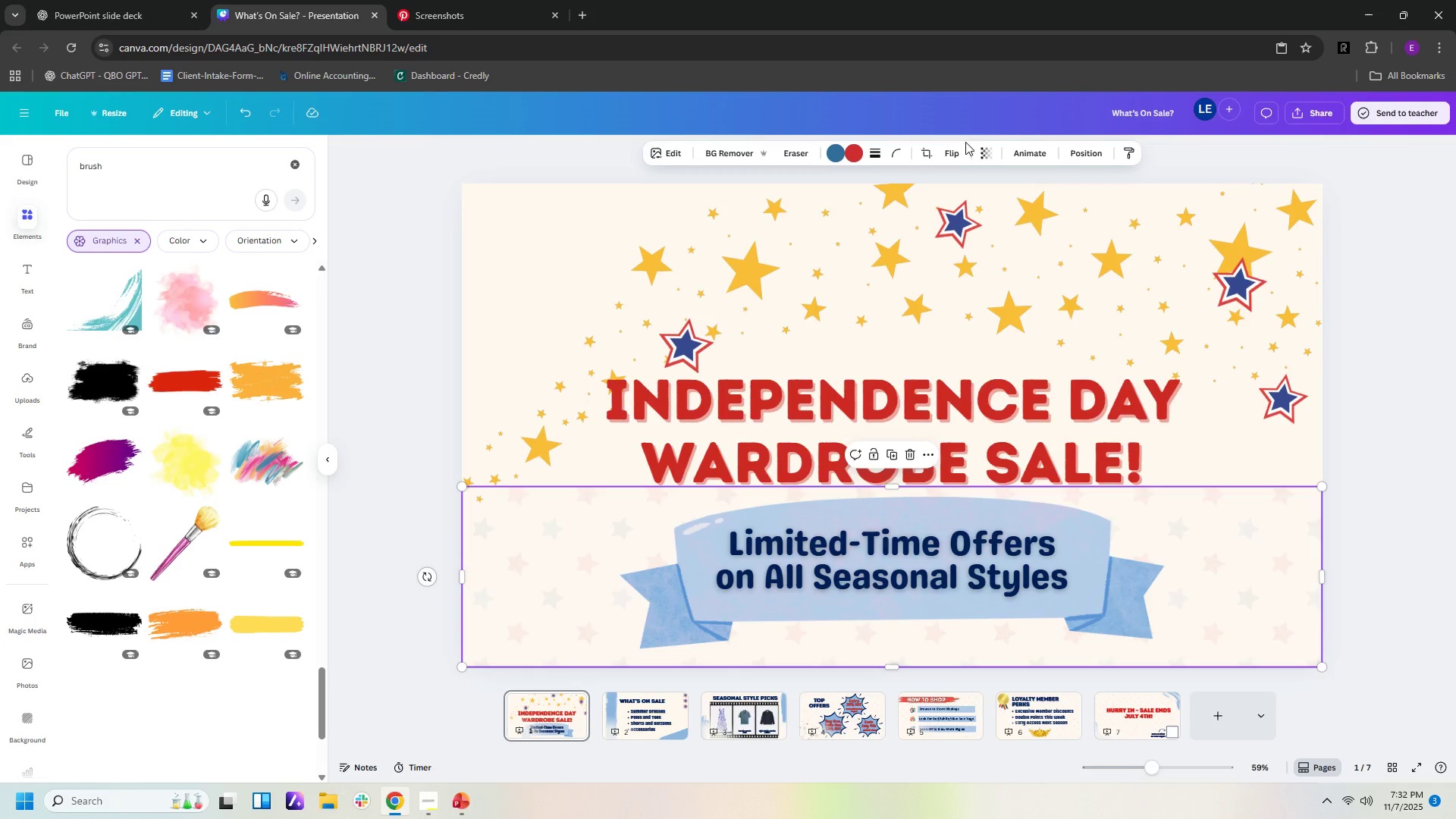 
left_click([983, 158])
 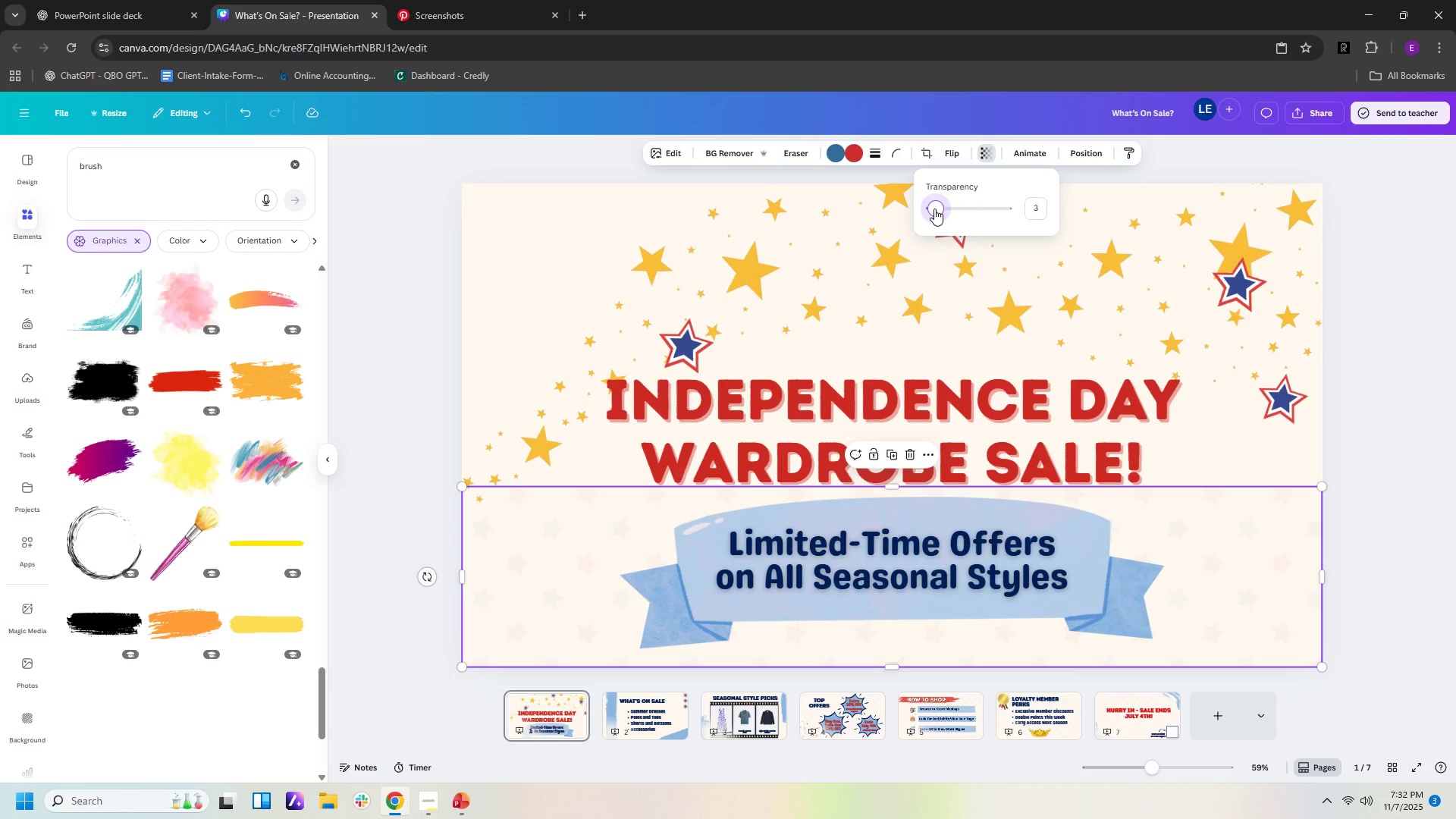 
wait(8.12)
 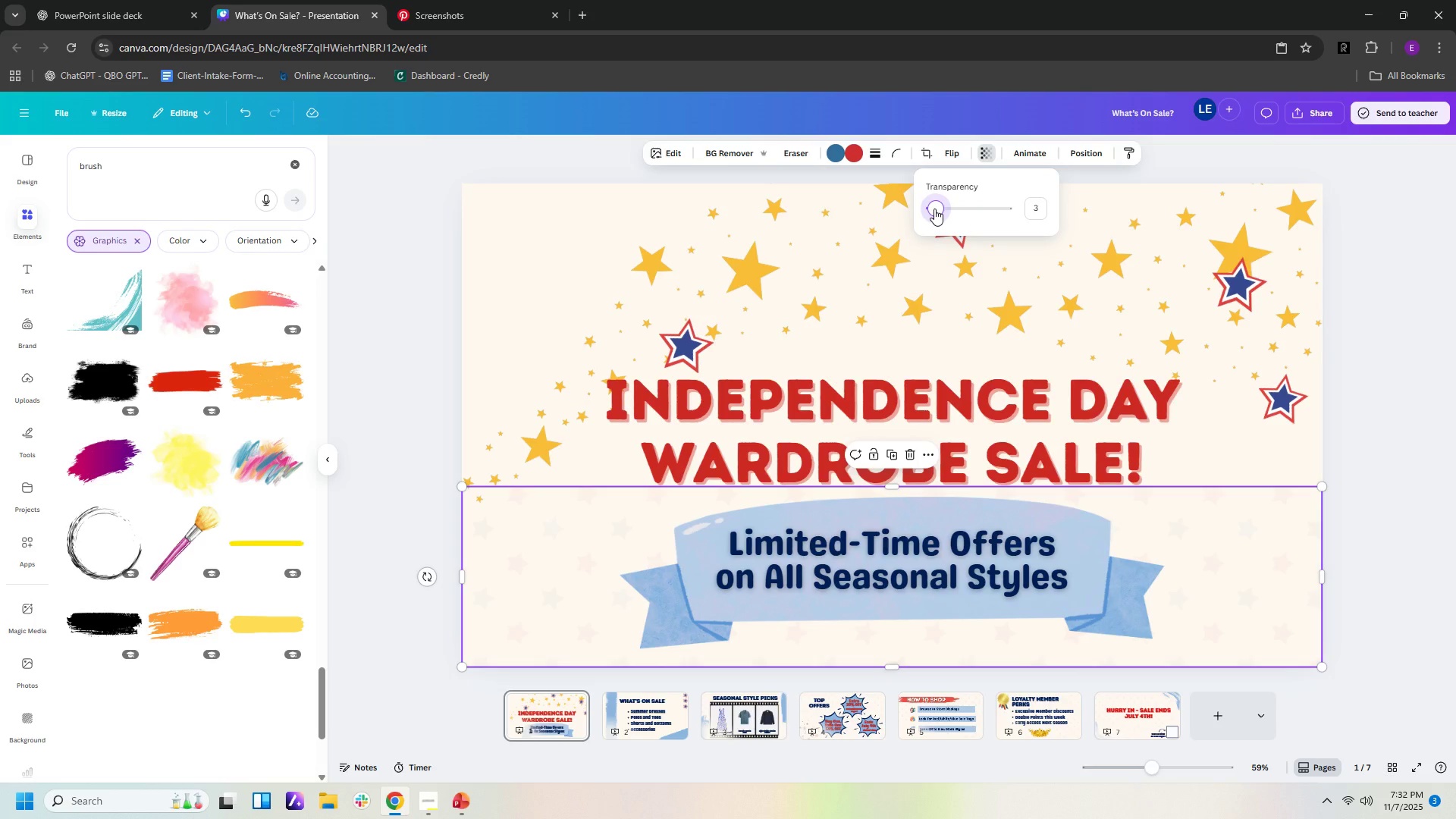 
left_click([1249, 544])
 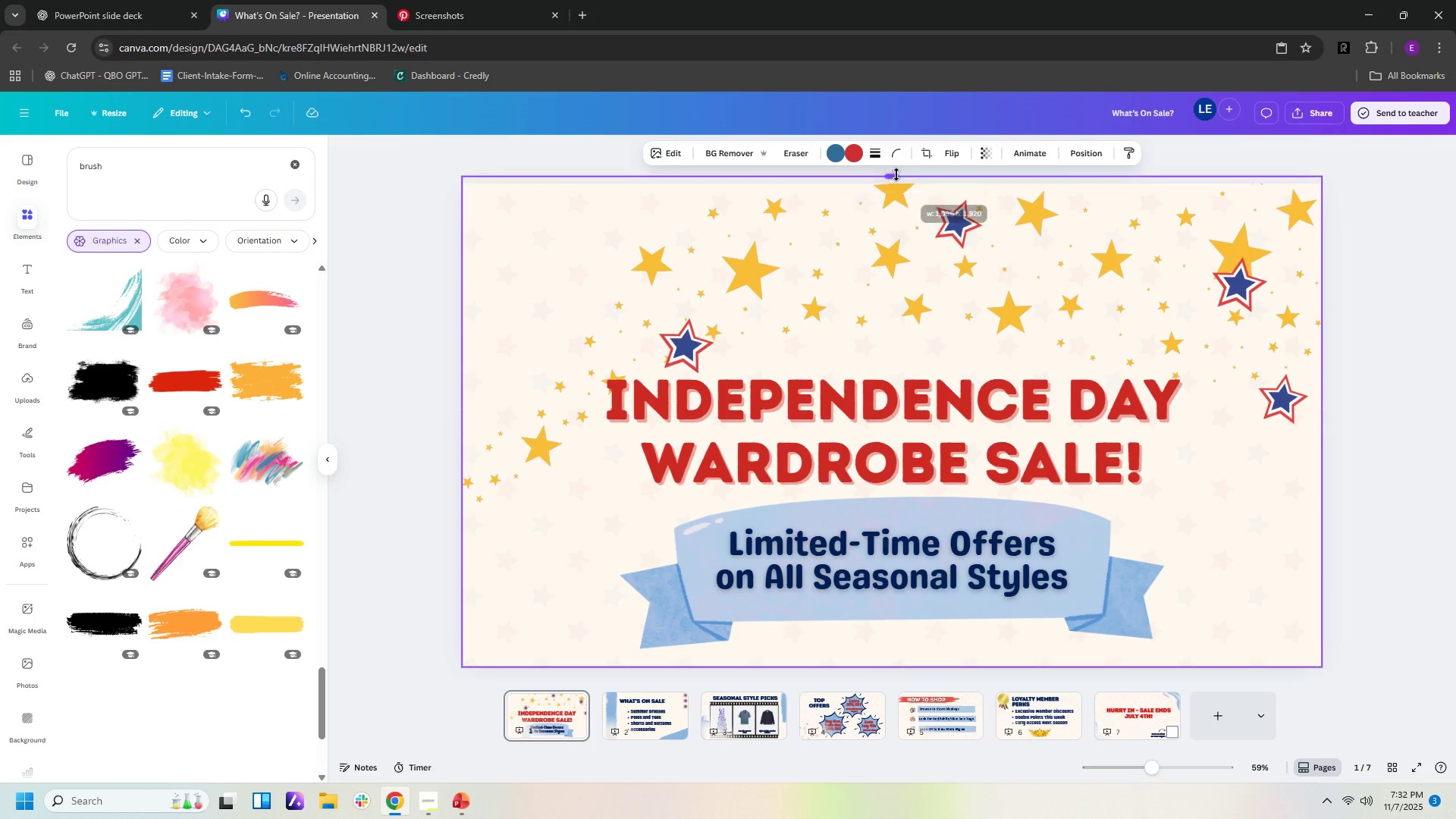 
wait(5.43)
 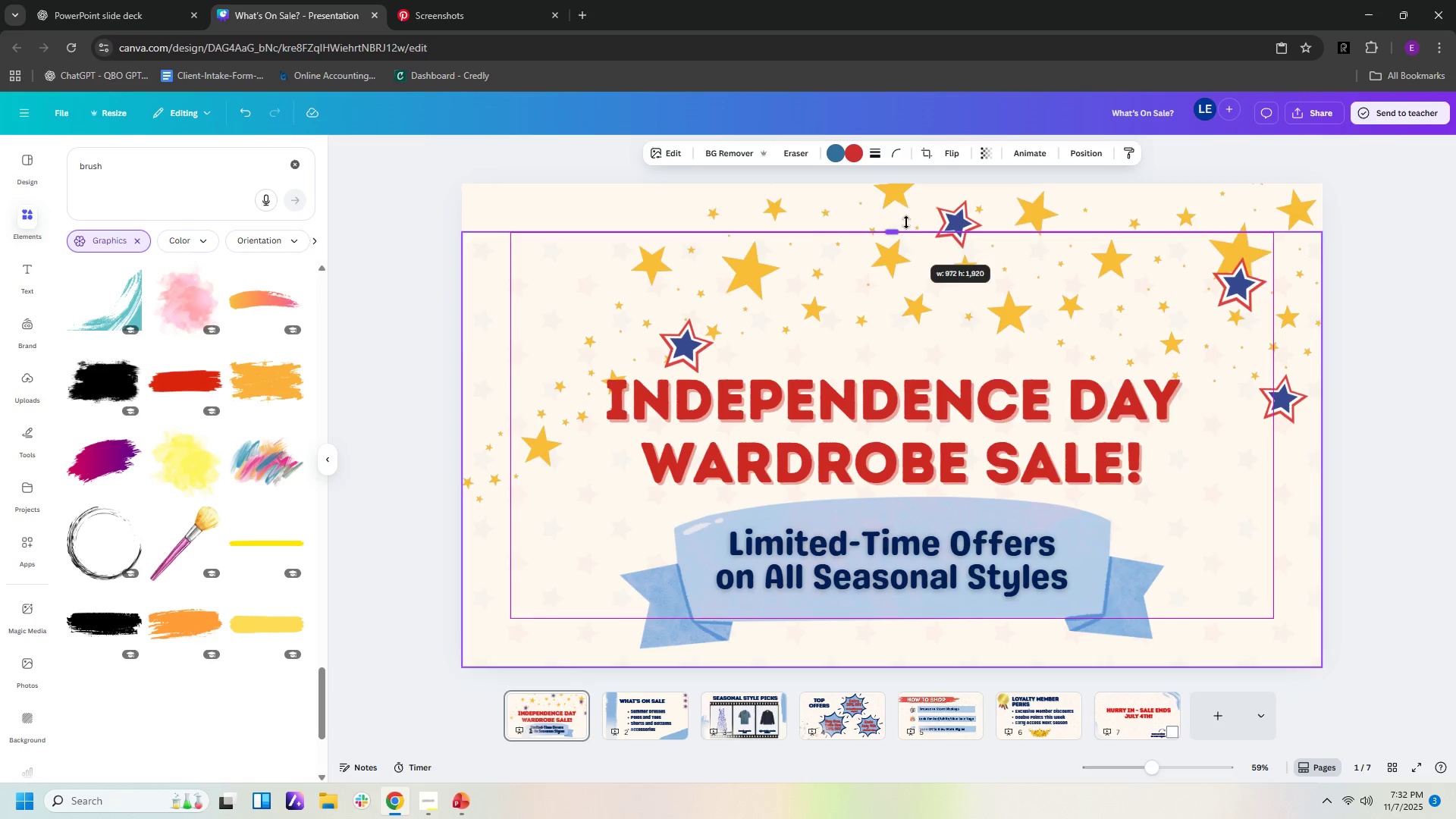 
left_click([1398, 535])
 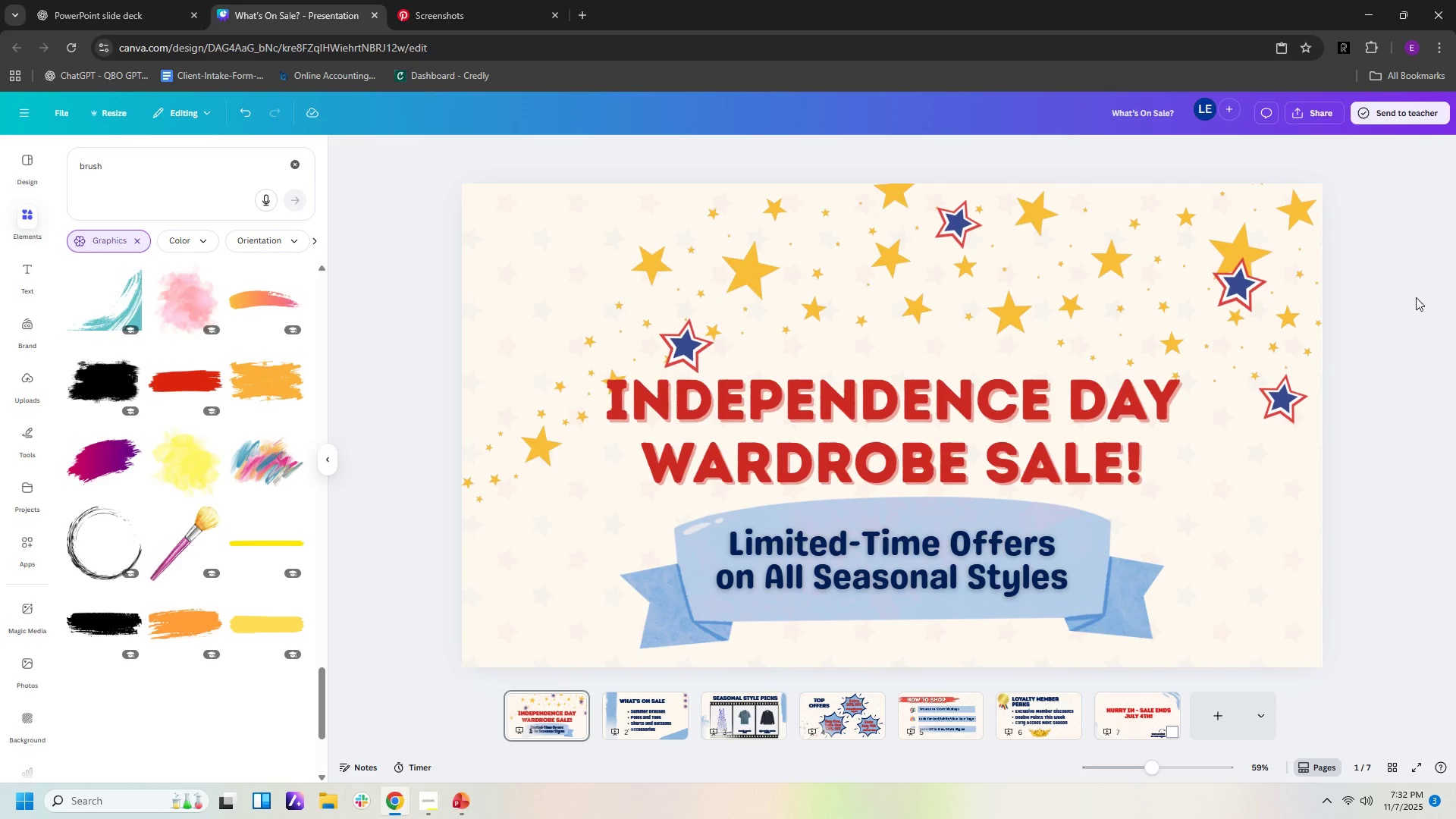 
wait(7.17)
 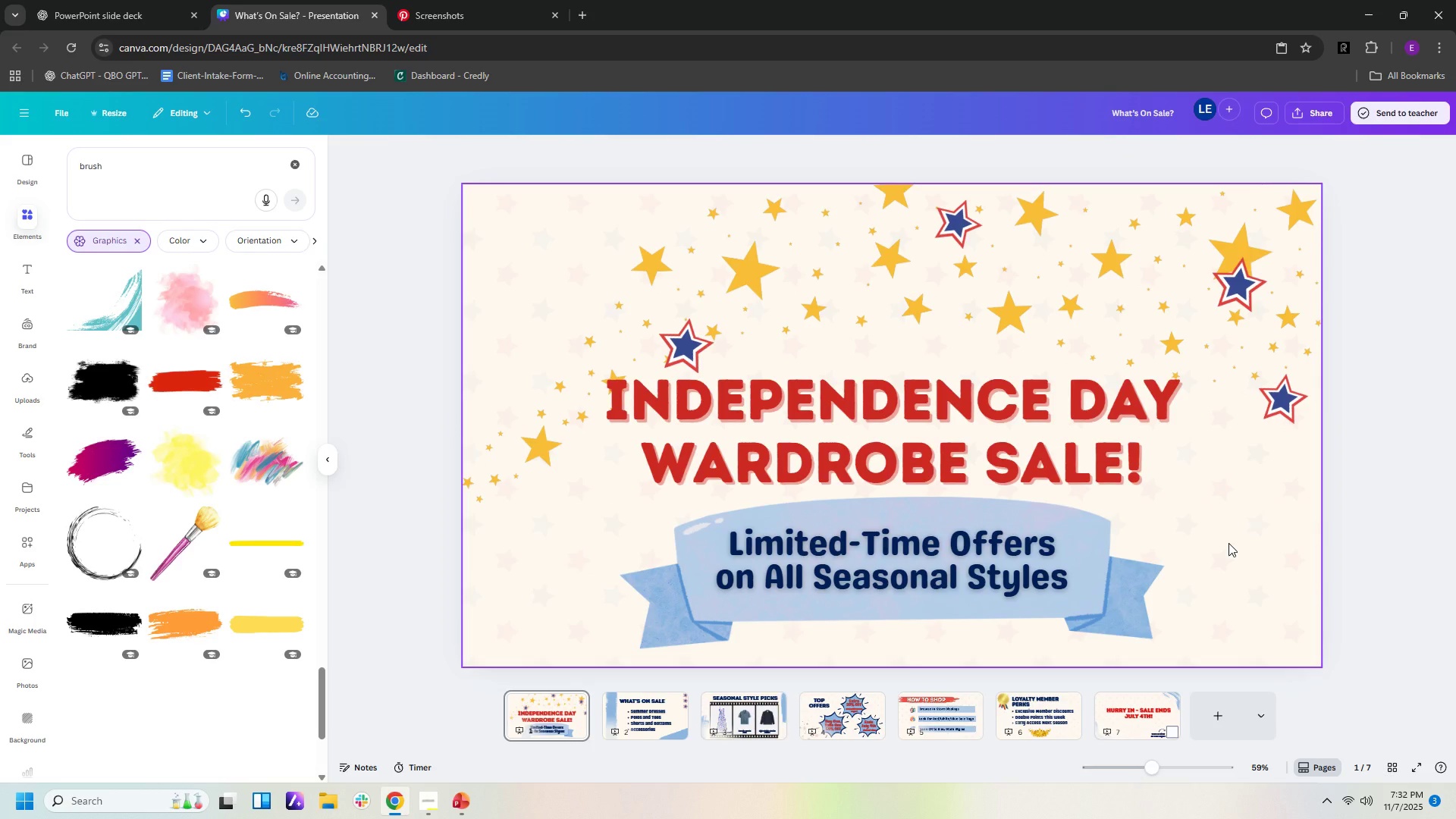 
left_click([1241, 558])
 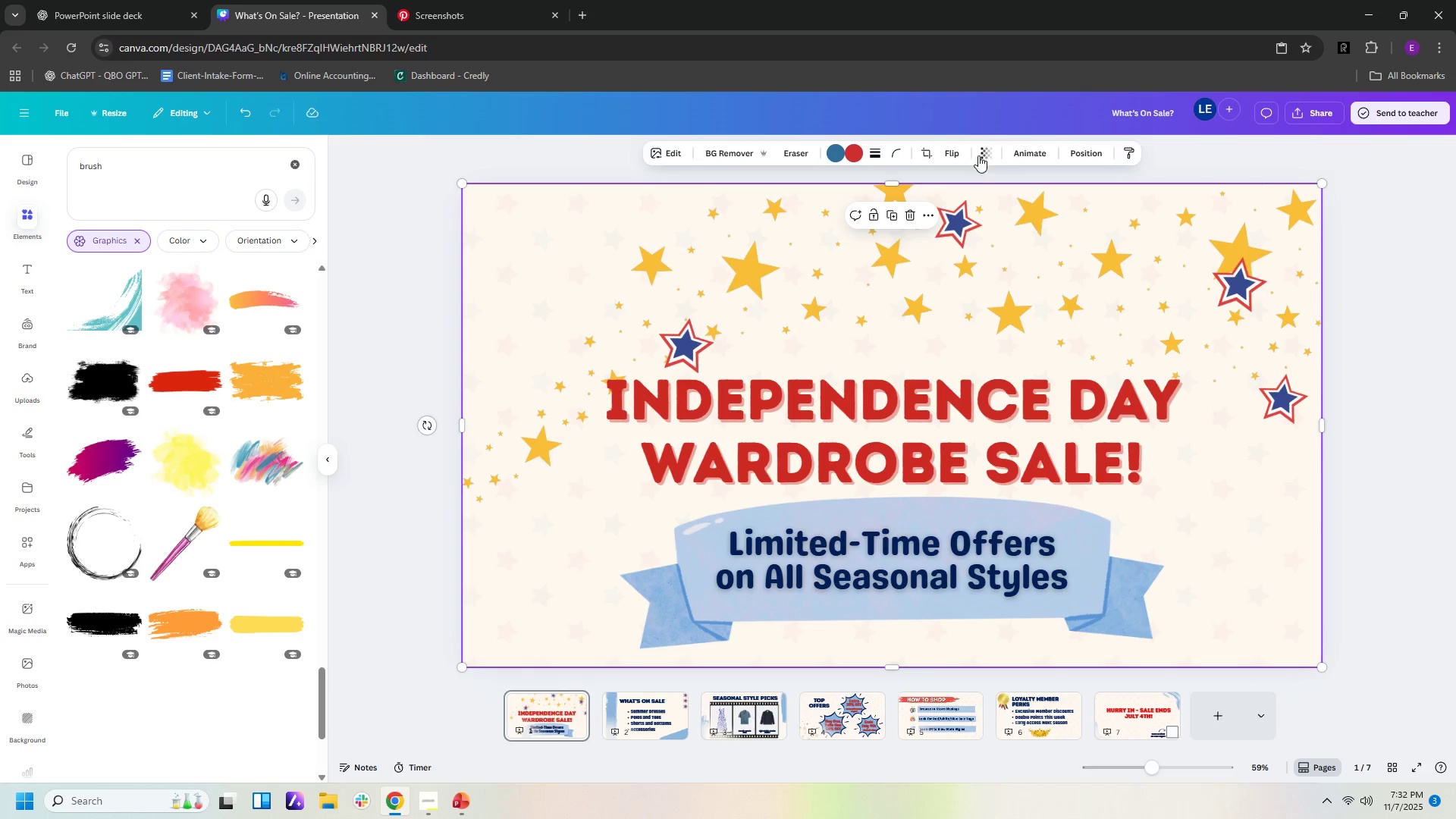 
left_click([986, 155])
 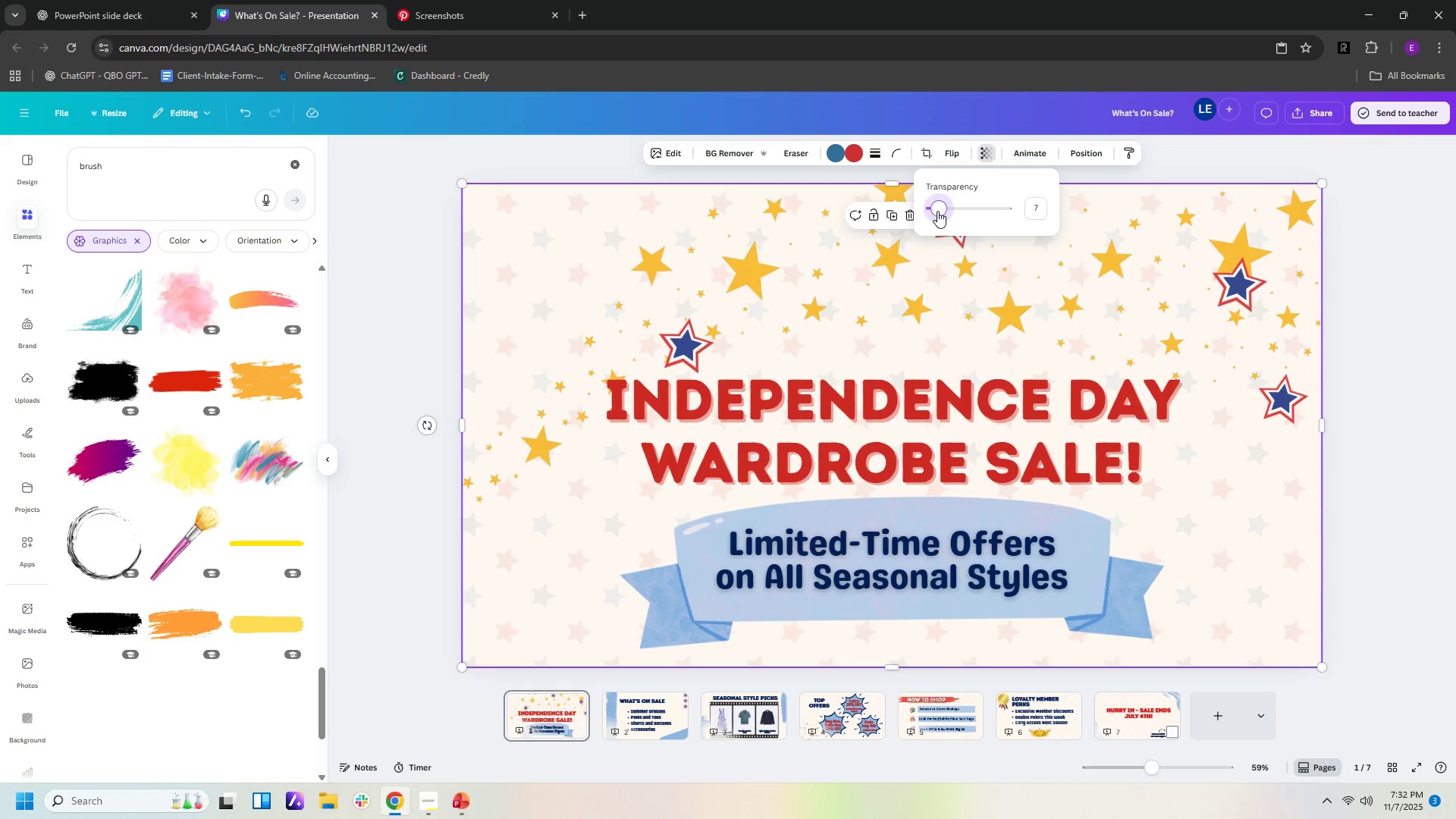 
wait(7.34)
 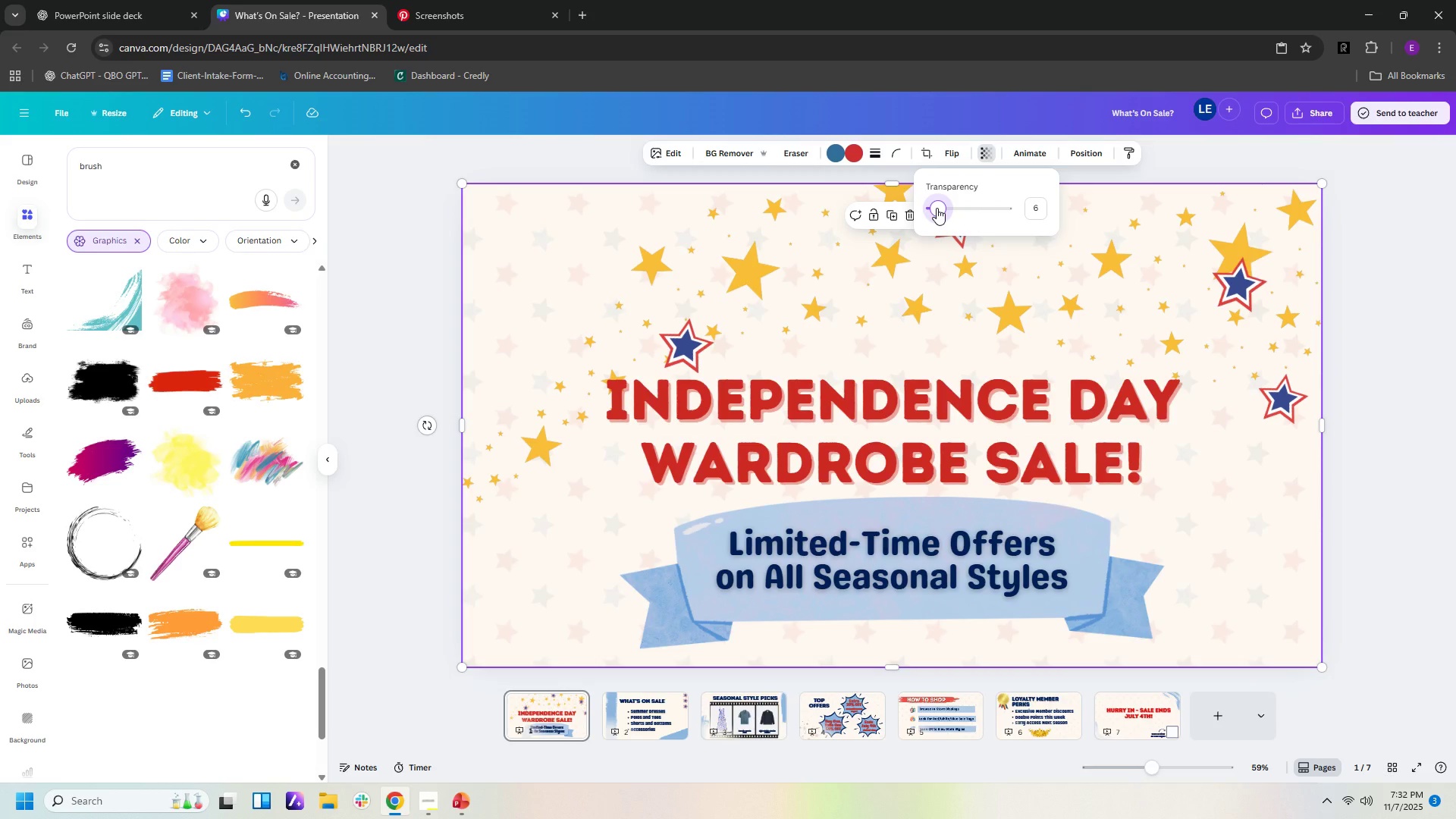 
left_click([1368, 466])
 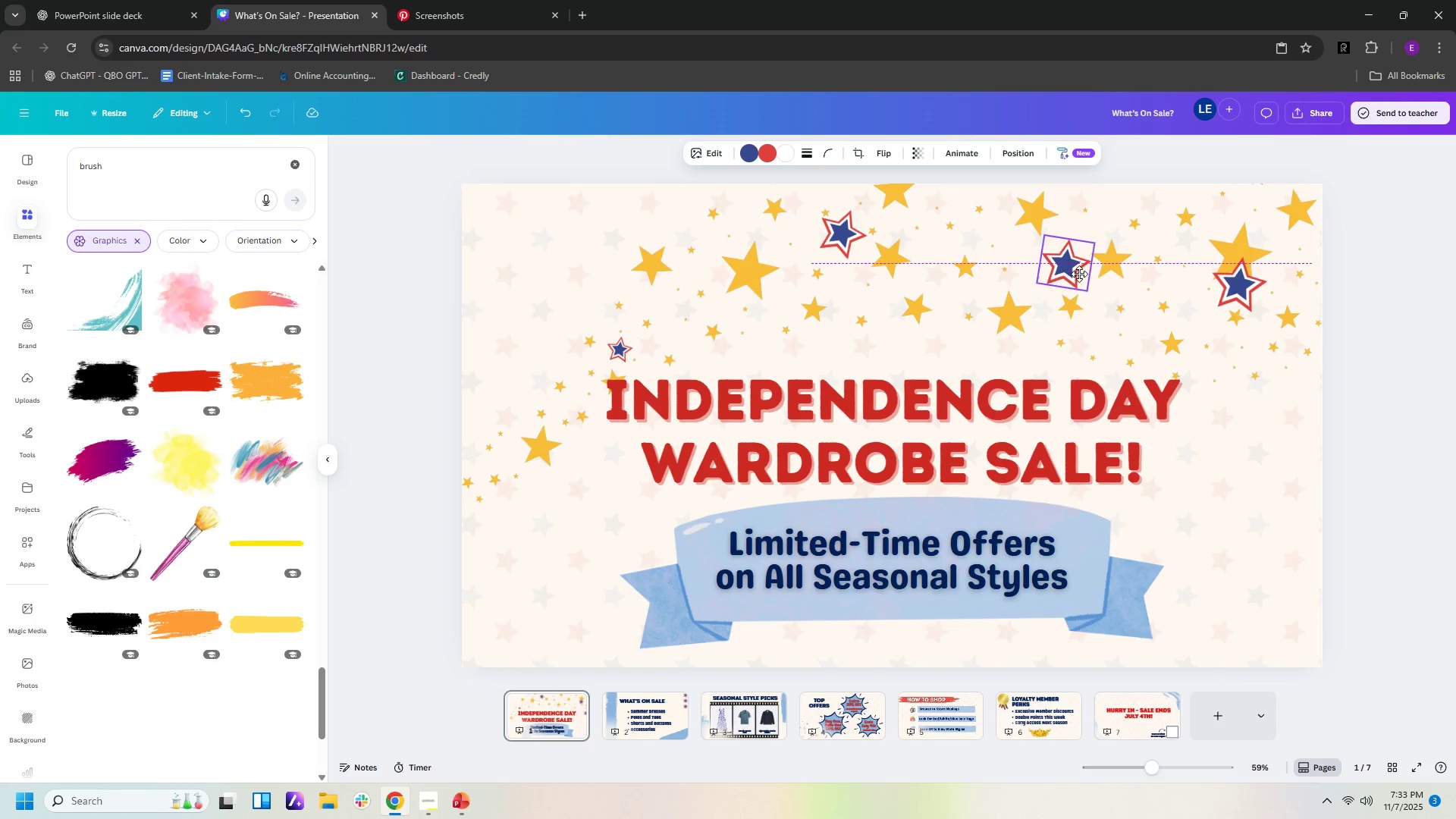 
wait(22.02)
 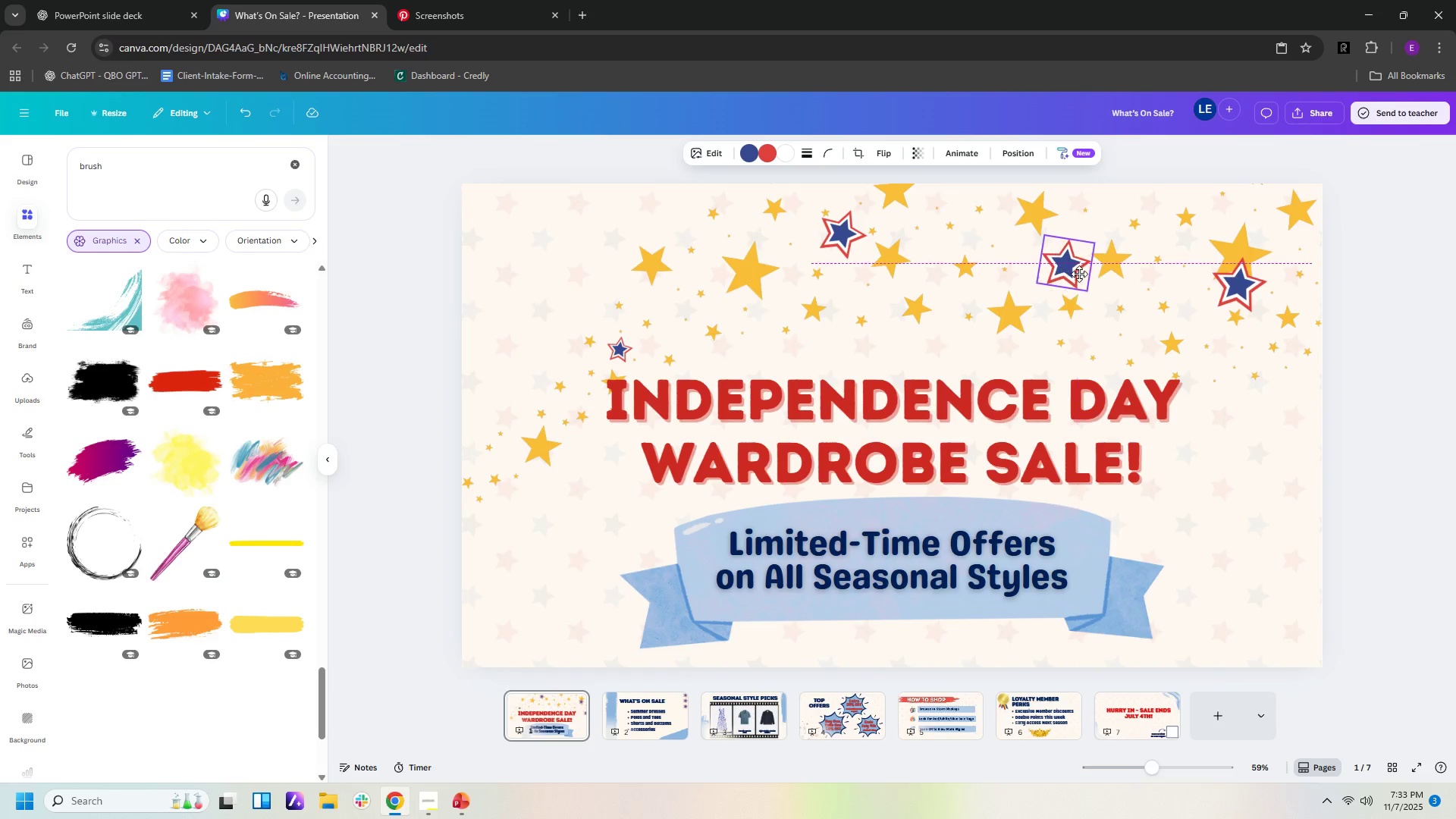 
left_click([1387, 436])
 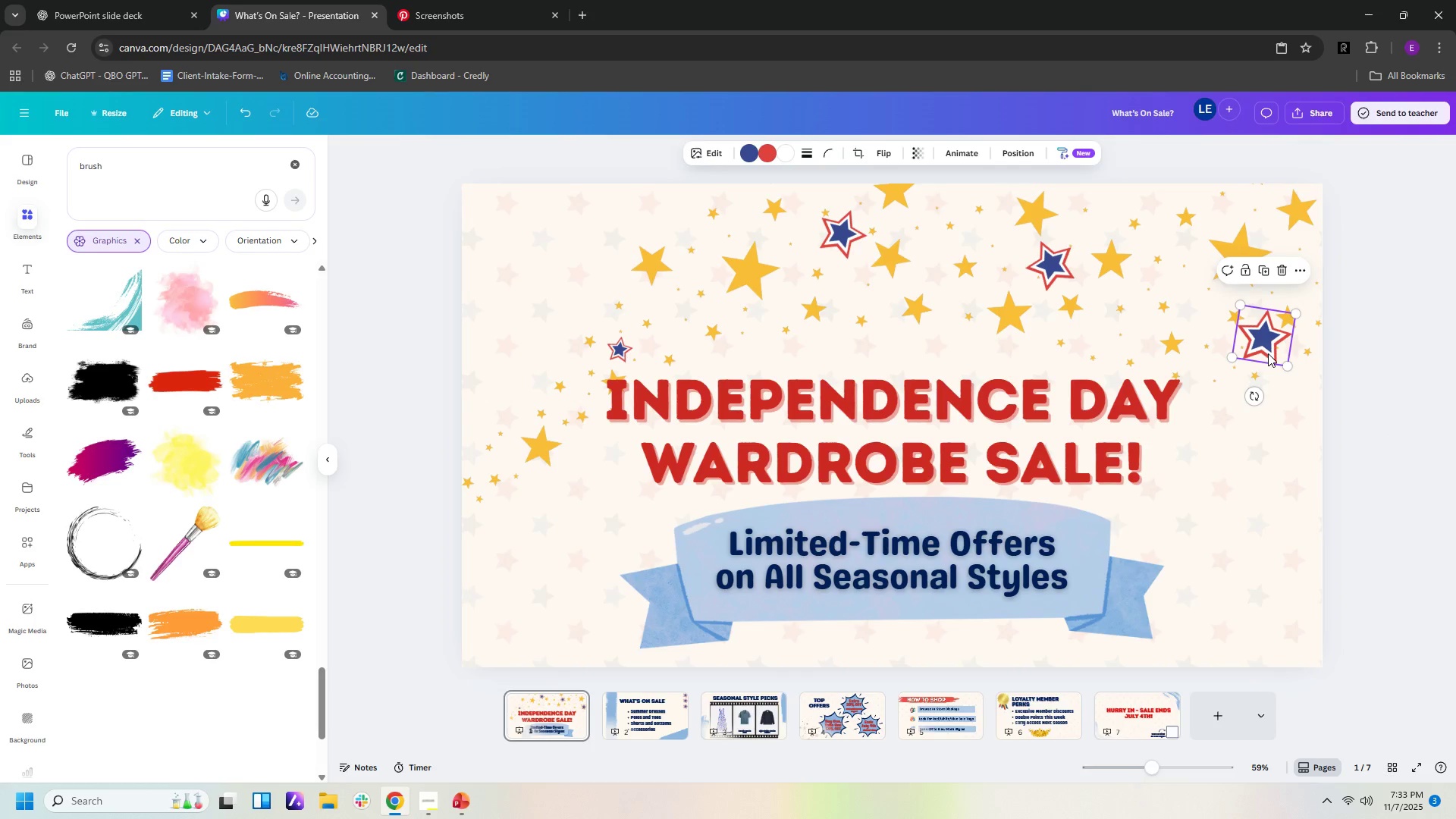 
left_click([1434, 403])
 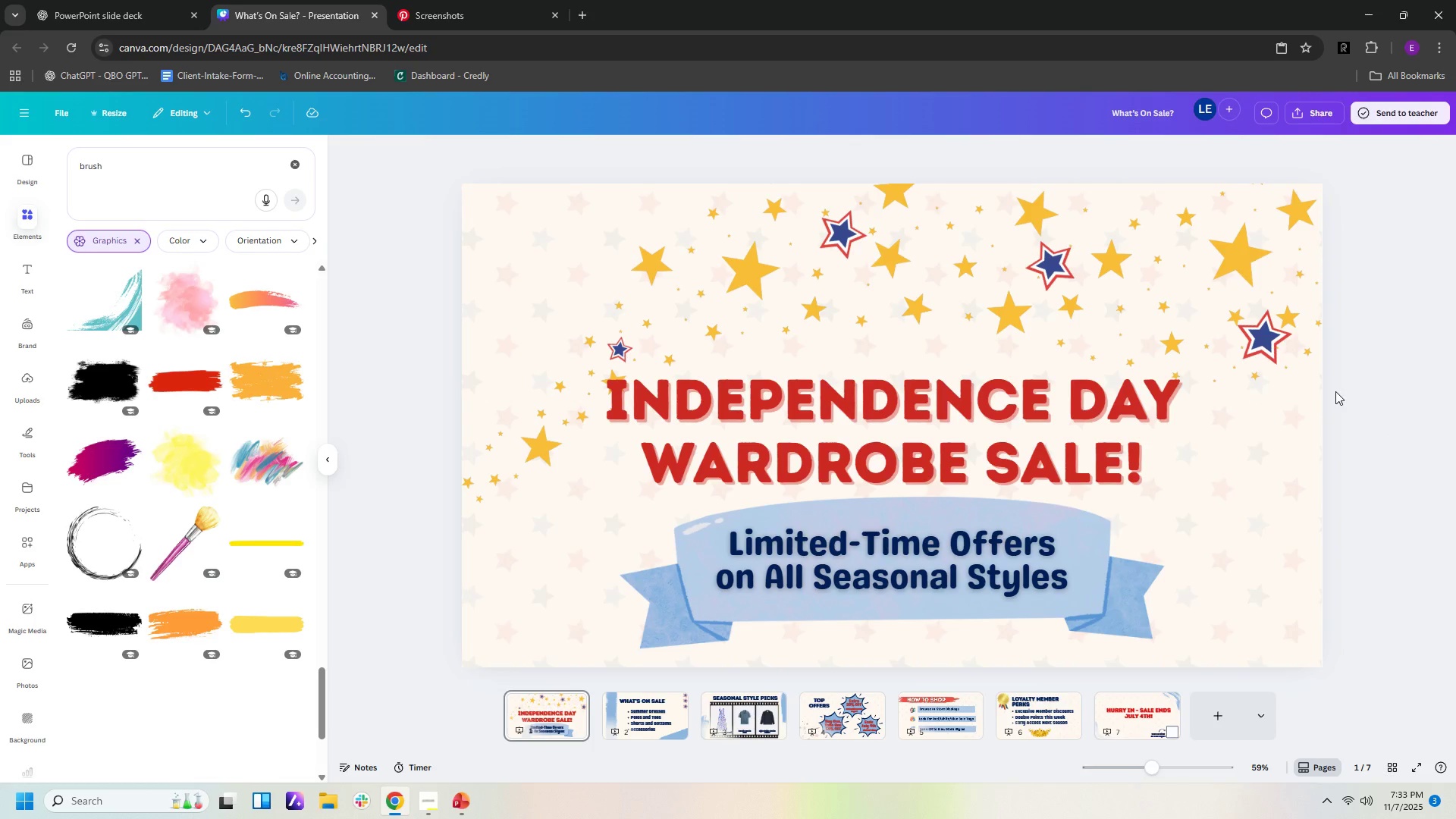 
left_click([1255, 517])
 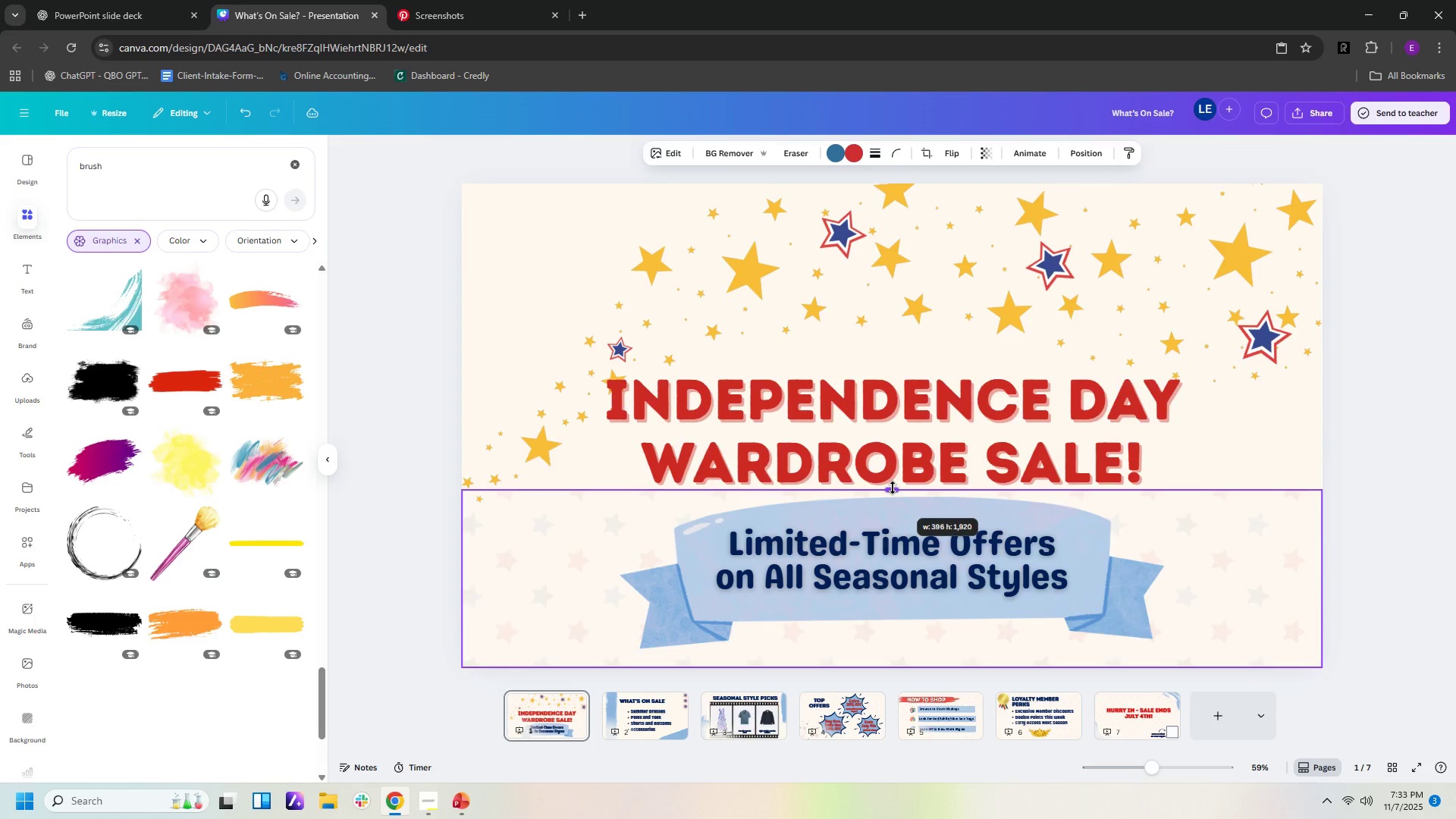 
wait(5.6)
 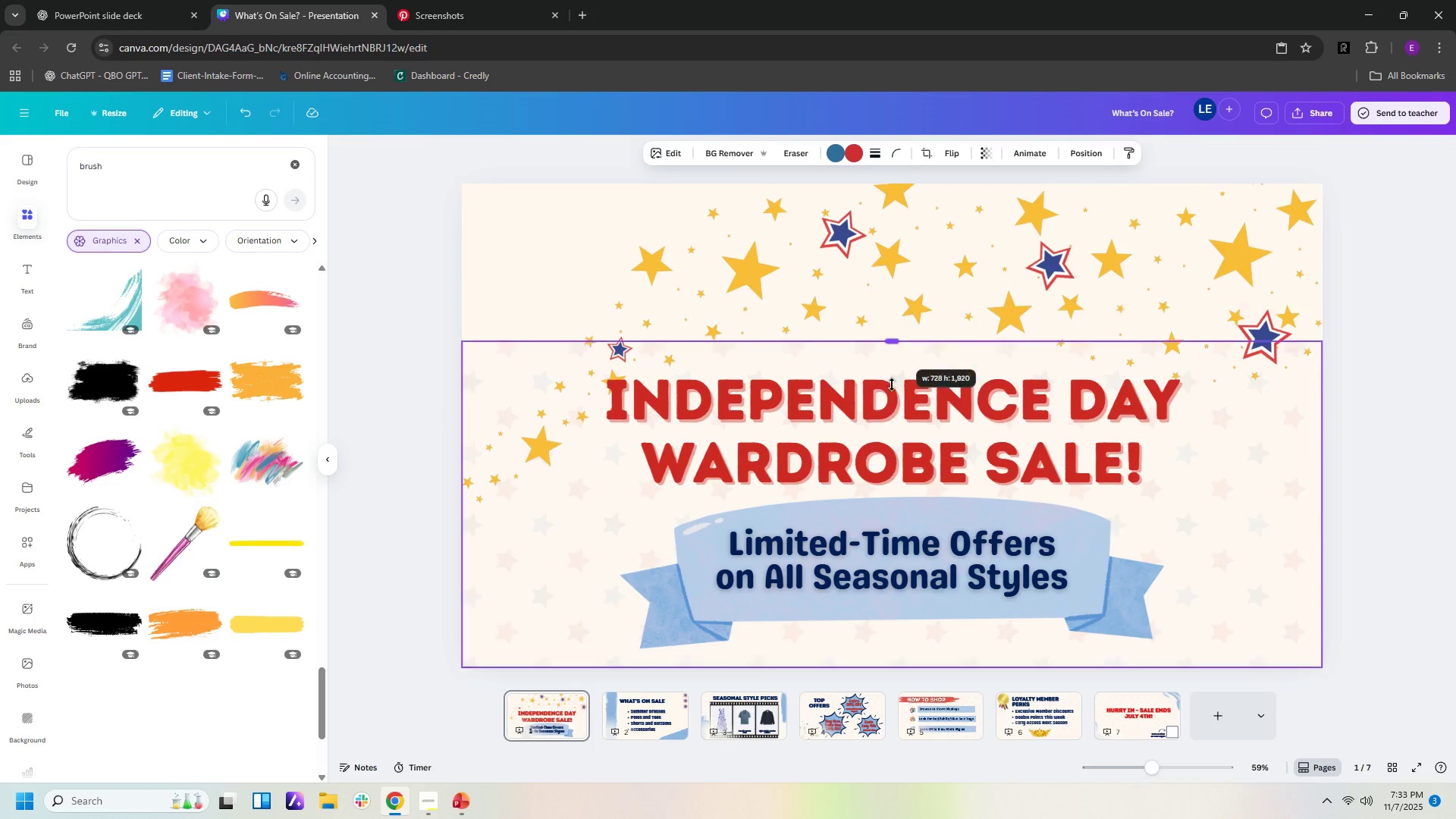 
left_click([1430, 504])
 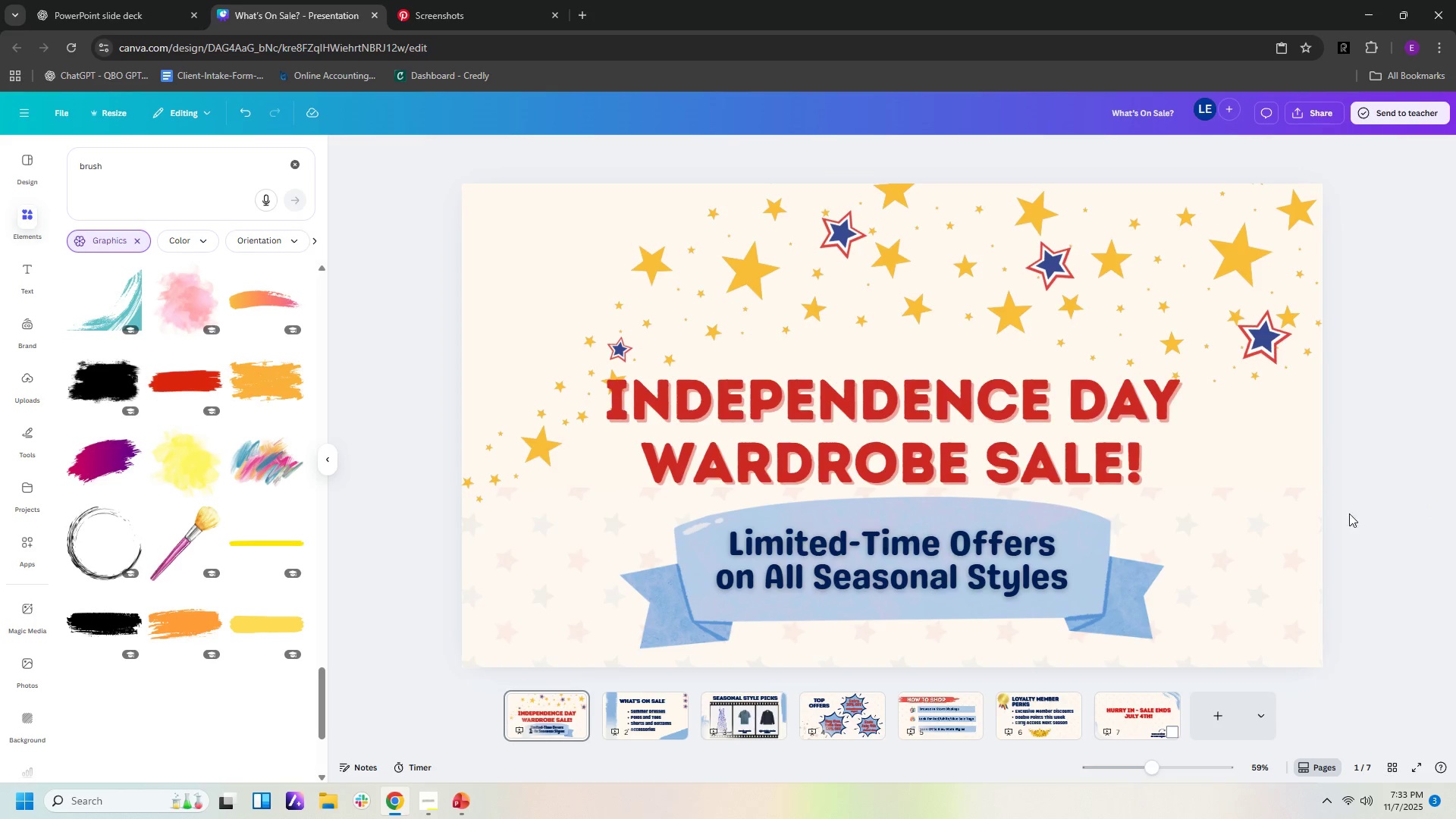 
left_click([654, 718])
 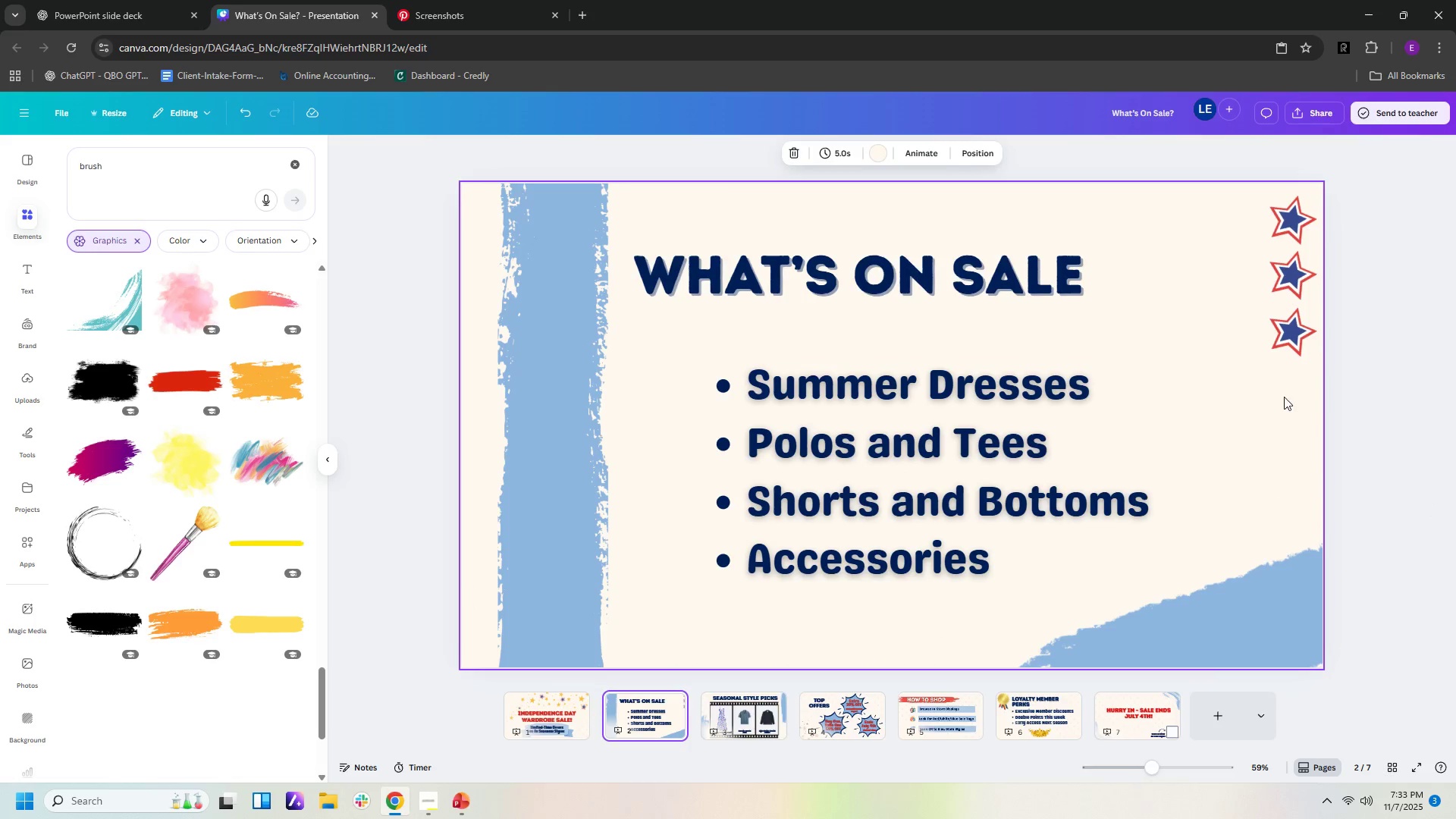 
left_click([1282, 397])
 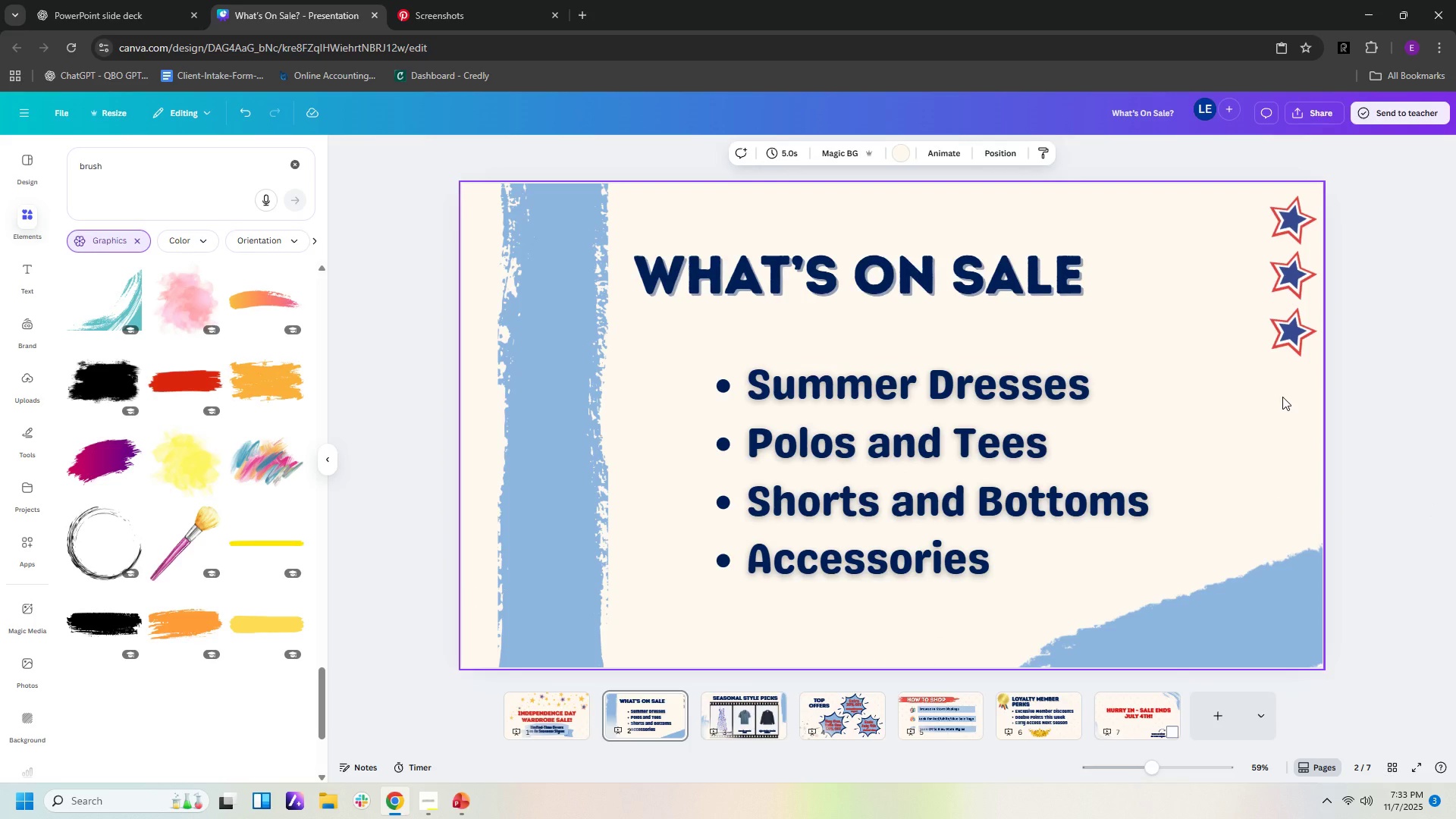 
key(Control+V)
 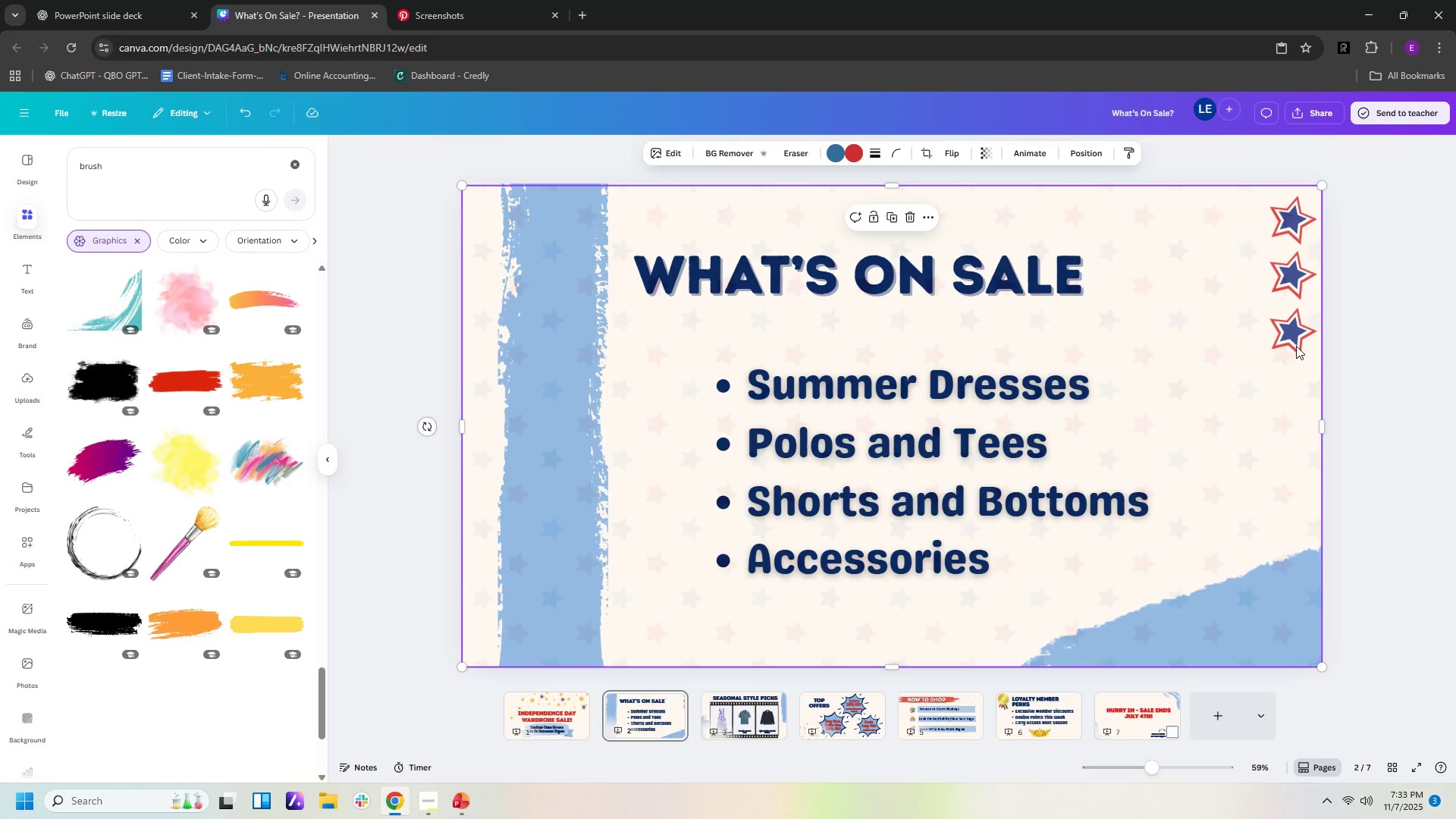 
left_click([1296, 337])
 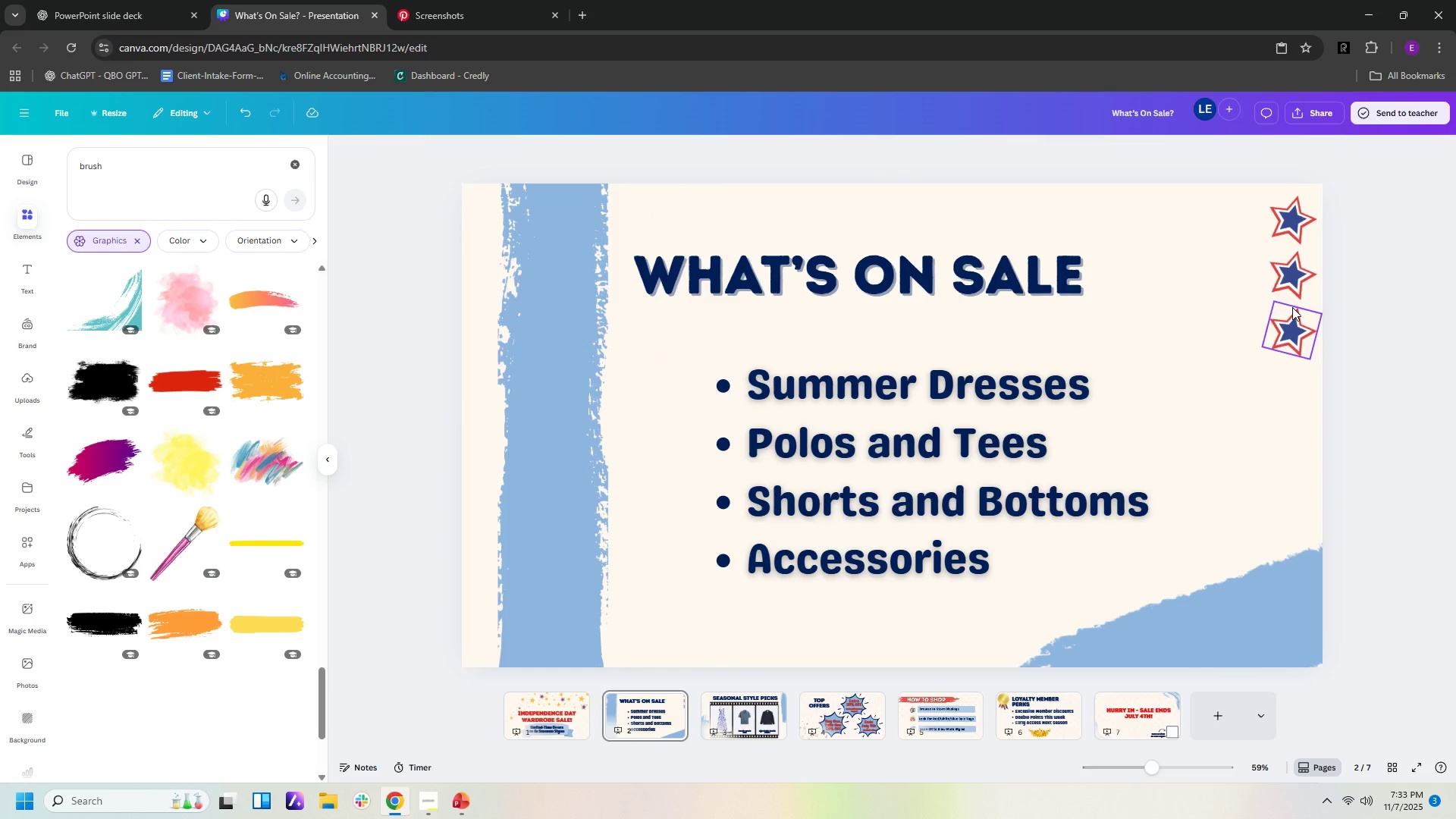 
key(Delete)
 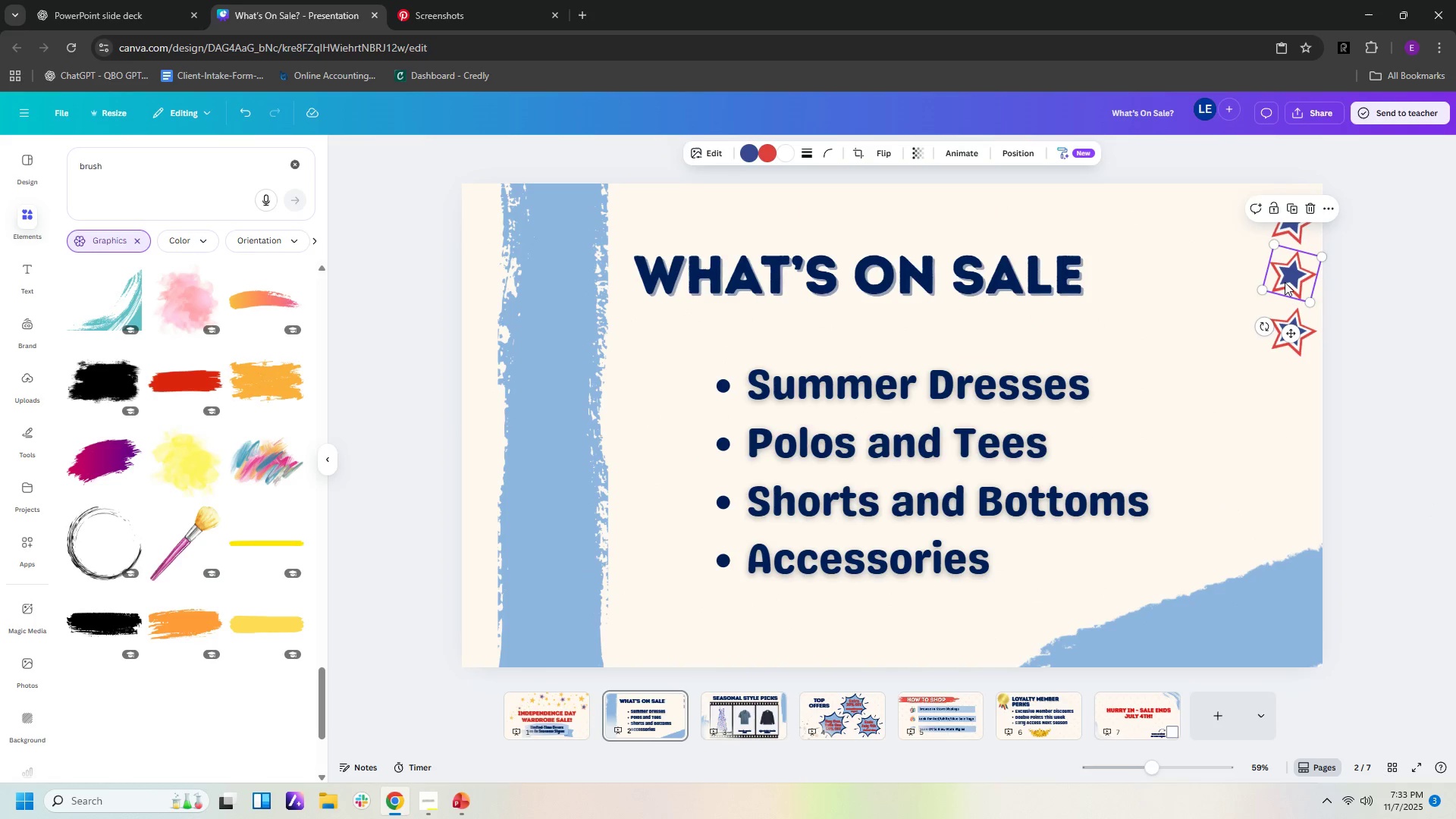 
left_click([1285, 282])
 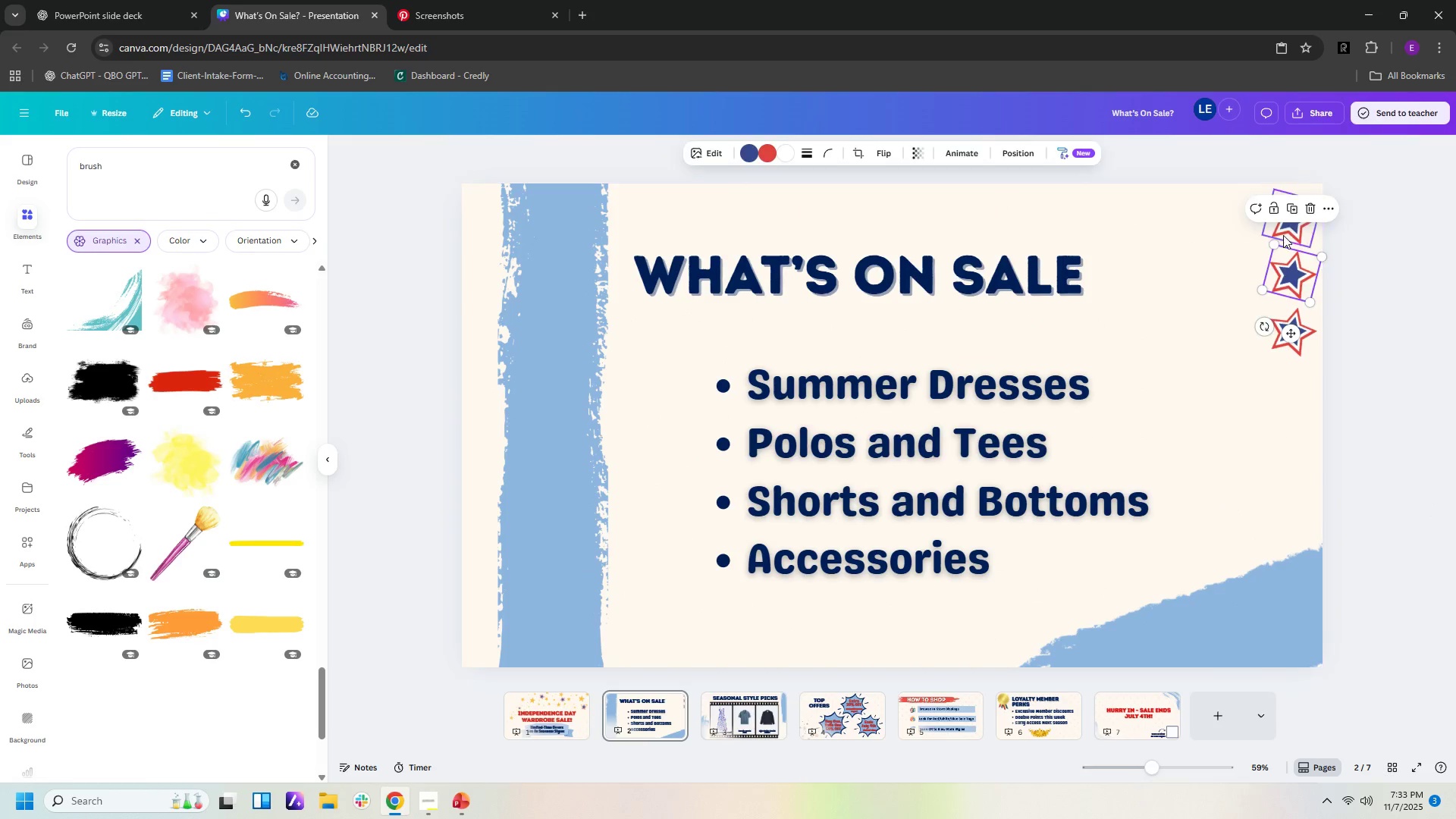 
key(Delete)
 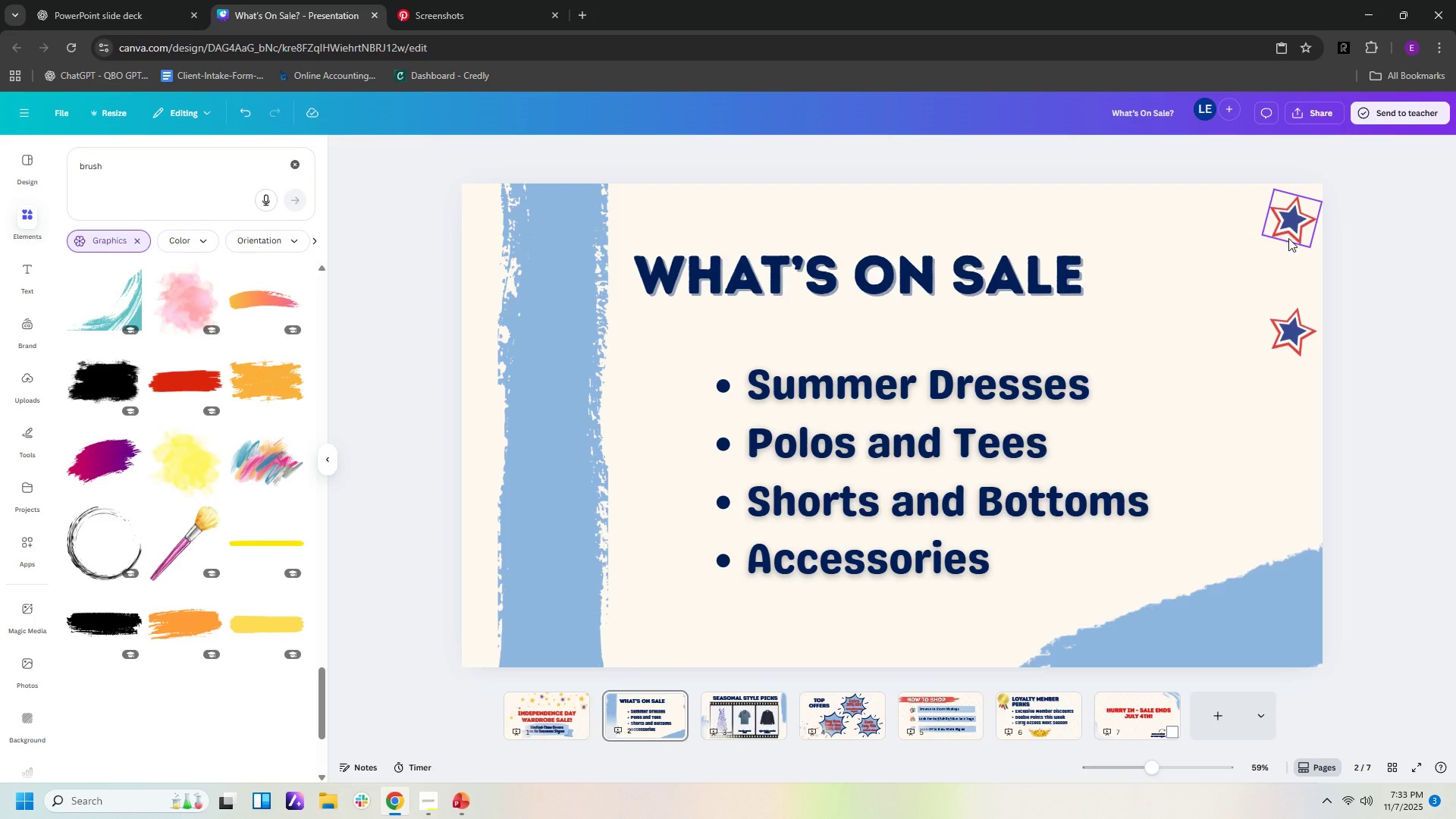 
left_click([1285, 231])
 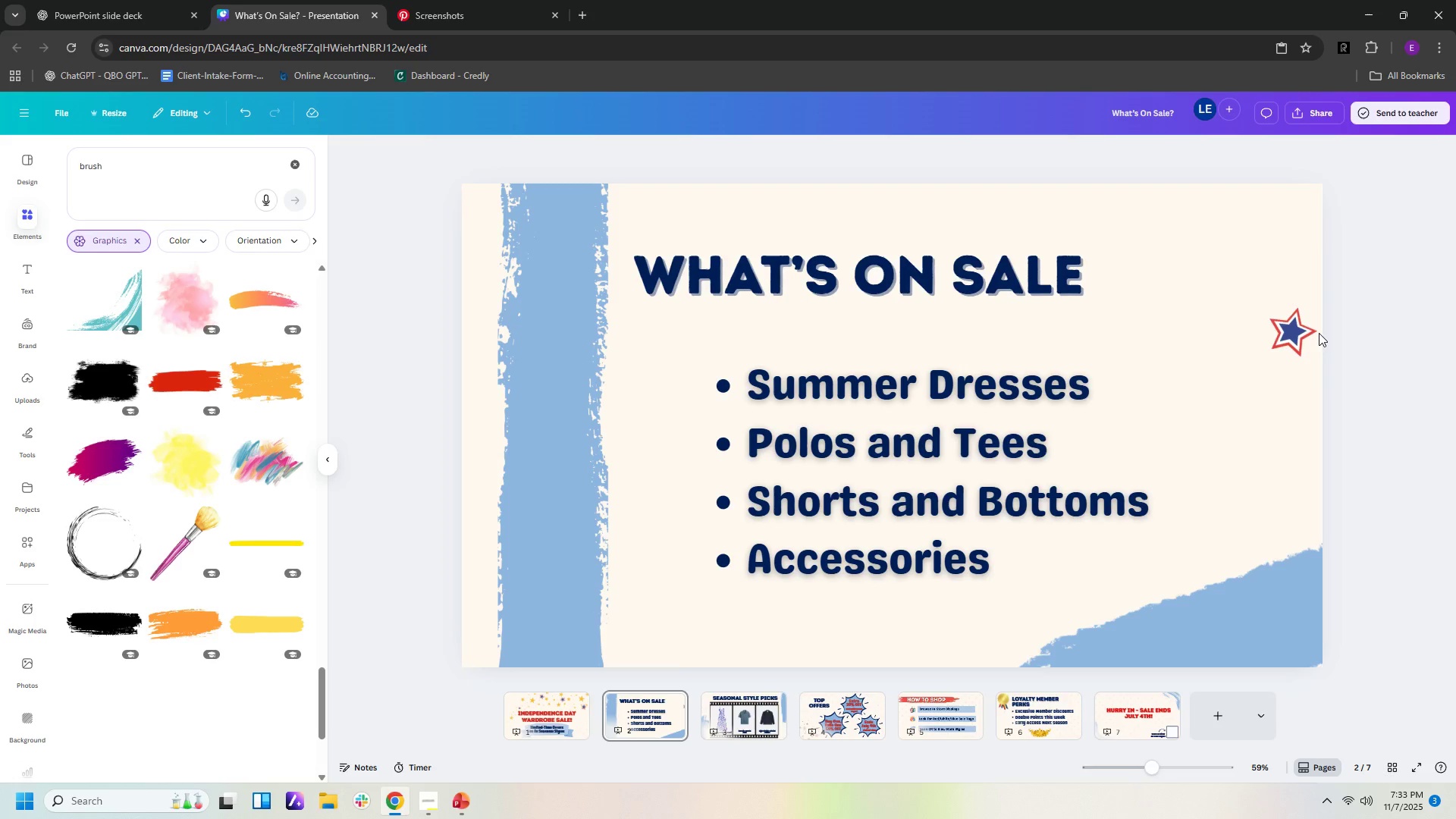 
key(Delete)
 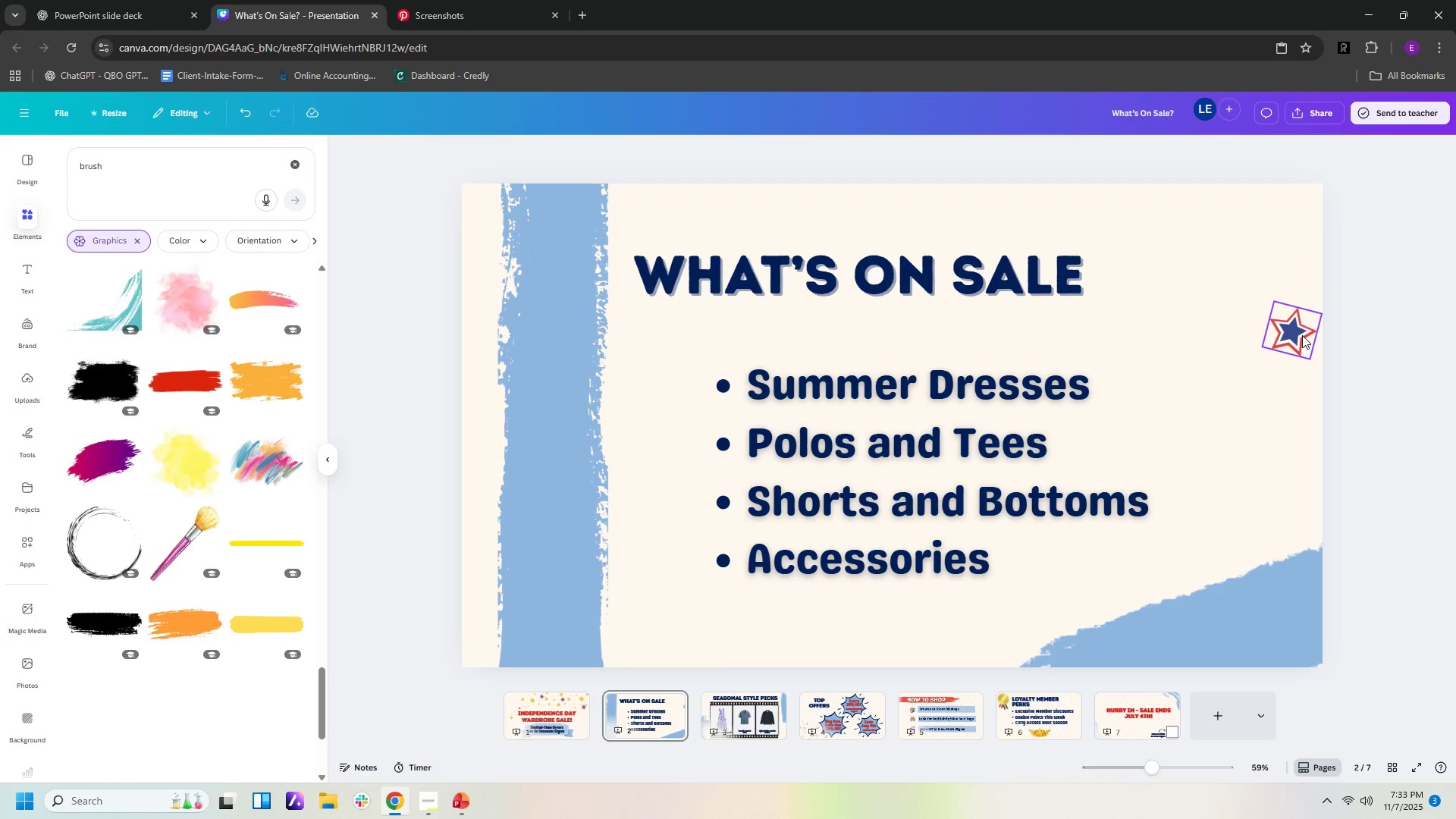 
left_click([1302, 335])
 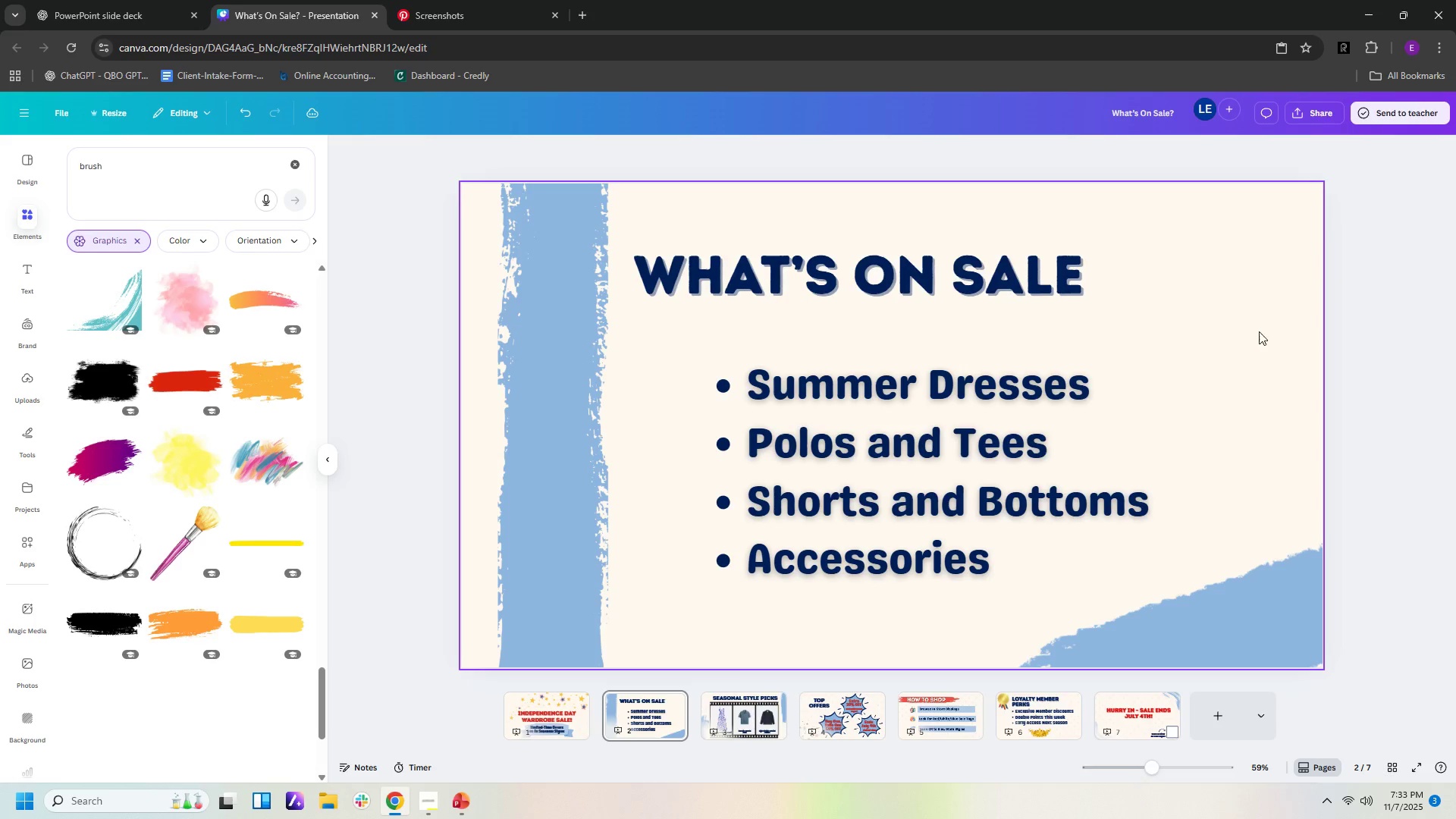 
key(Delete)
 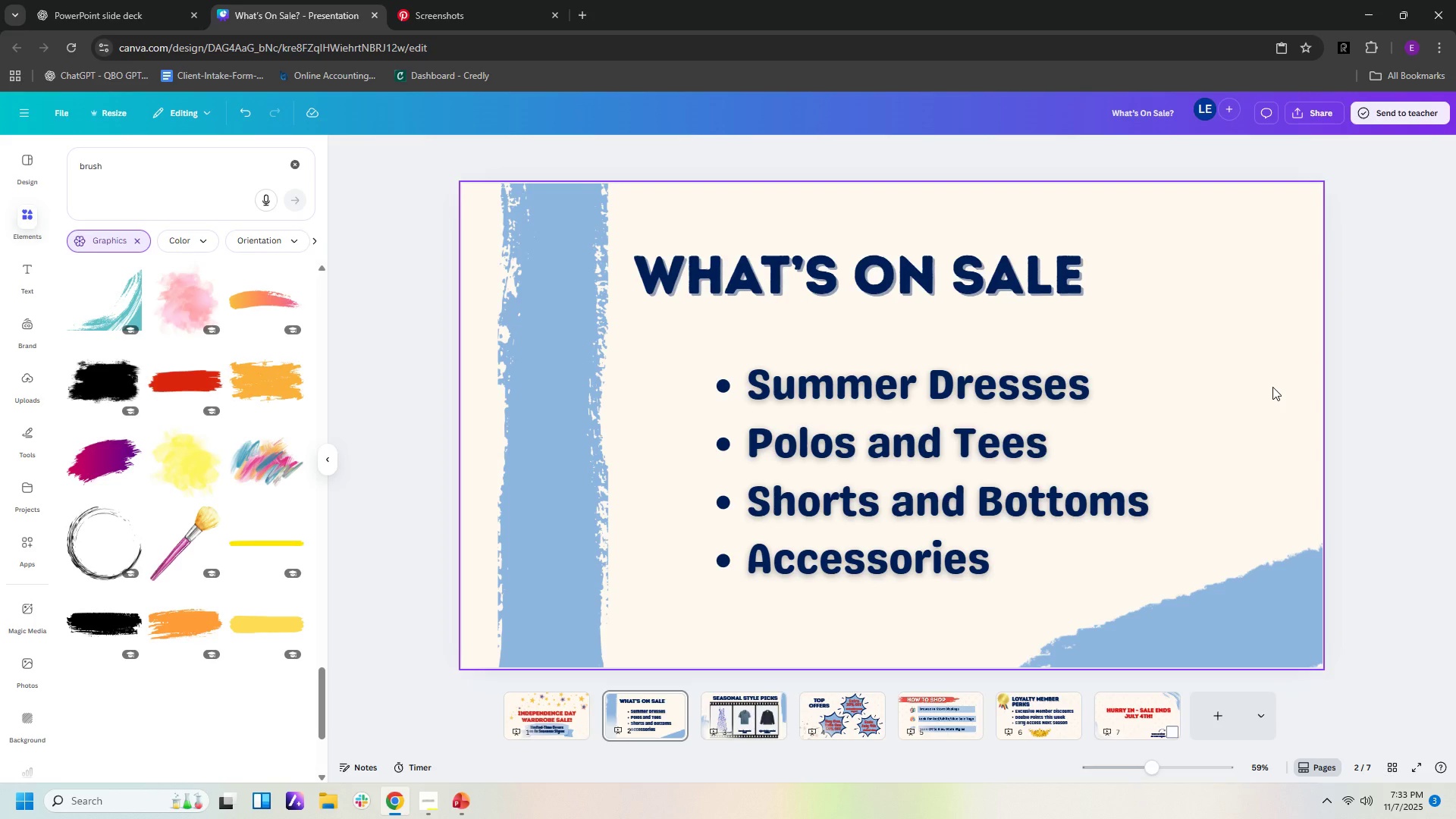 
left_click([1272, 387])
 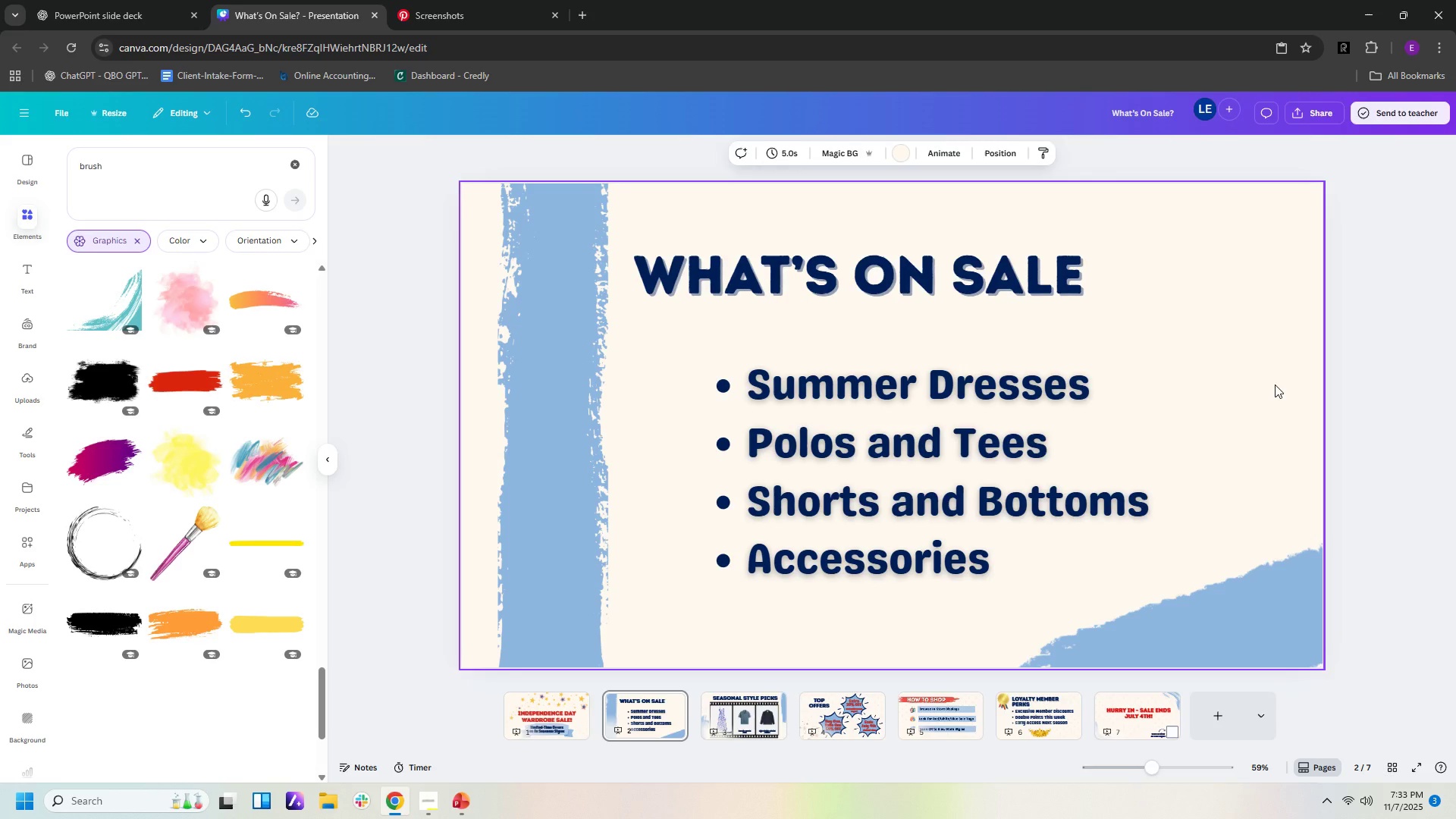 
key(Control+V)
 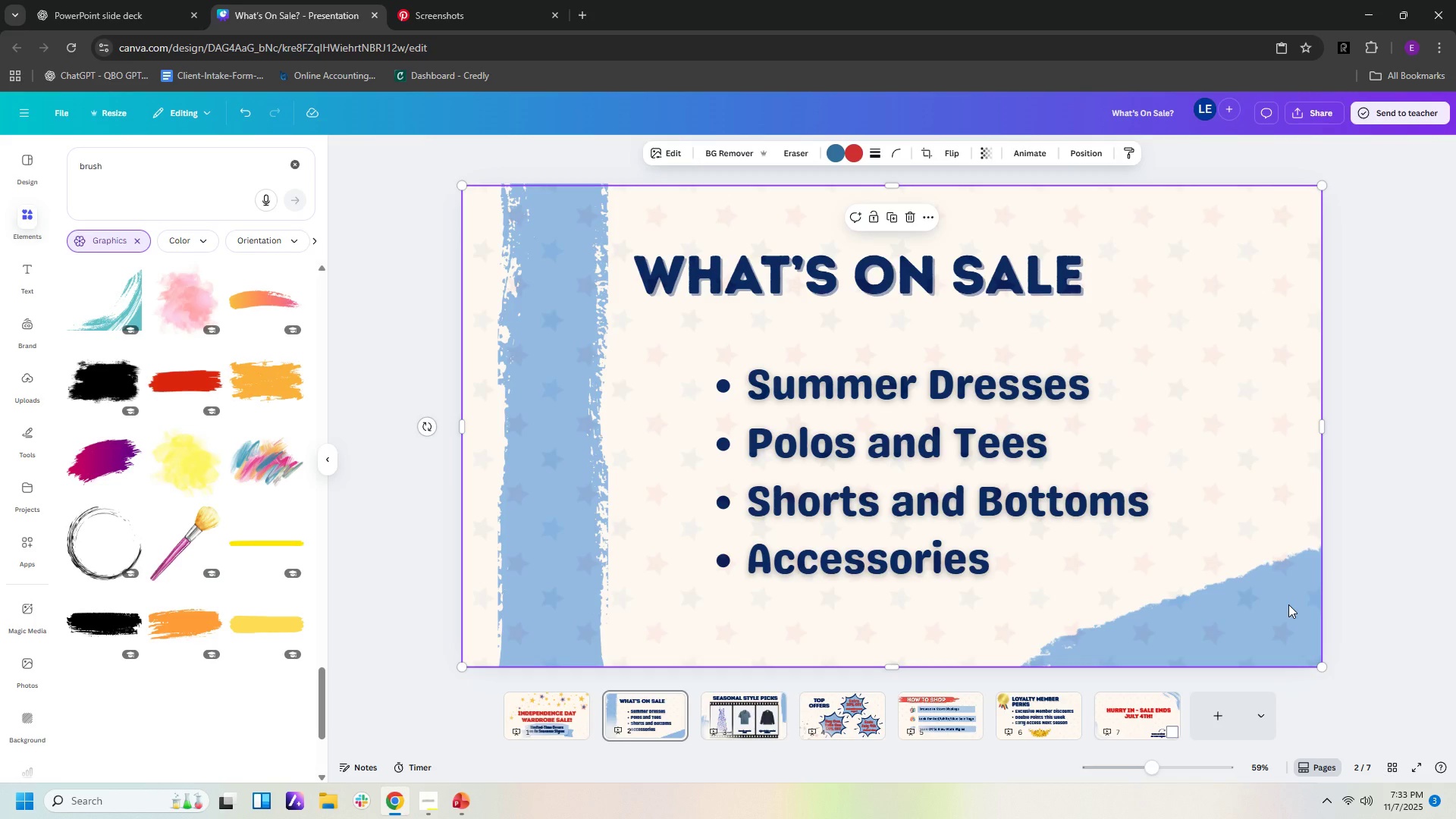 
left_click([1282, 482])
 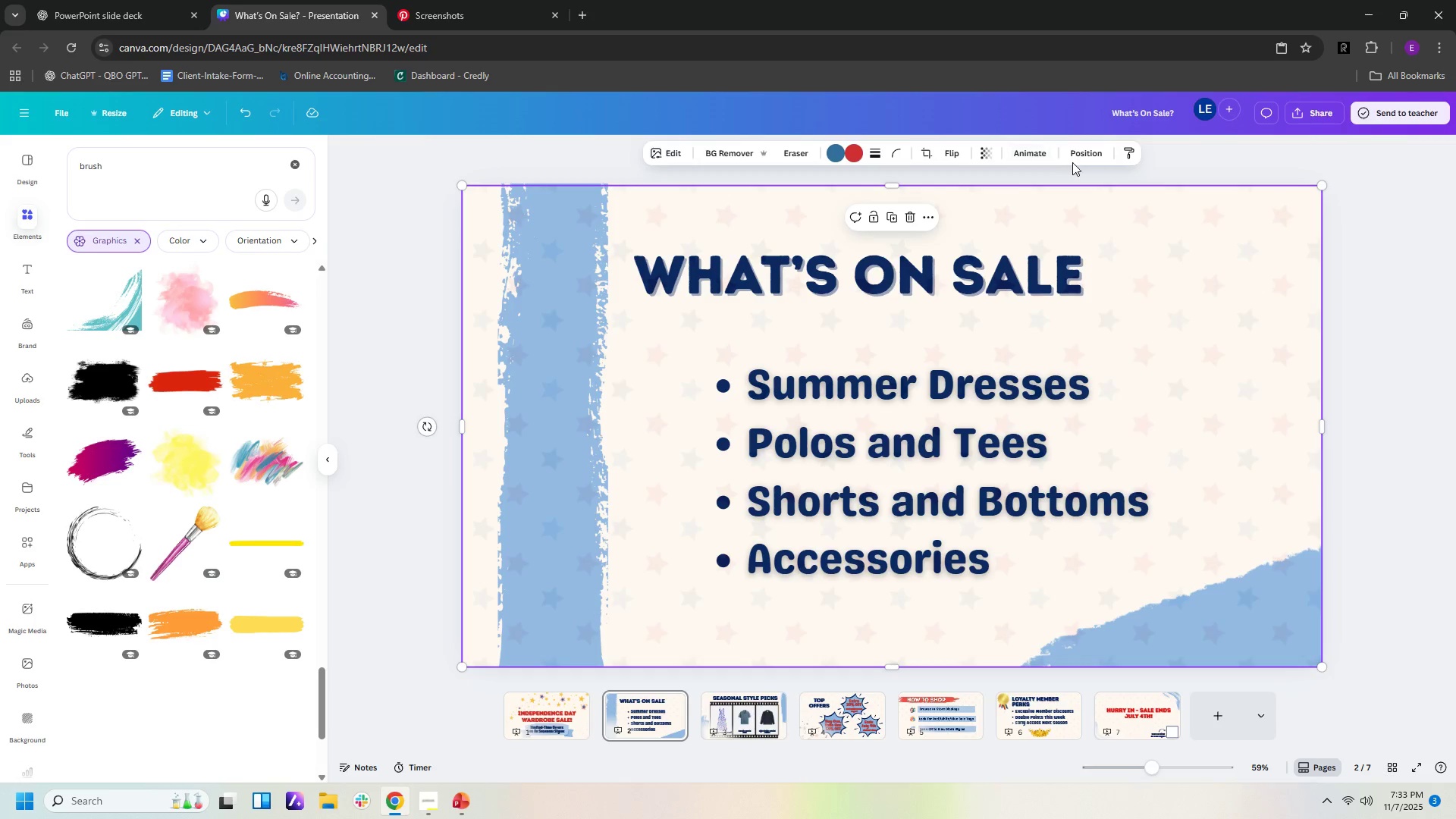 
left_click([1079, 158])
 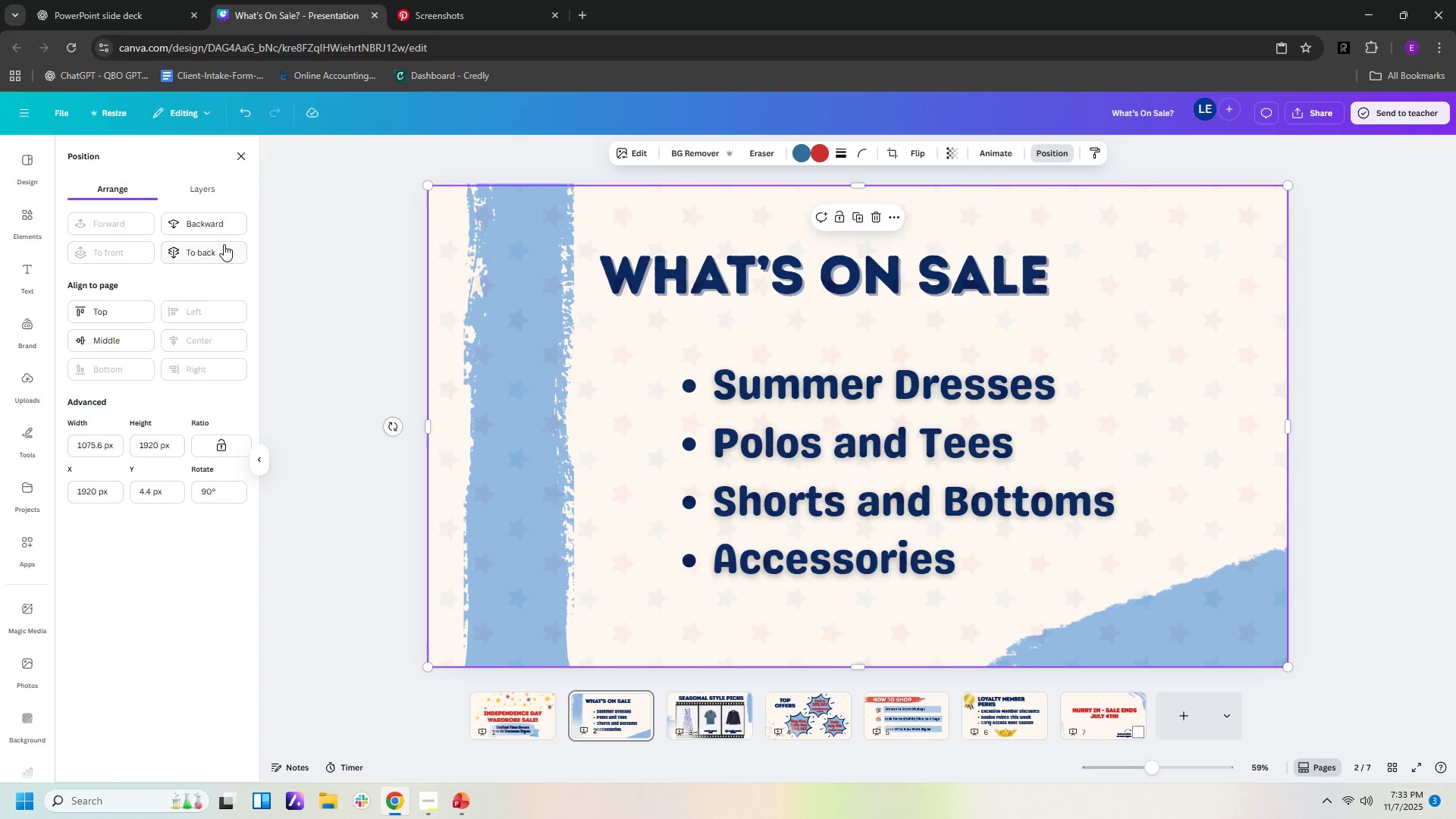 
left_click([224, 244])
 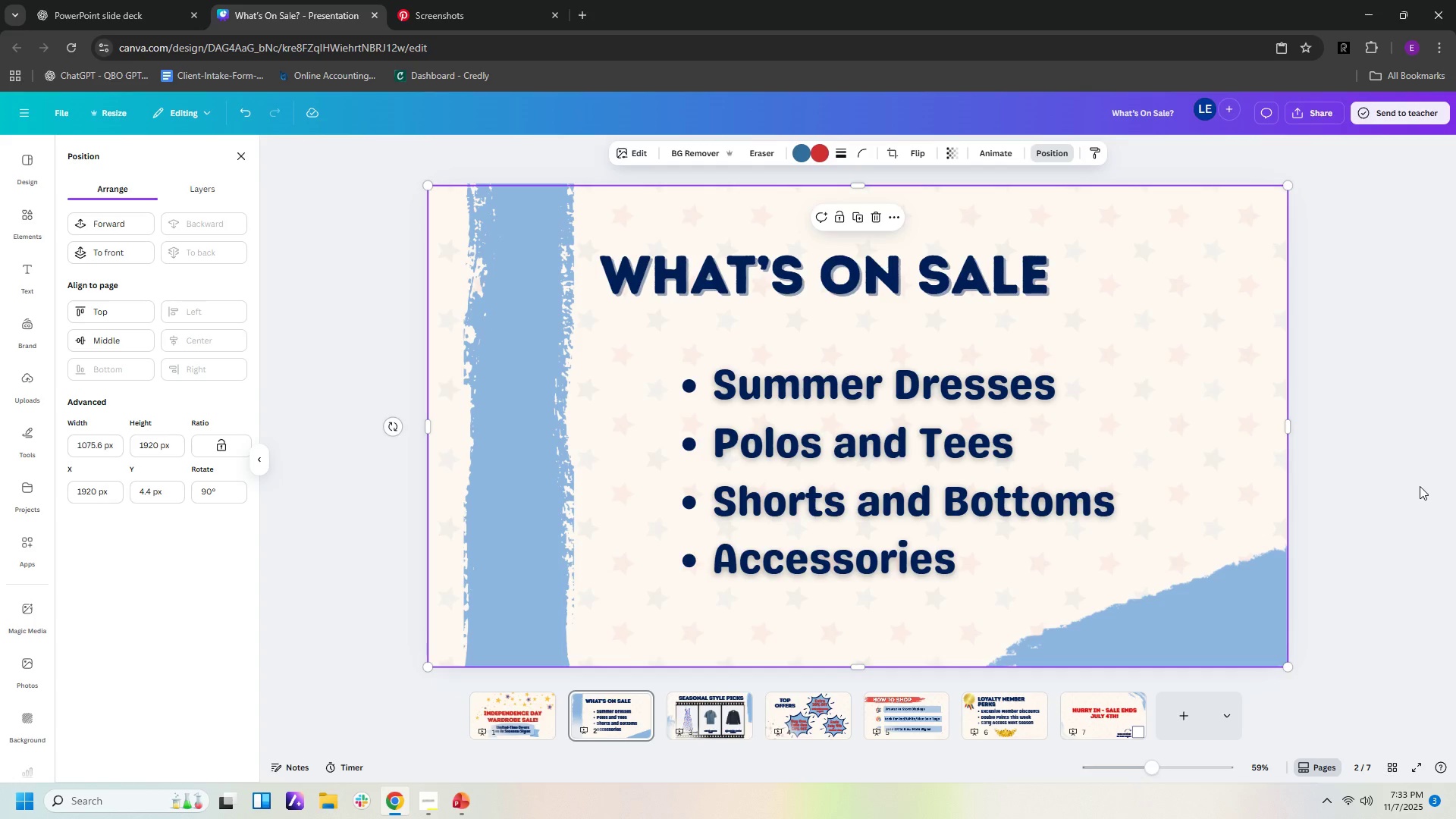 
left_click([1420, 486])
 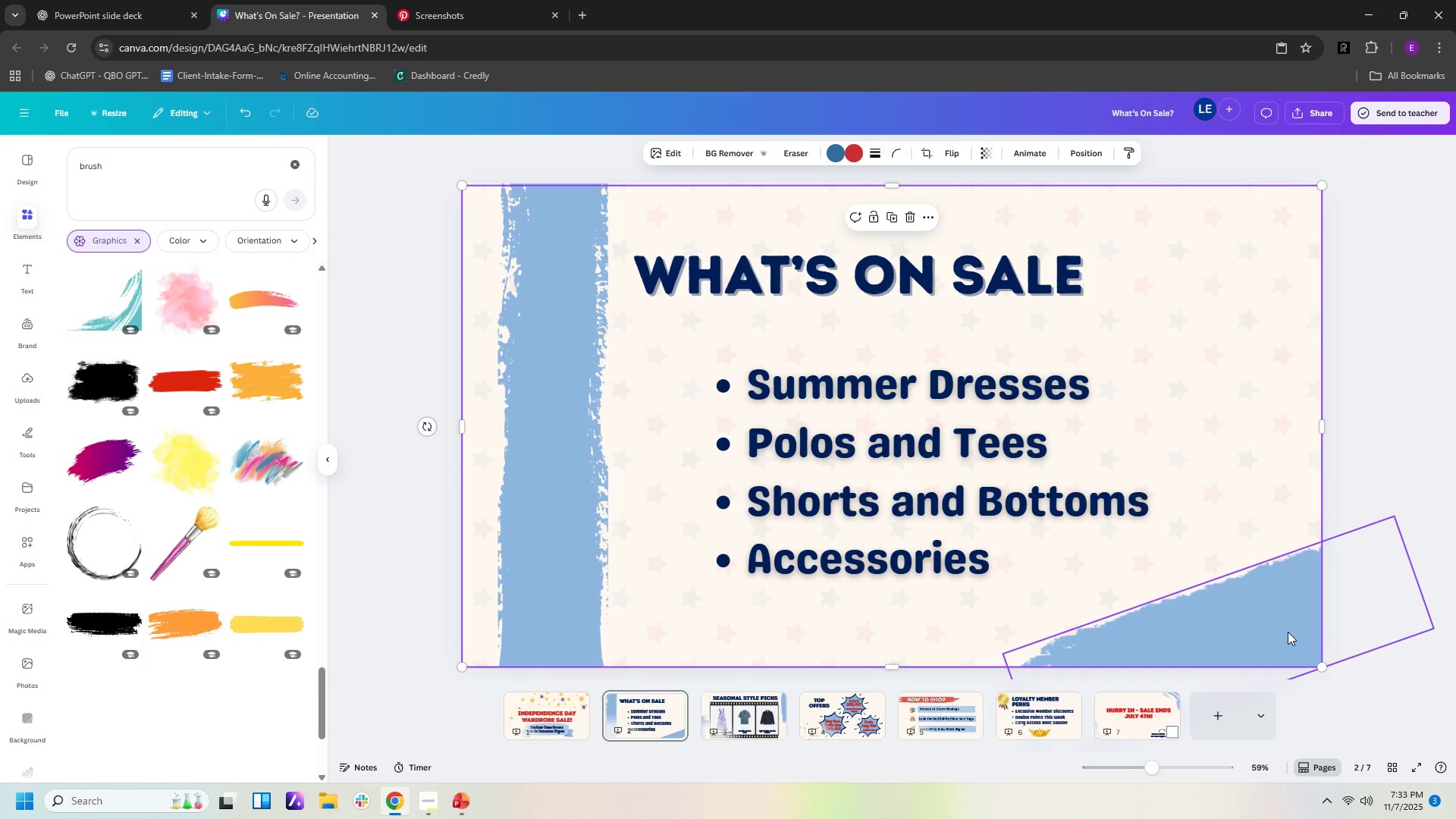 
left_click([1288, 632])
 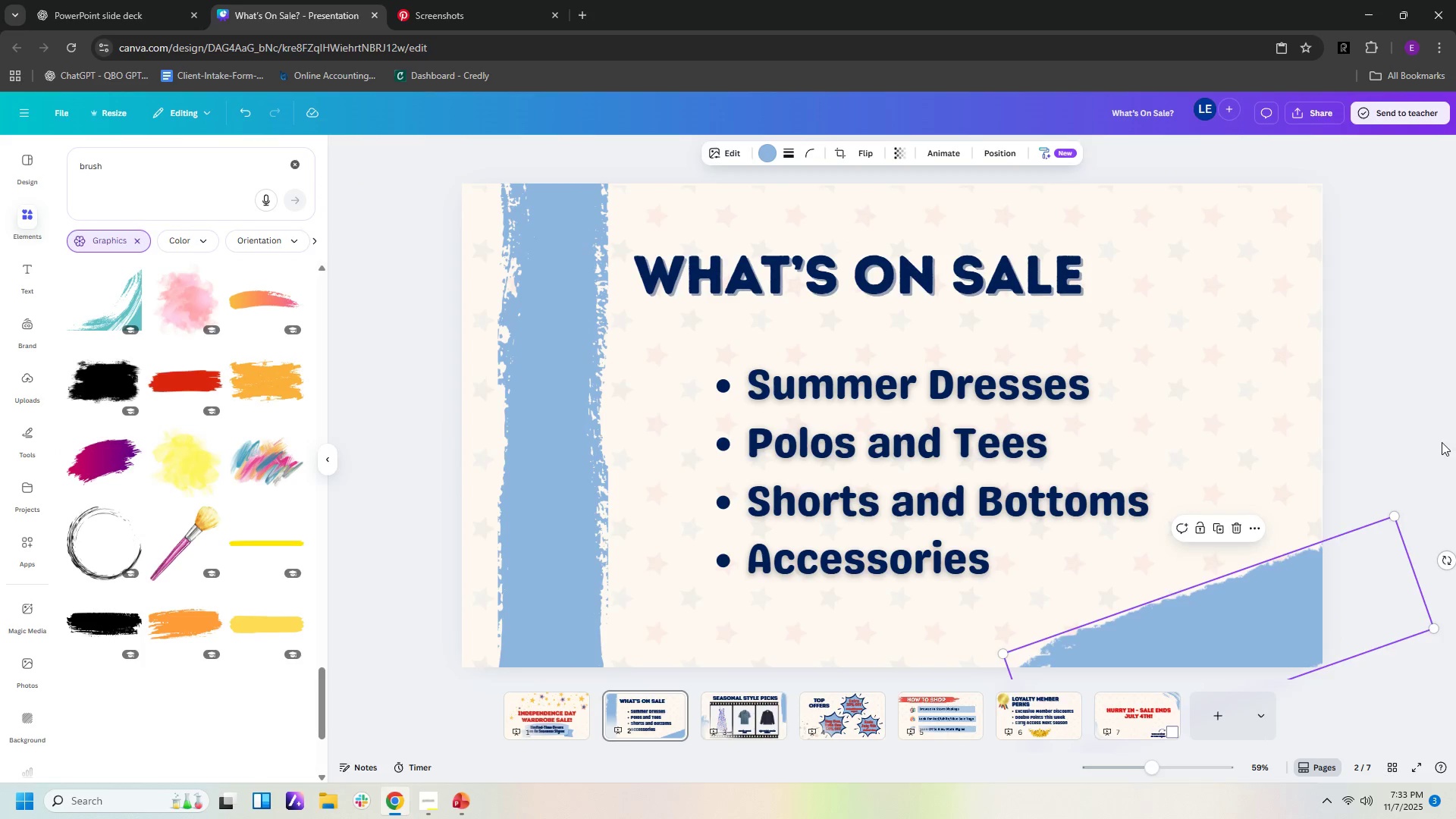 
left_click([1445, 442])
 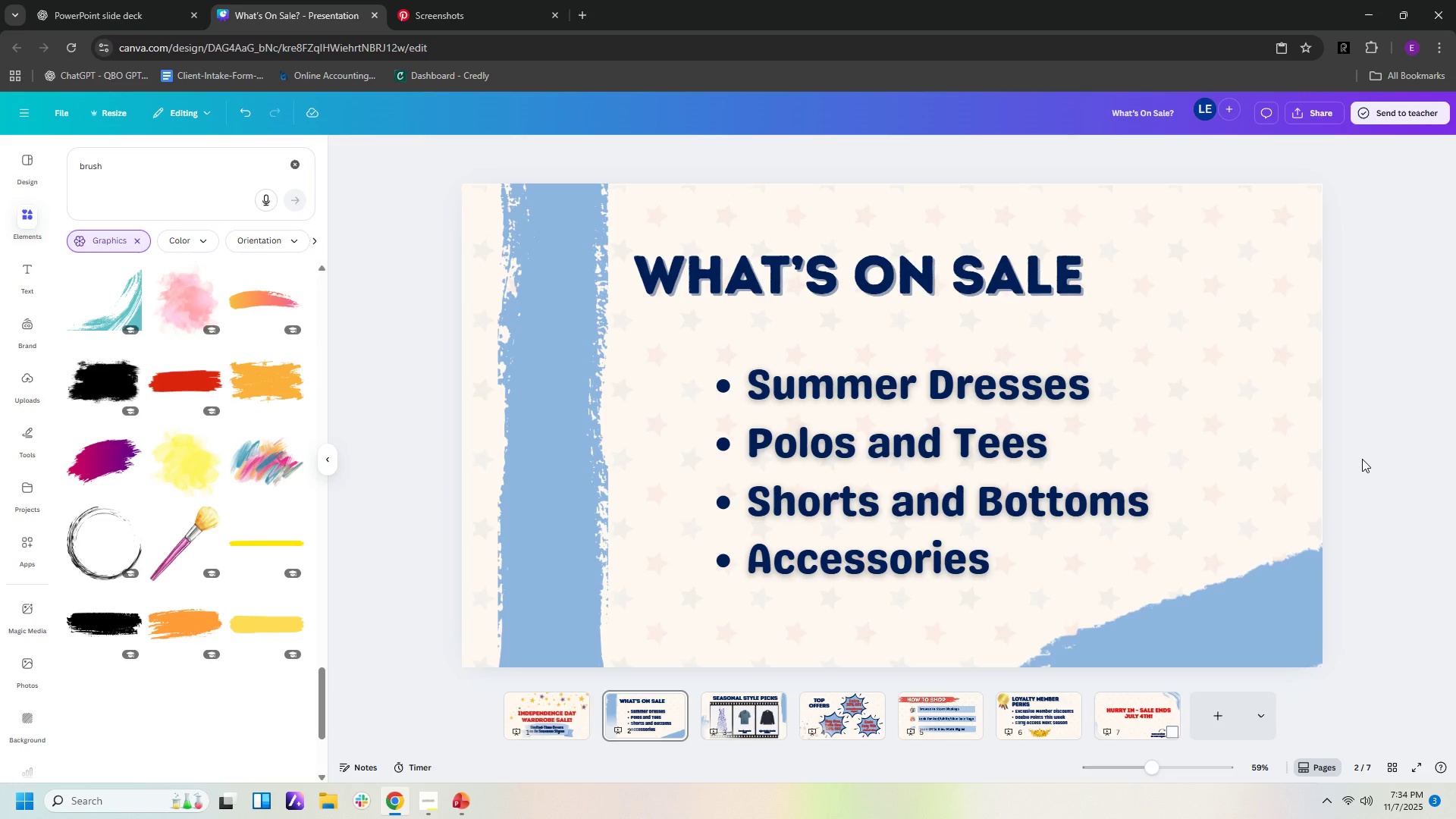 
wait(14.33)
 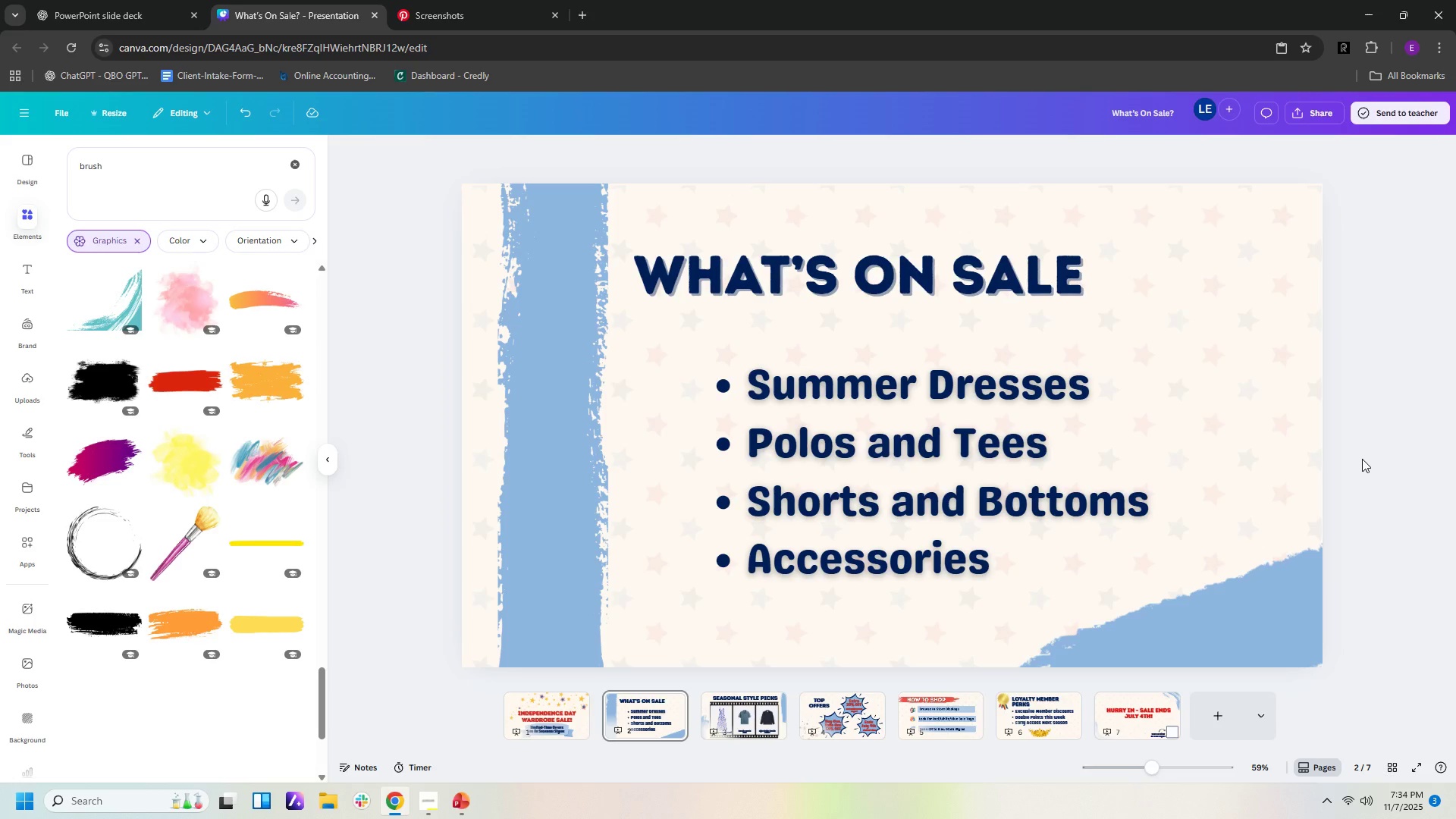 
left_click([1339, 47])
 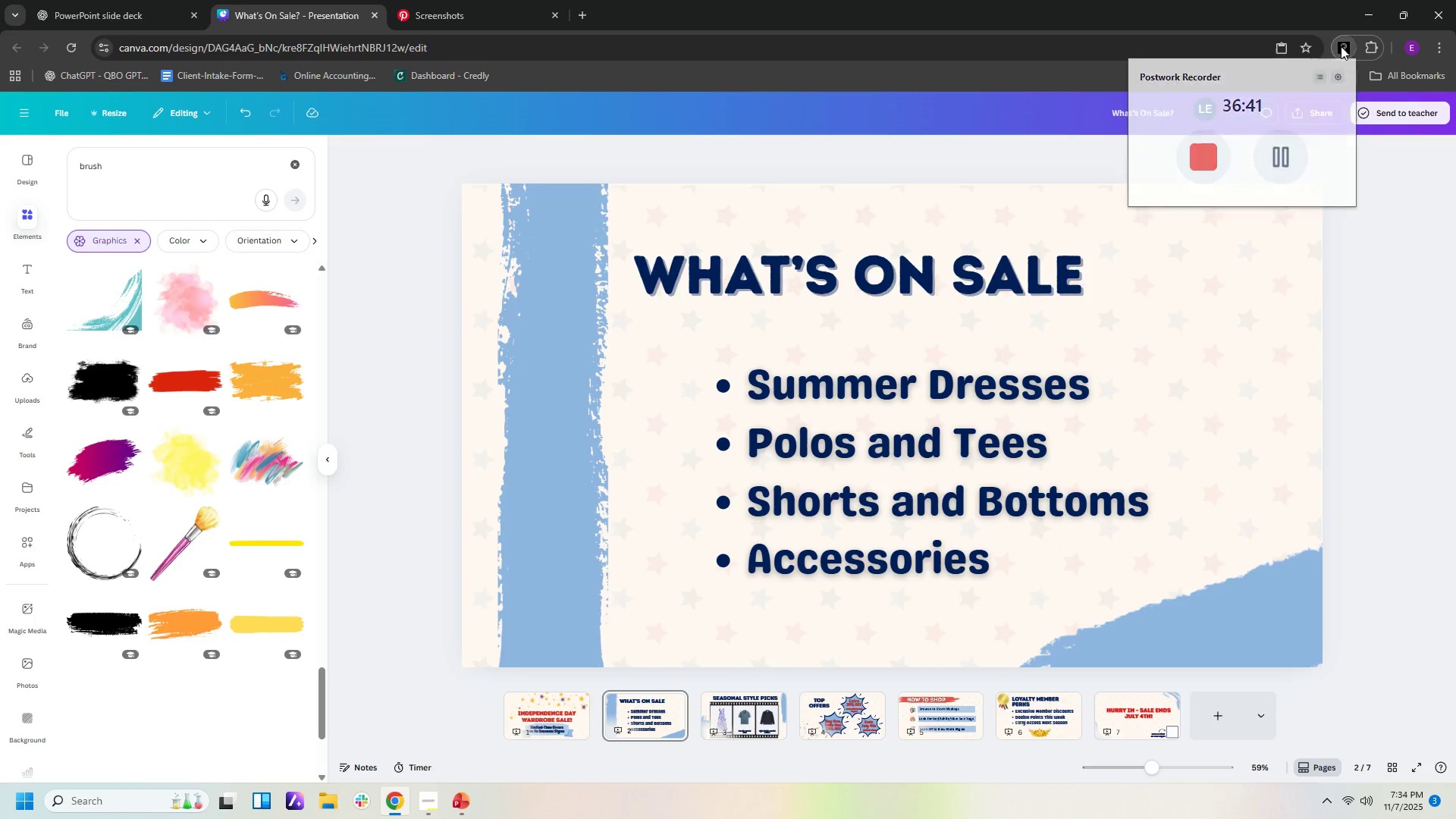 
left_click([1341, 46])
 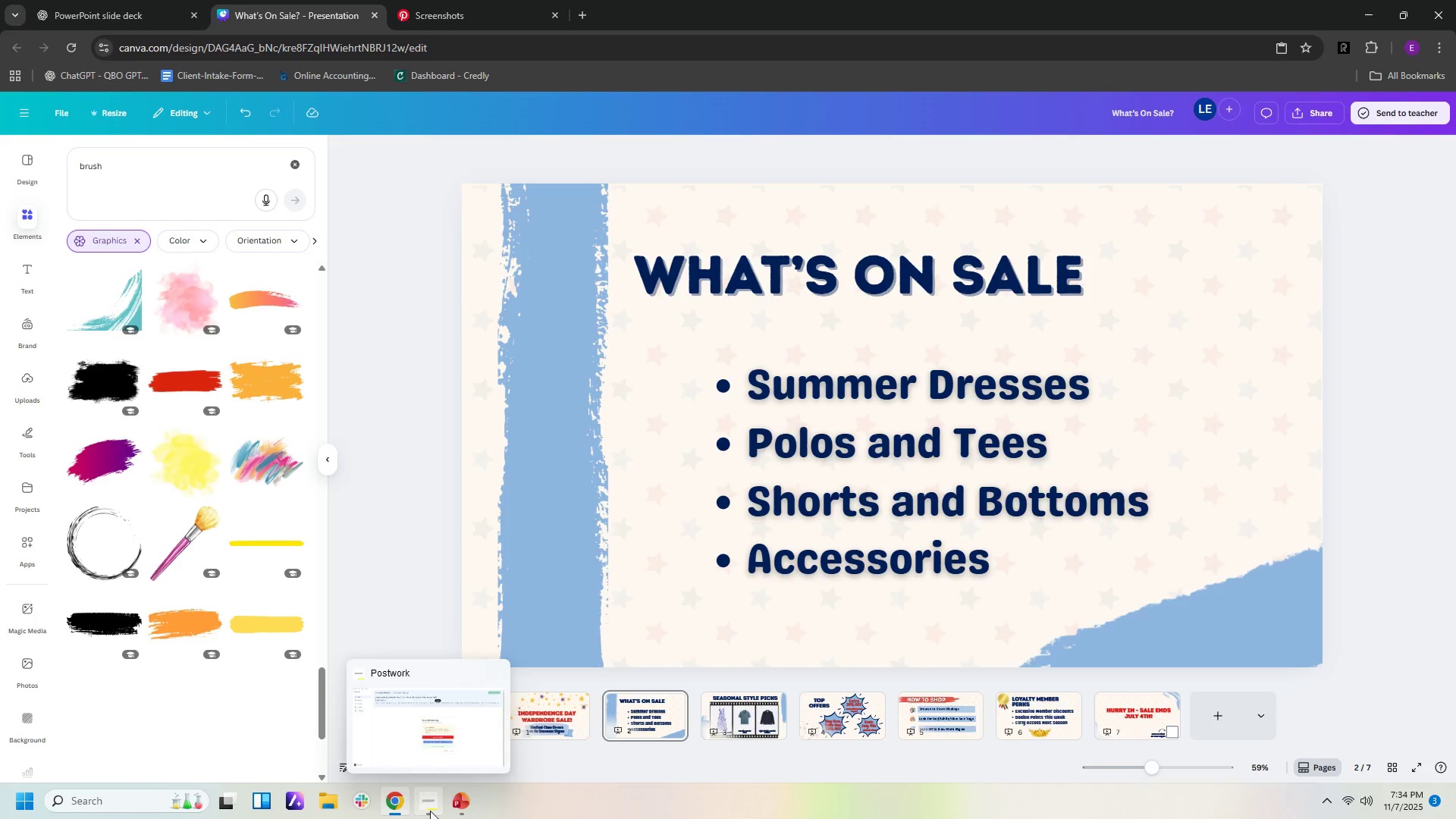 
left_click([430, 811])